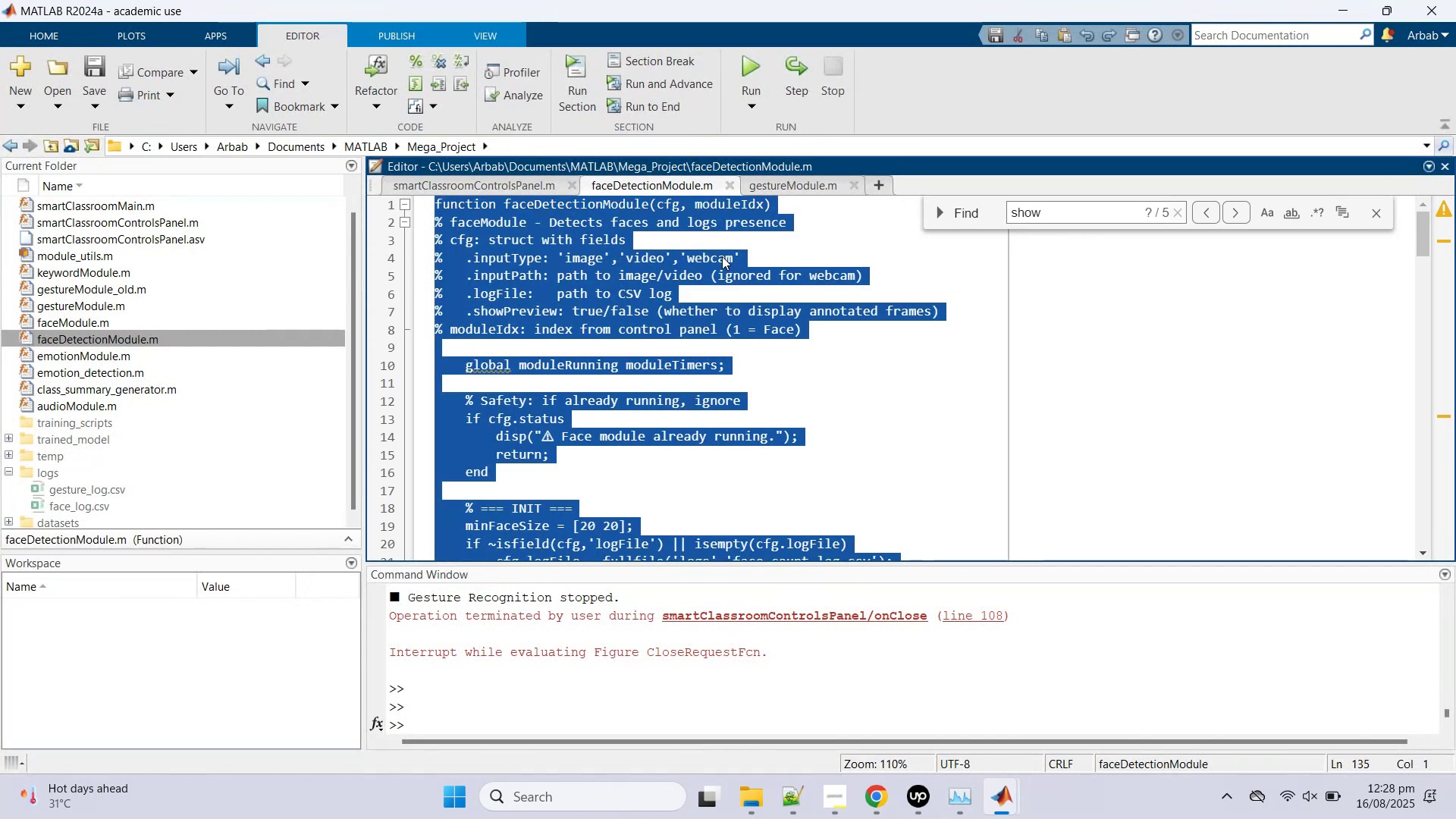 
key(Shift+Enter)
 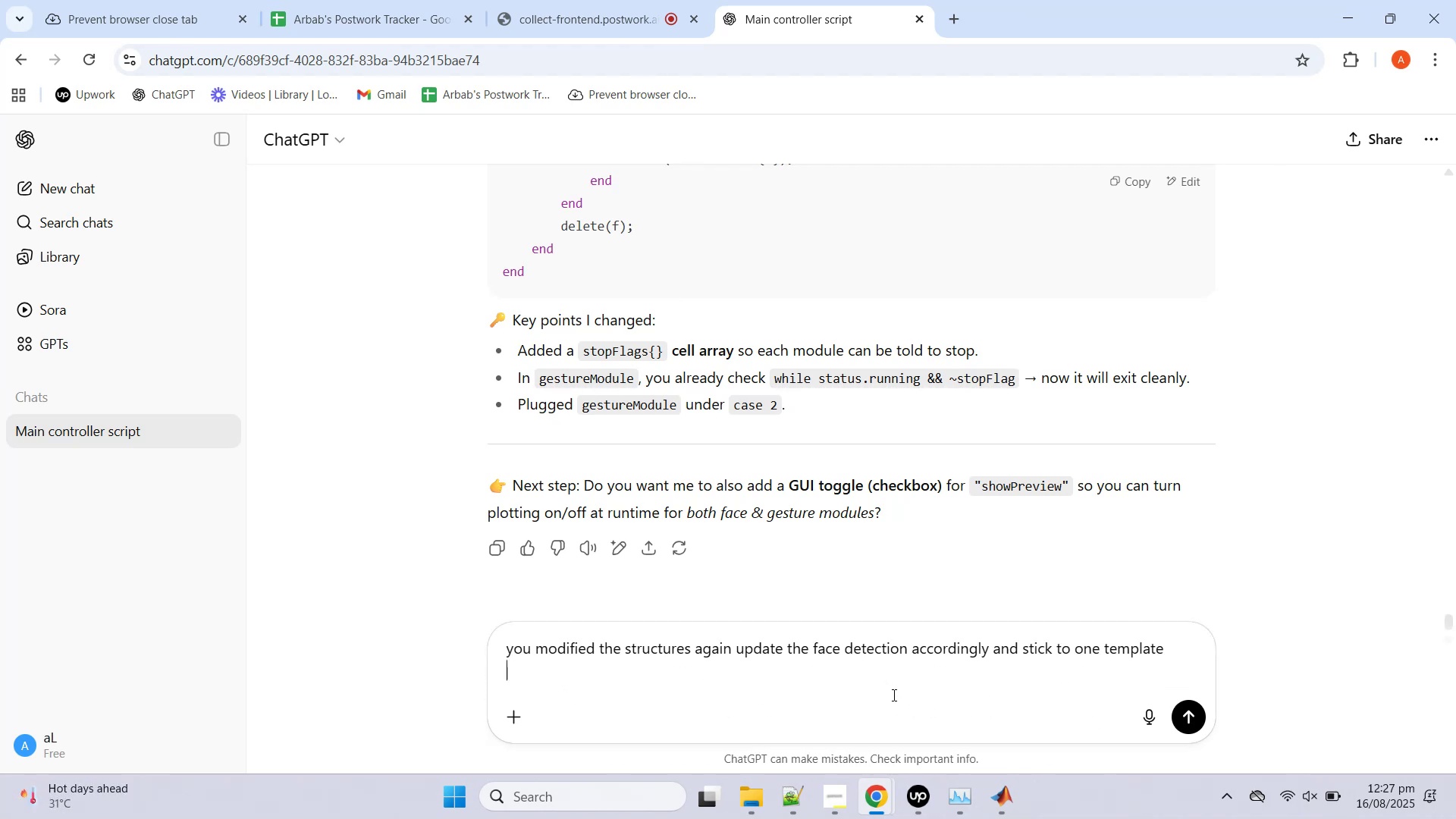 
key(Shift+Enter)
 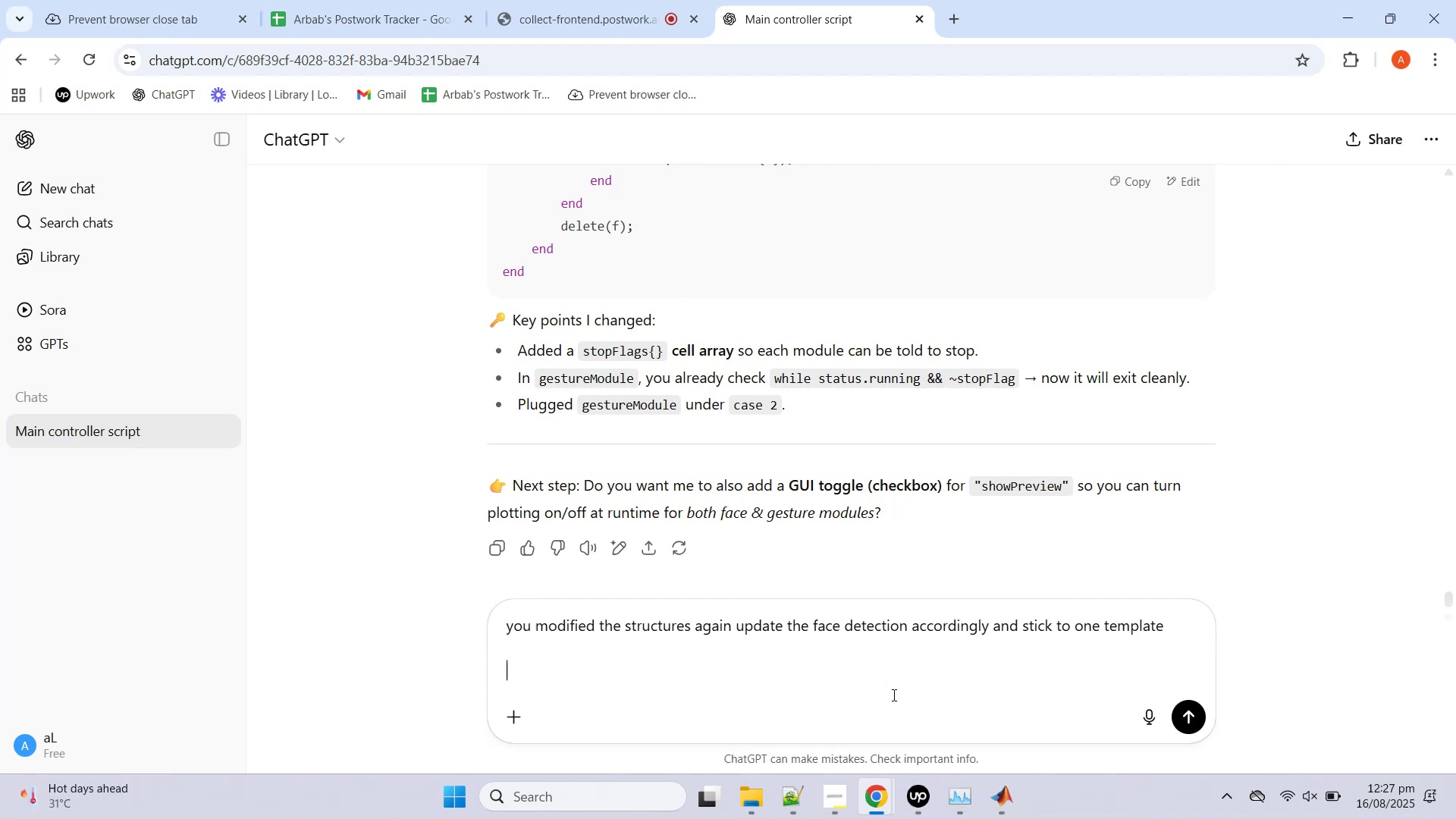 
key(Control+V)
 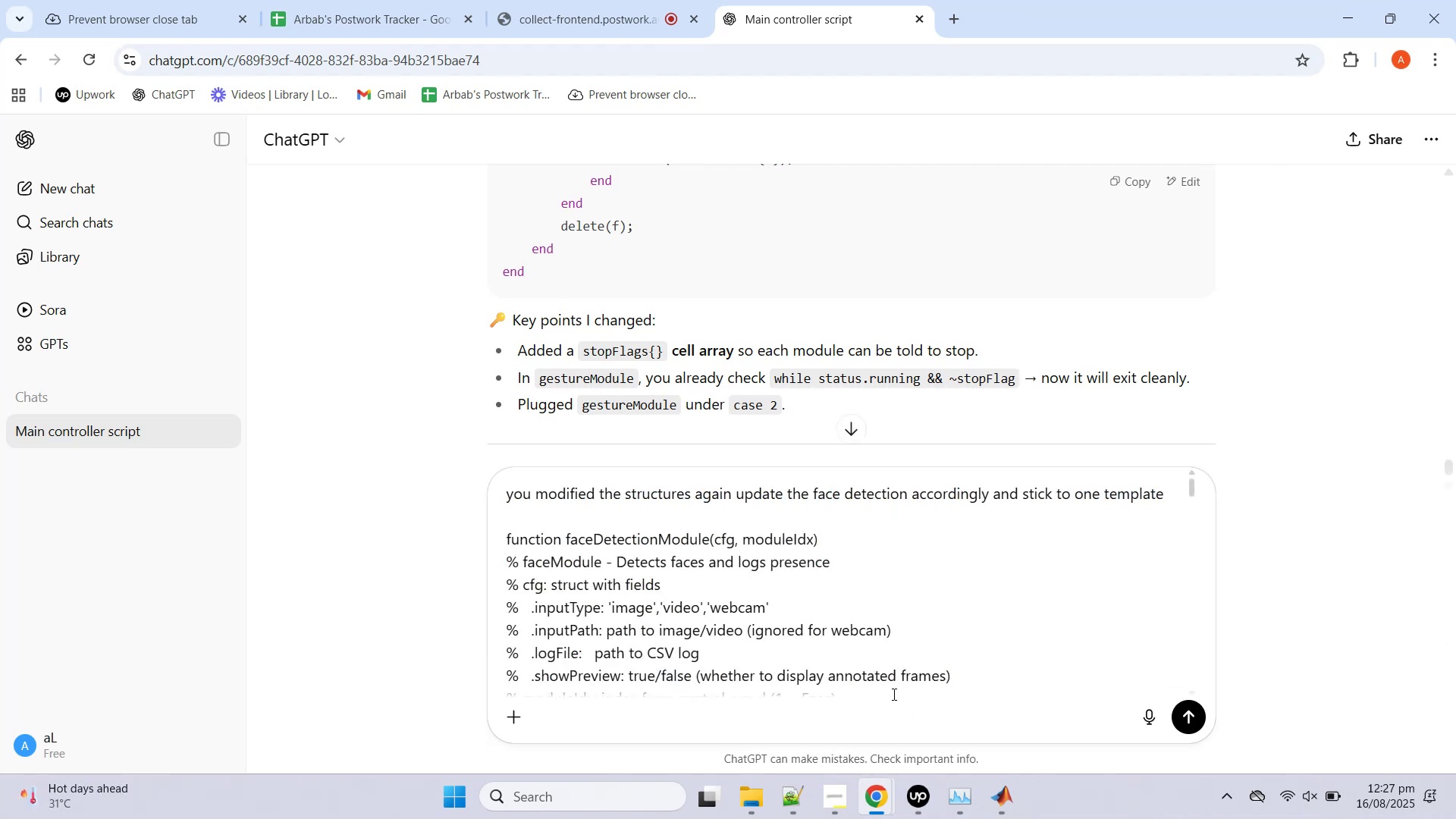 
key(Enter)
 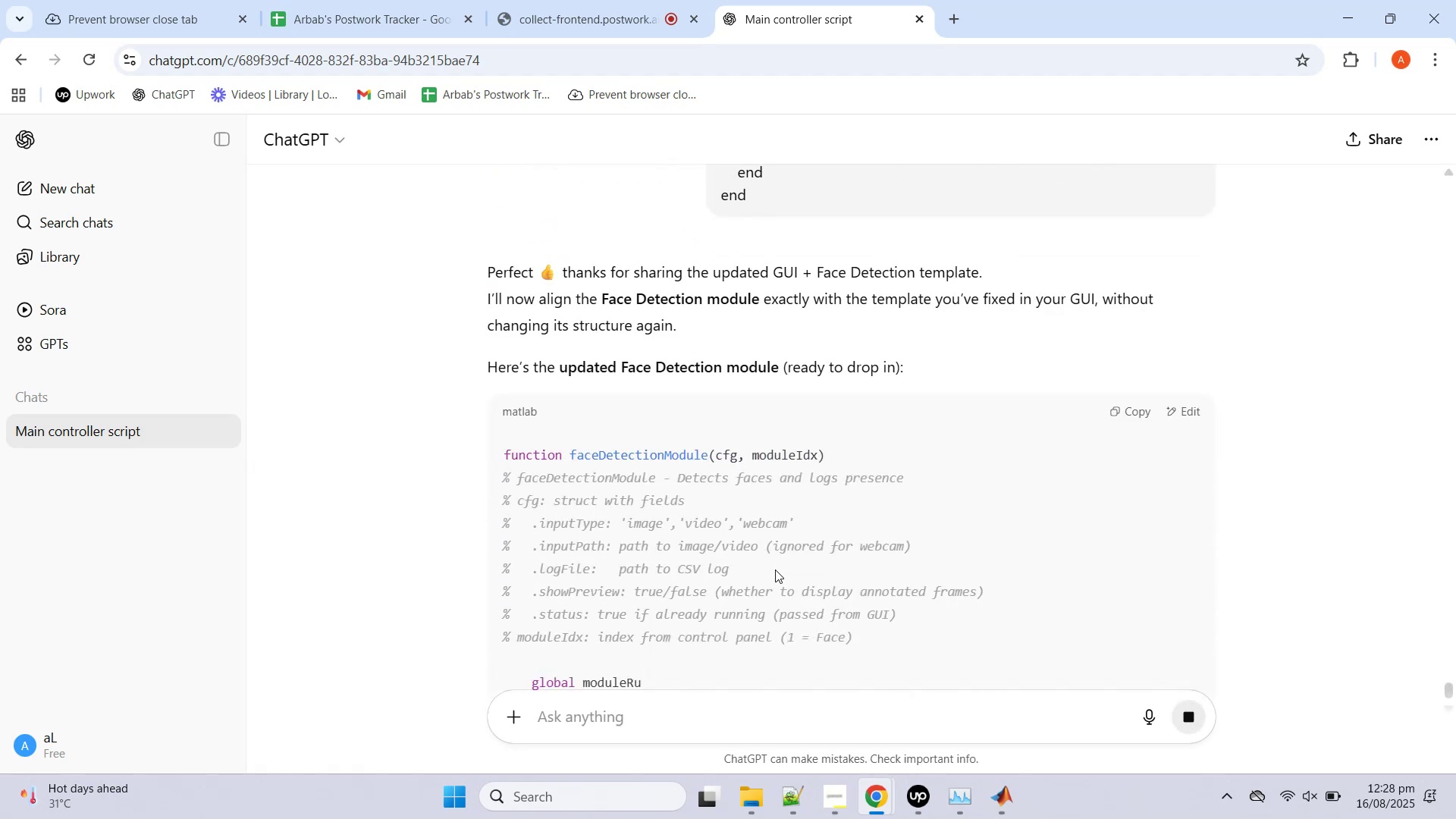 
scroll: coordinate [780, 526], scroll_direction: down, amount: 34.0
 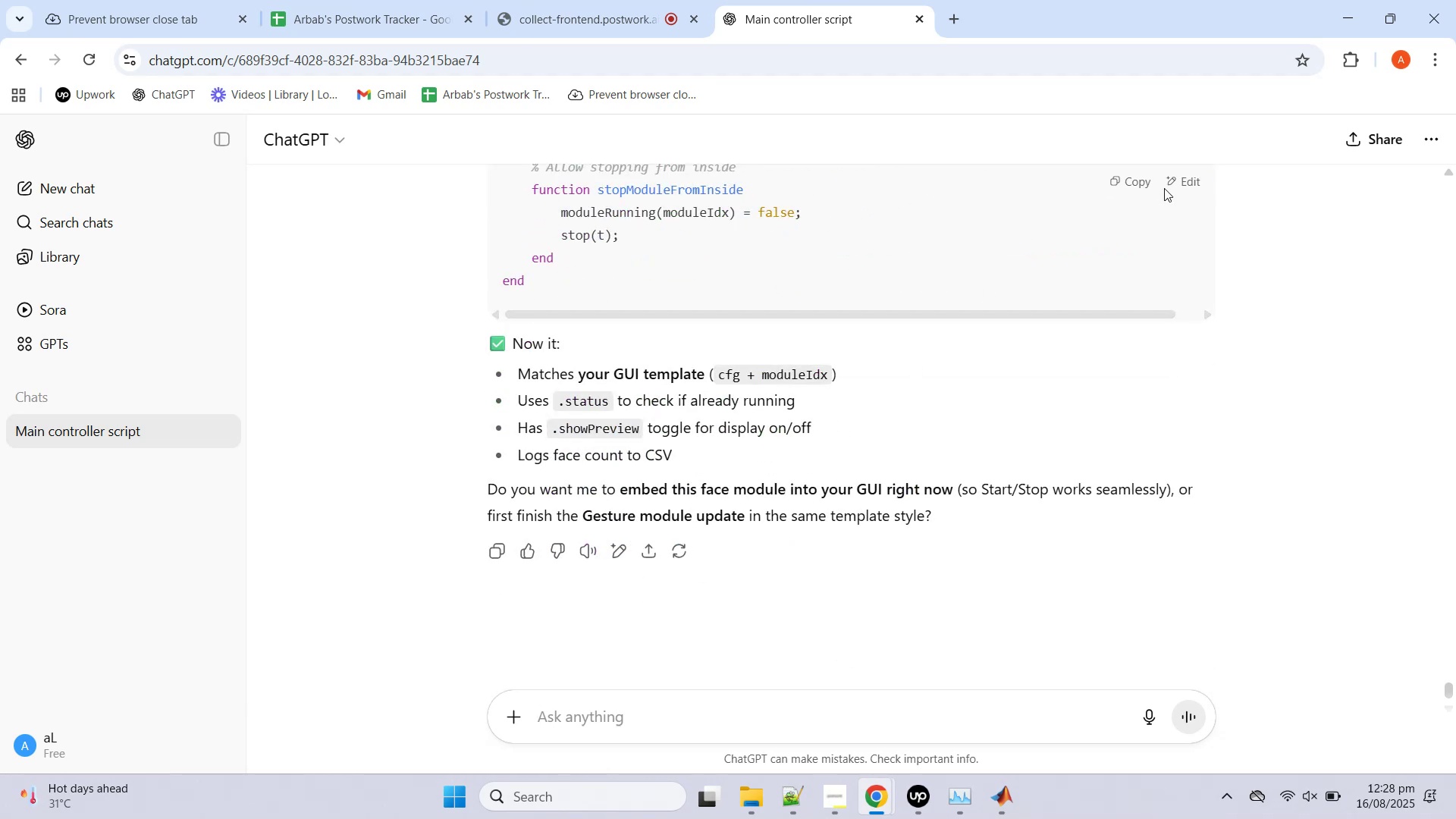 
left_click([1130, 186])
 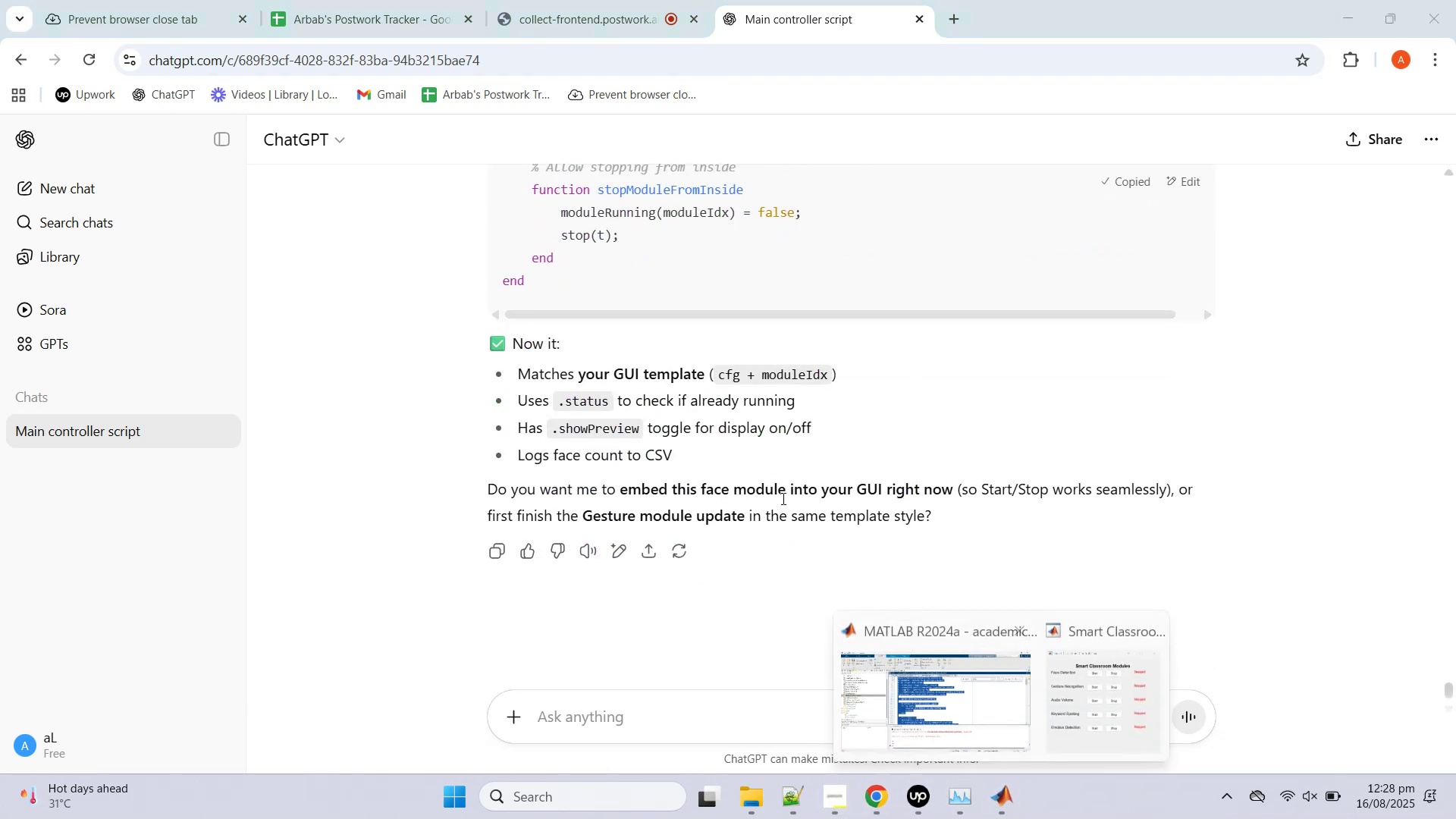 
left_click([942, 689])
 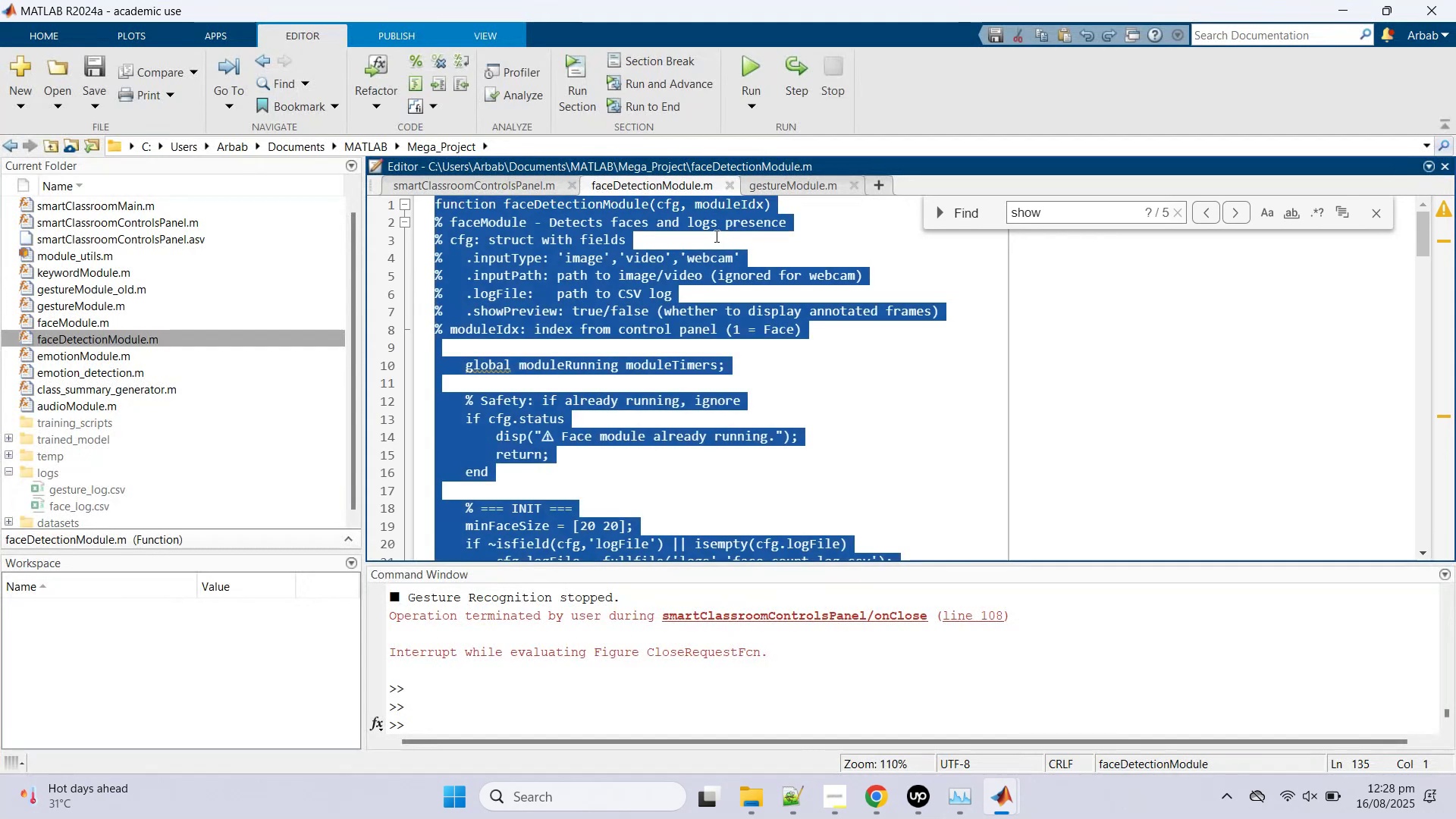 
left_click([715, 236])
 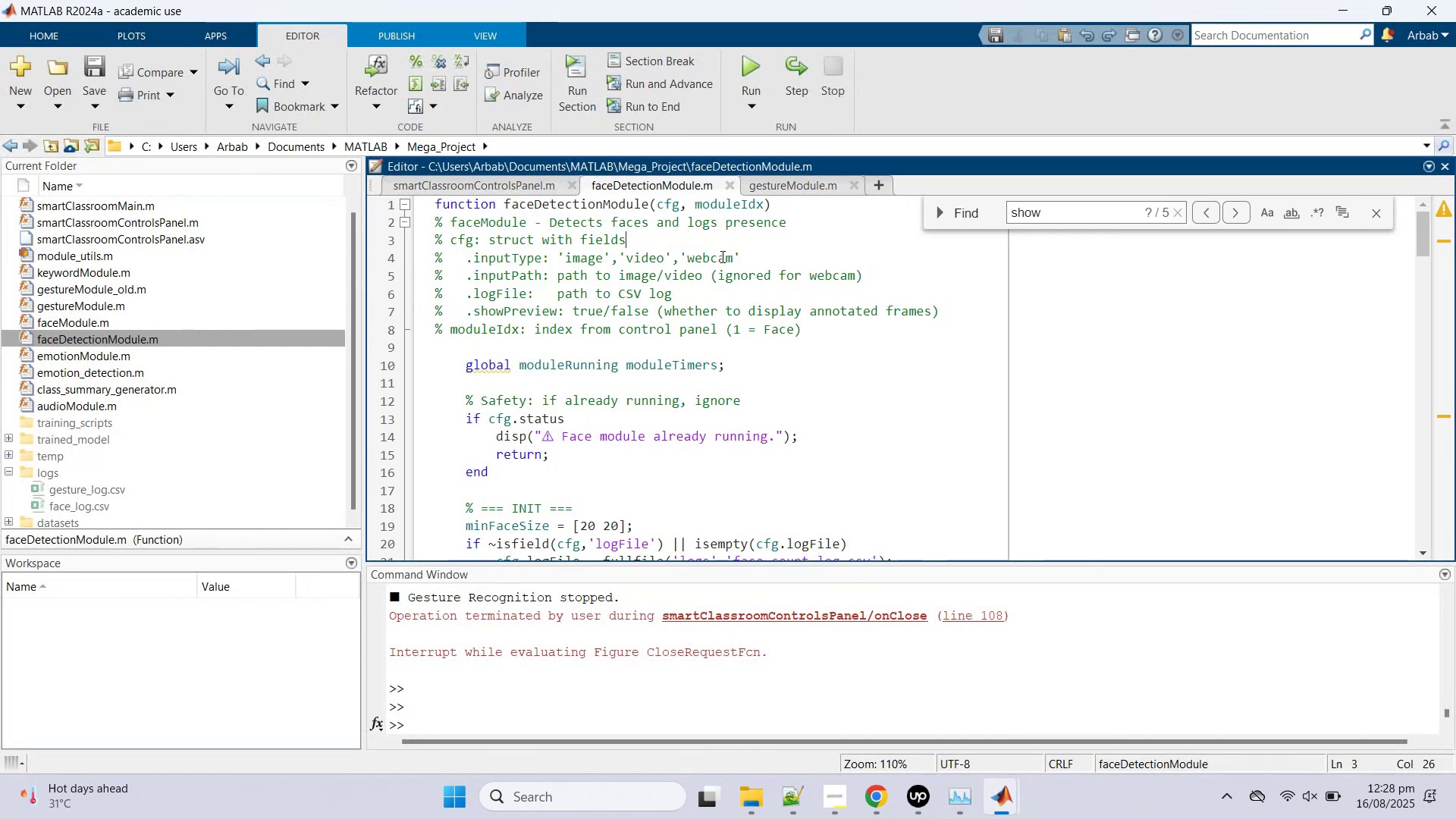 
key(Control+V)
 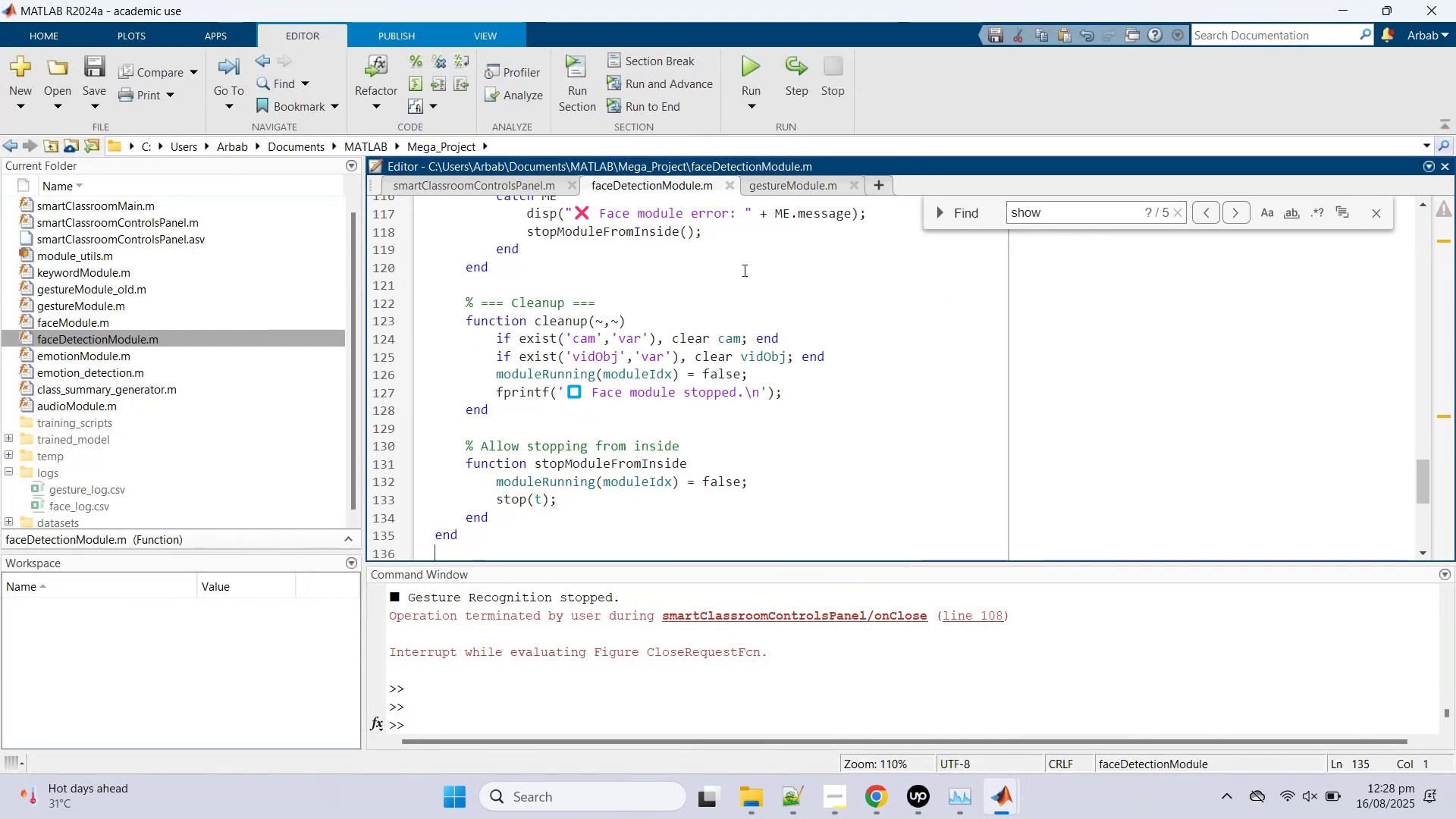 
key(Control+S)
 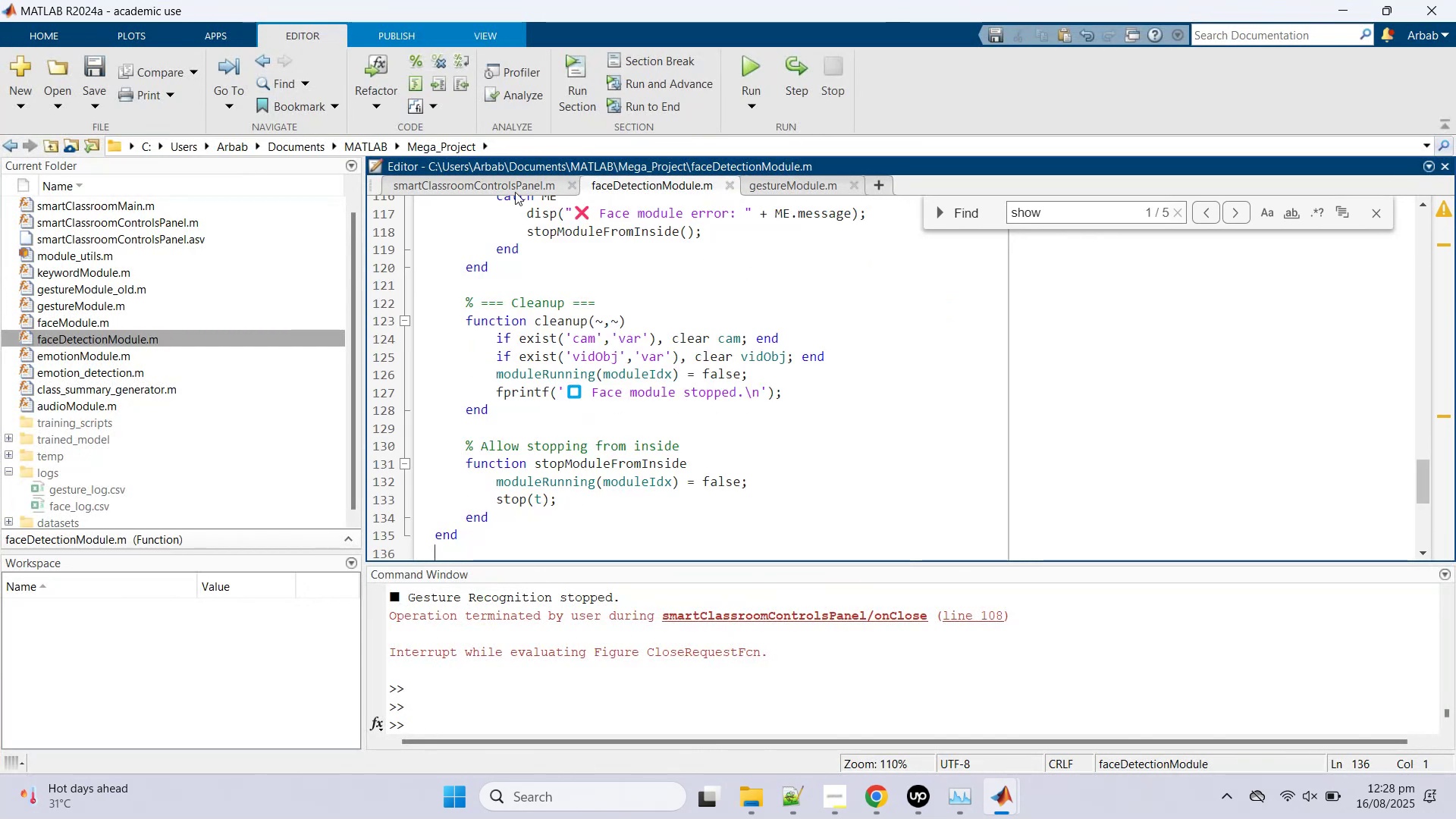 
left_click([510, 179])
 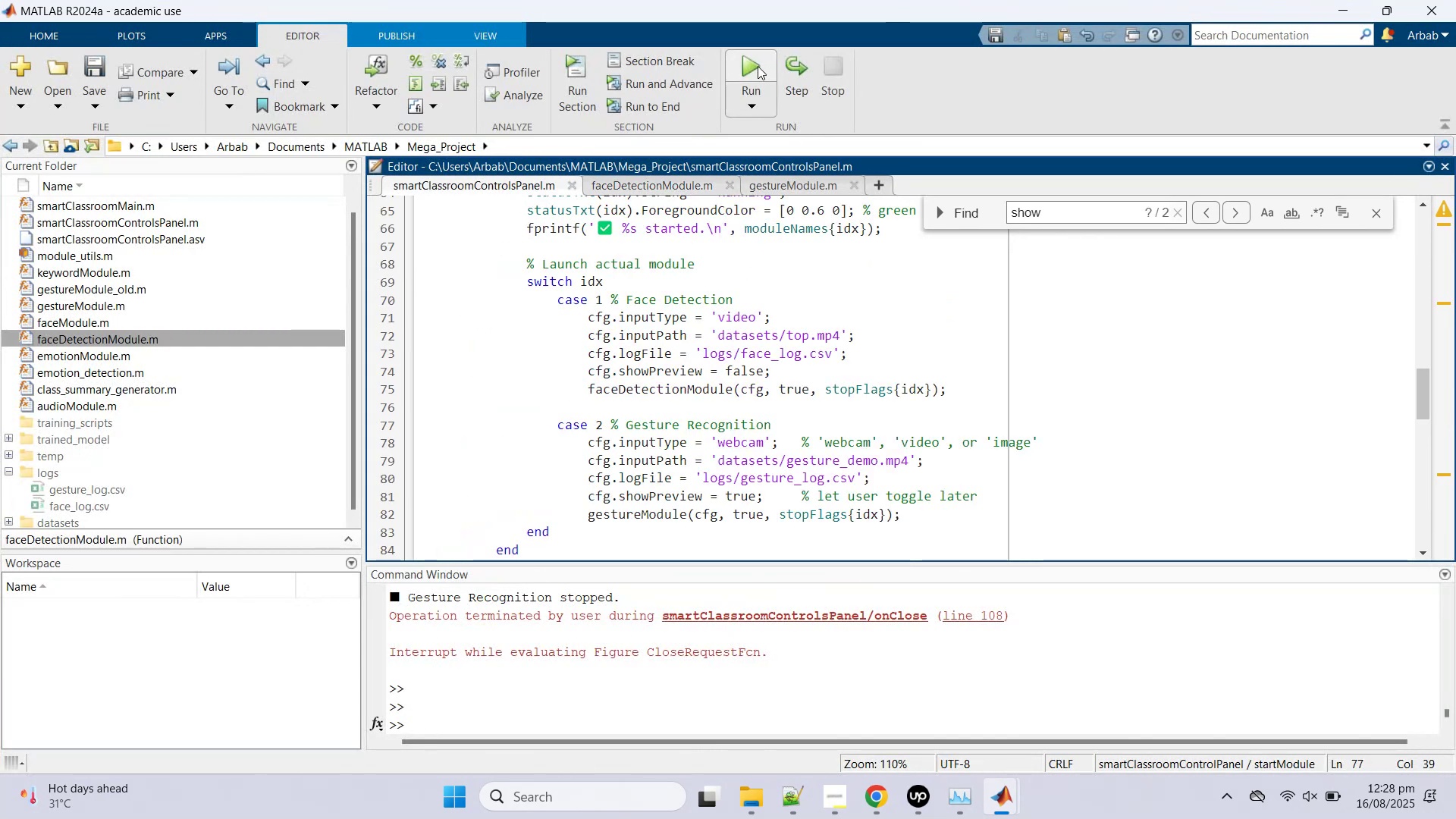 
left_click([758, 65])
 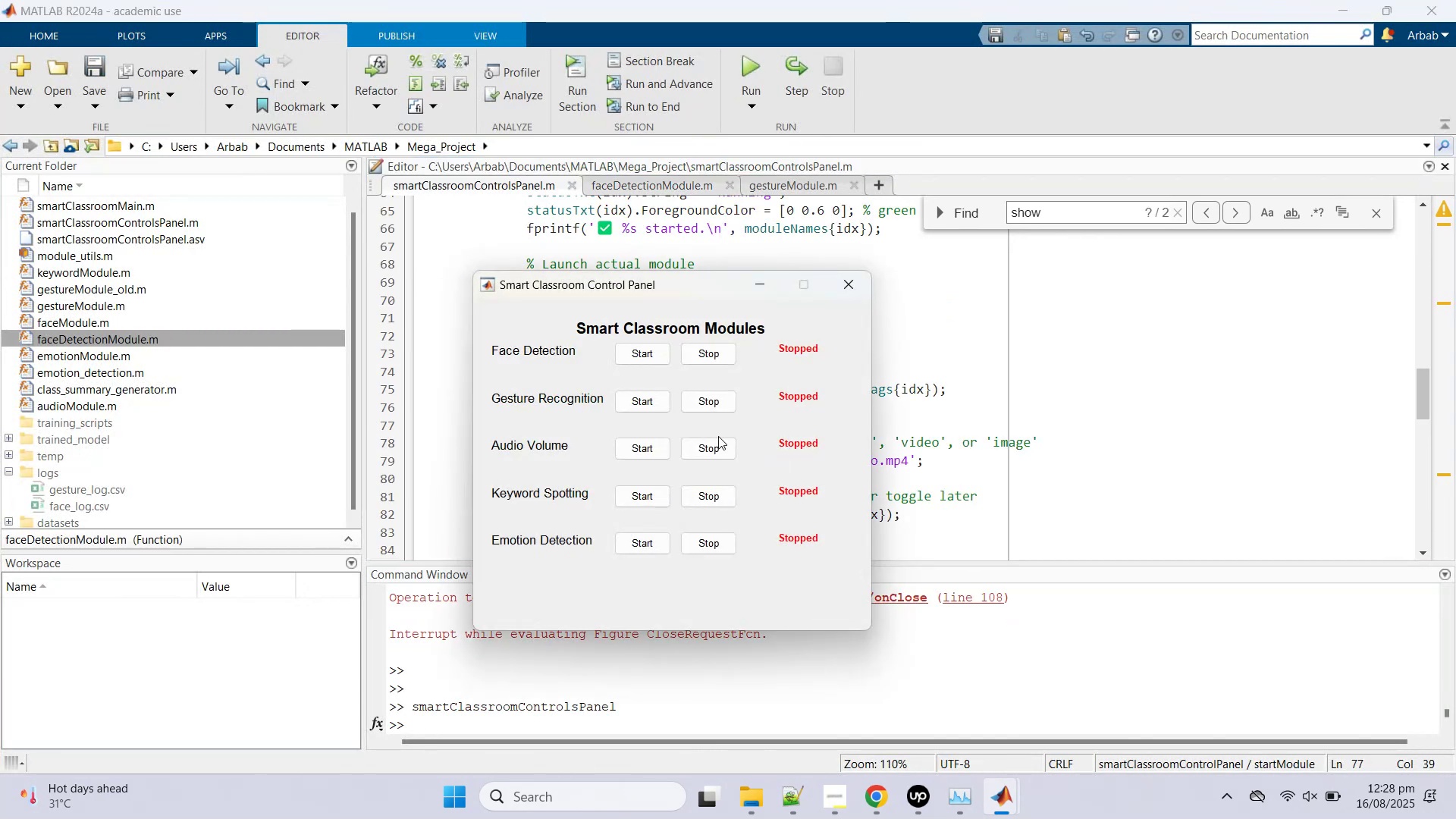 
left_click([643, 355])
 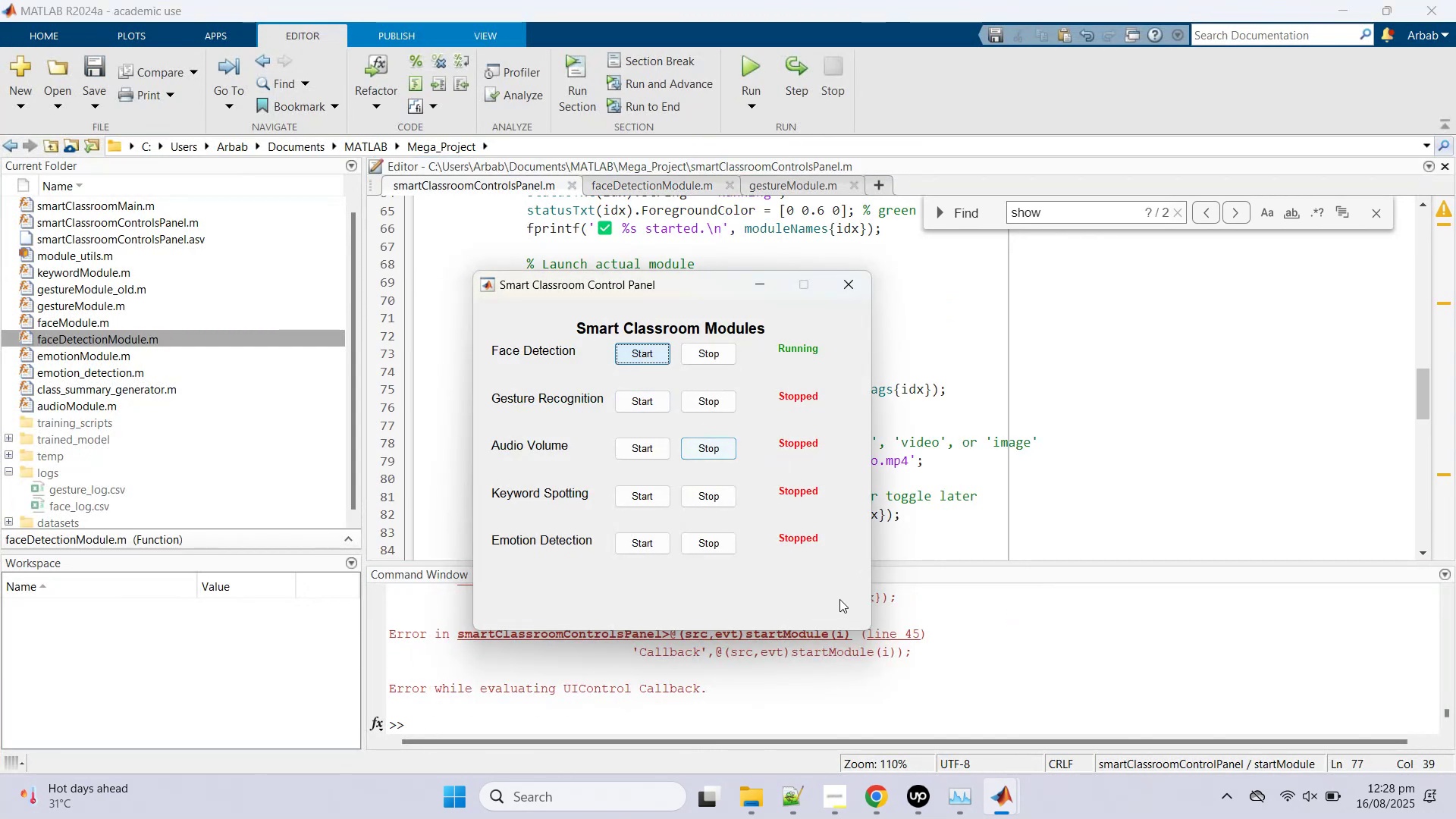 
left_click([877, 699])
 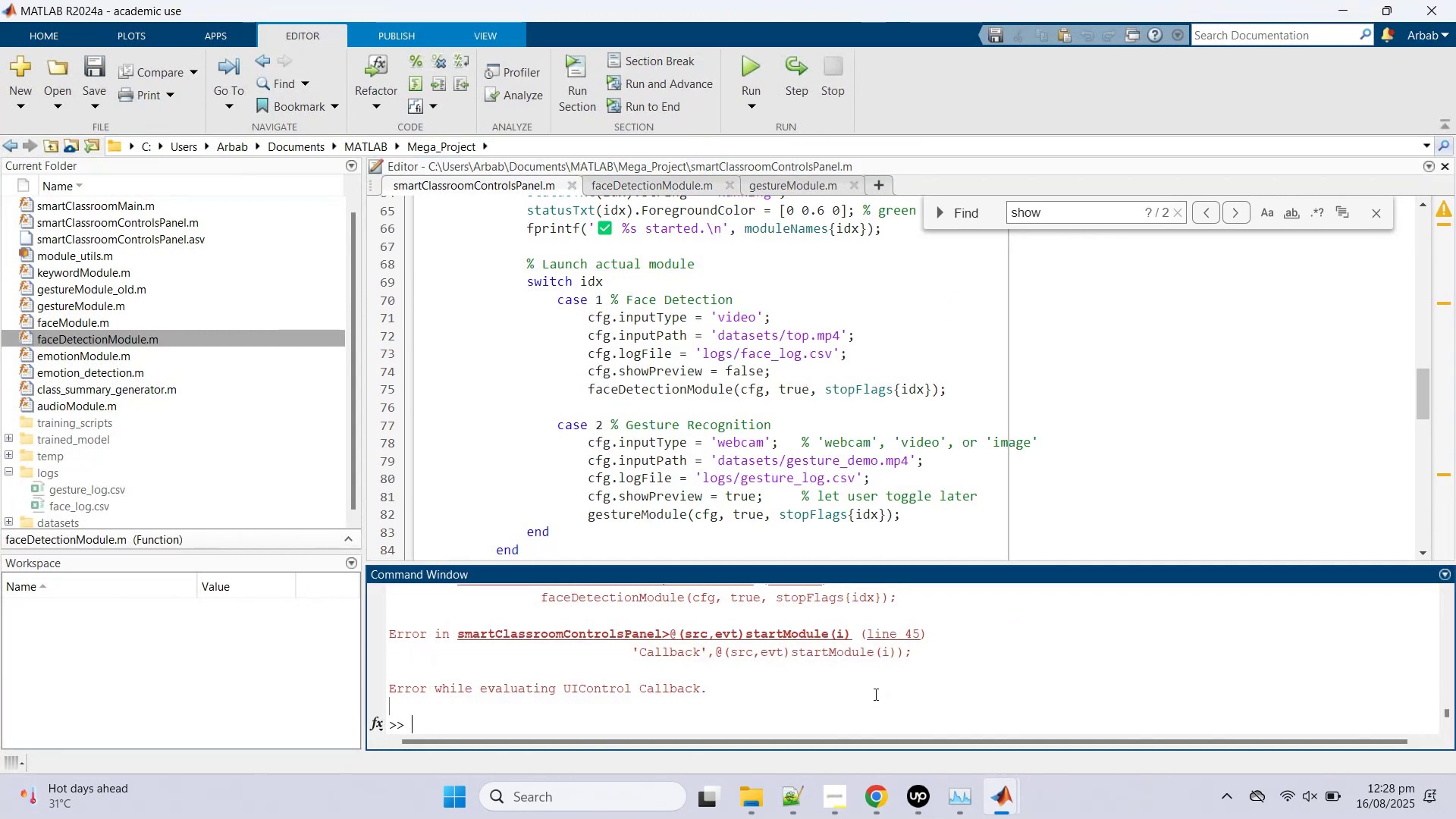 
scroll: coordinate [874, 689], scroll_direction: up, amount: 2.0
 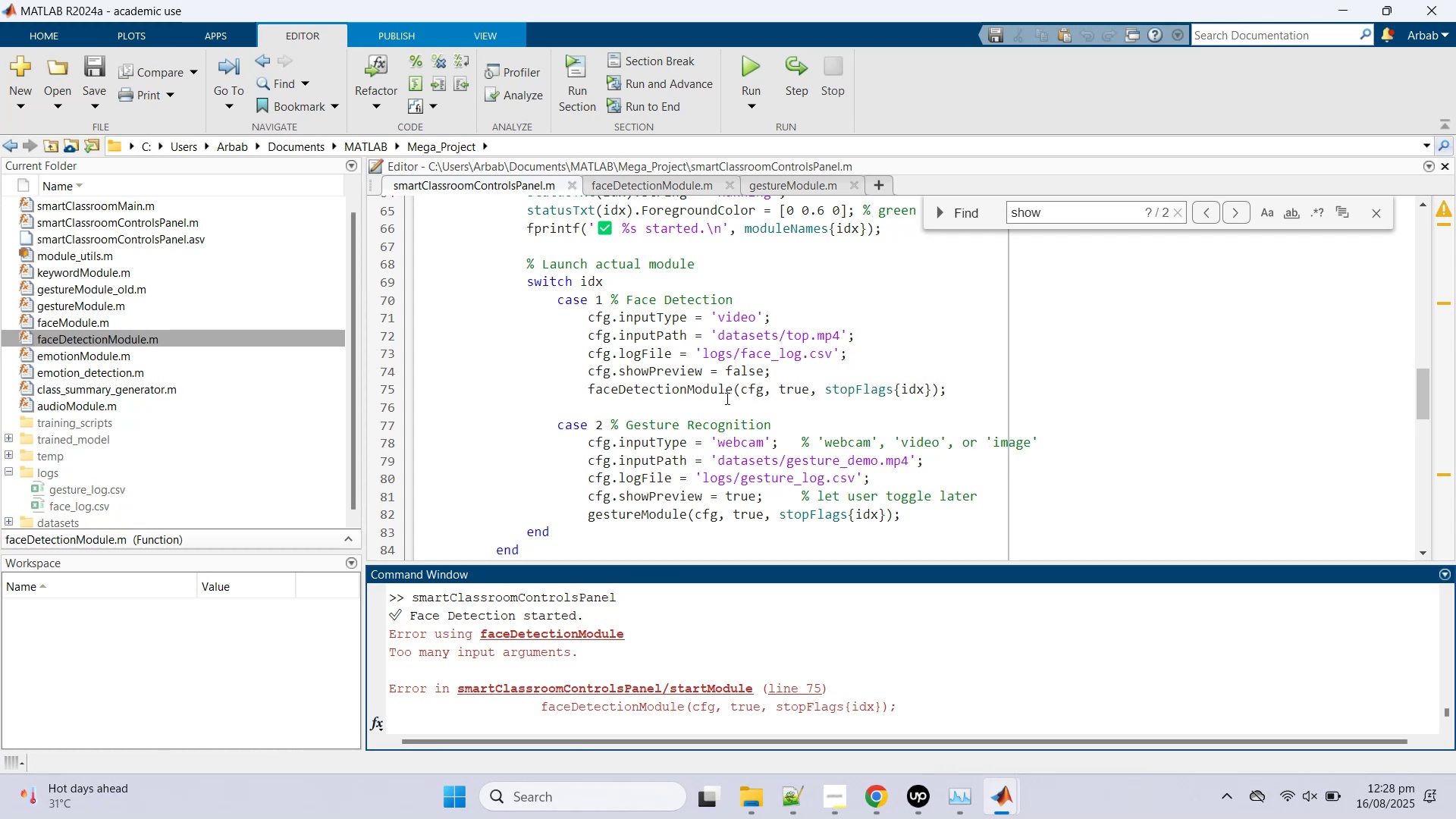 
left_click_drag(start_coordinate=[964, 384], to_coordinate=[516, 282])
 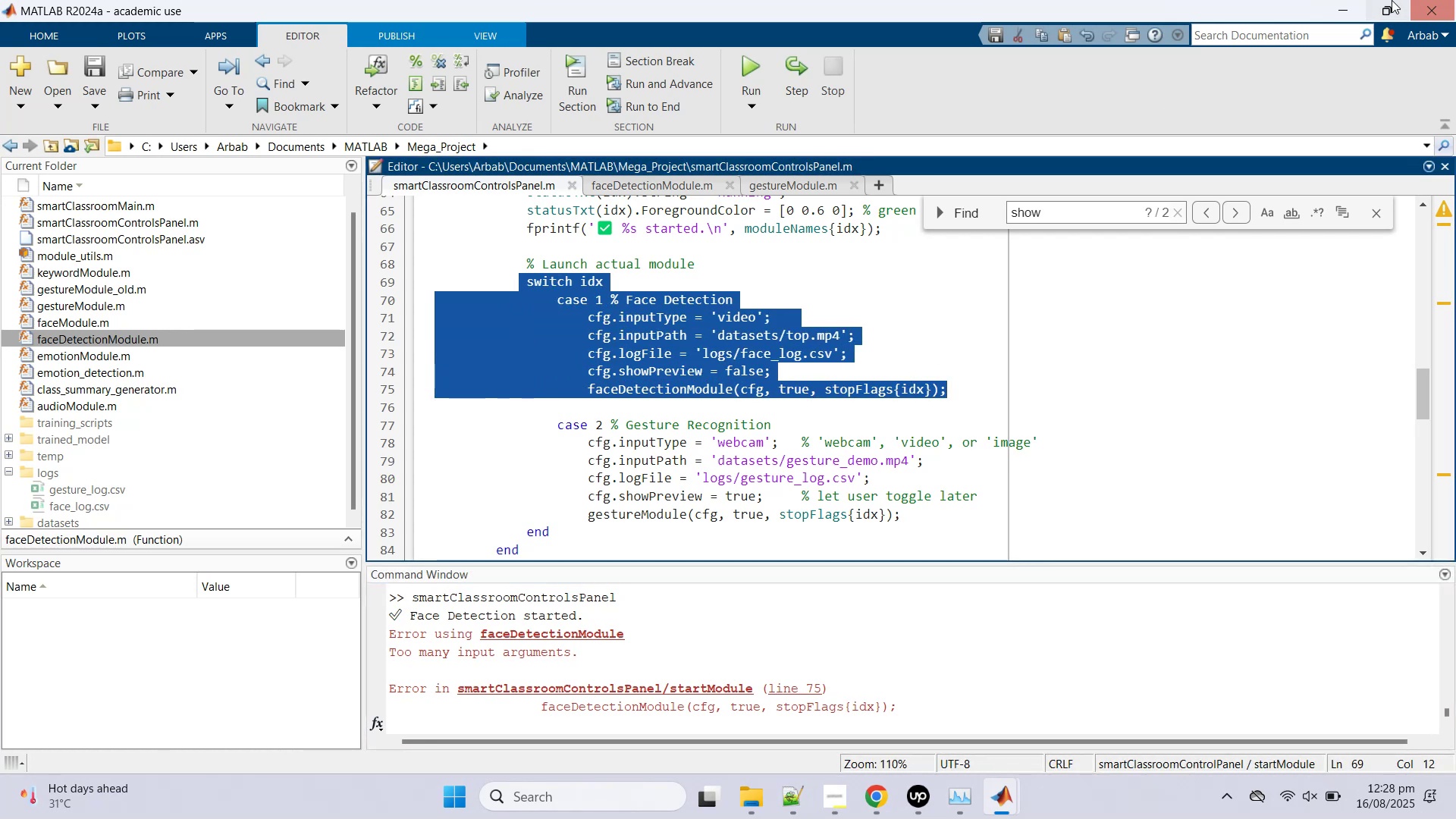 
key(Control+C)
 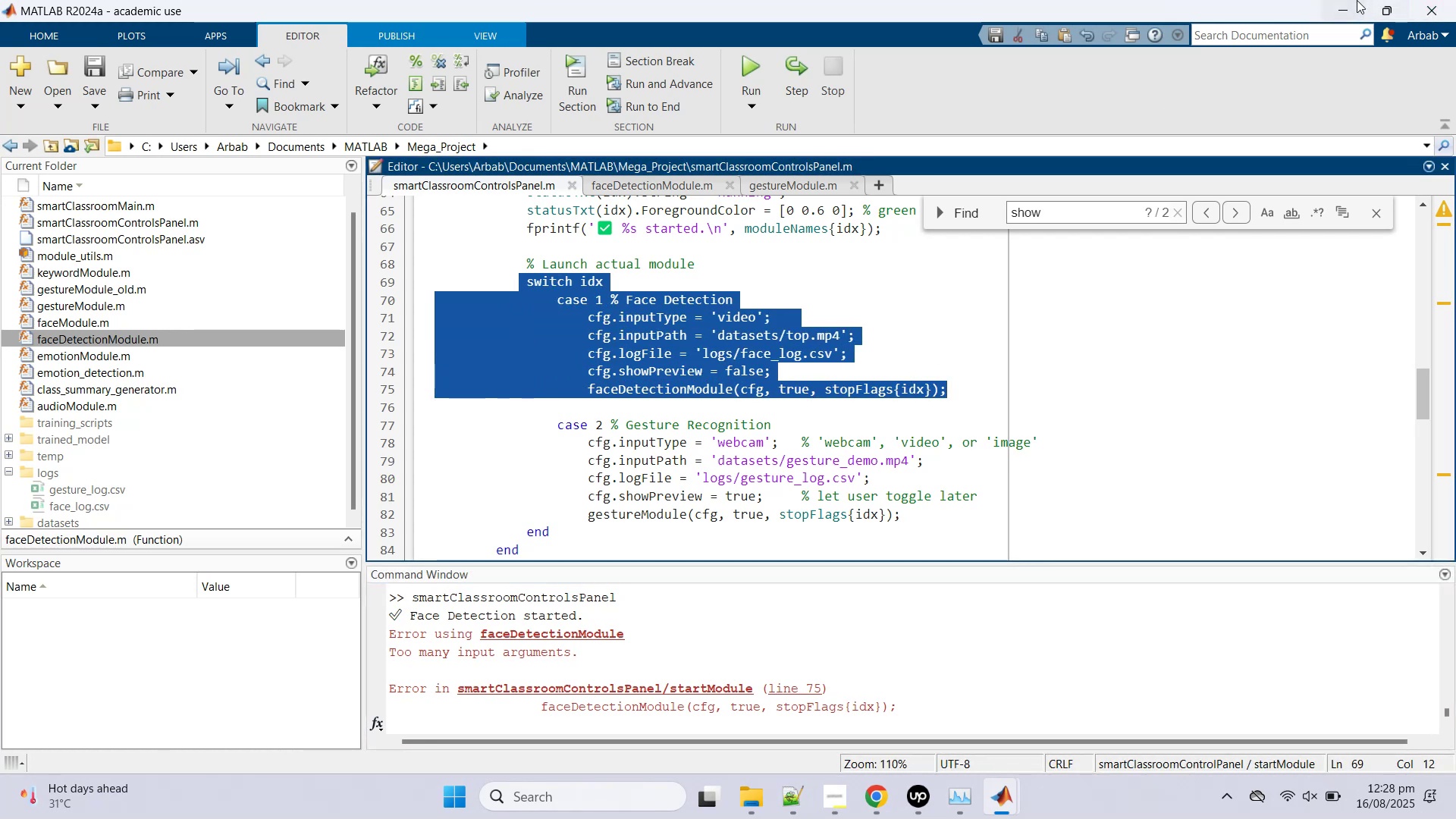 
left_click([1352, 0])
 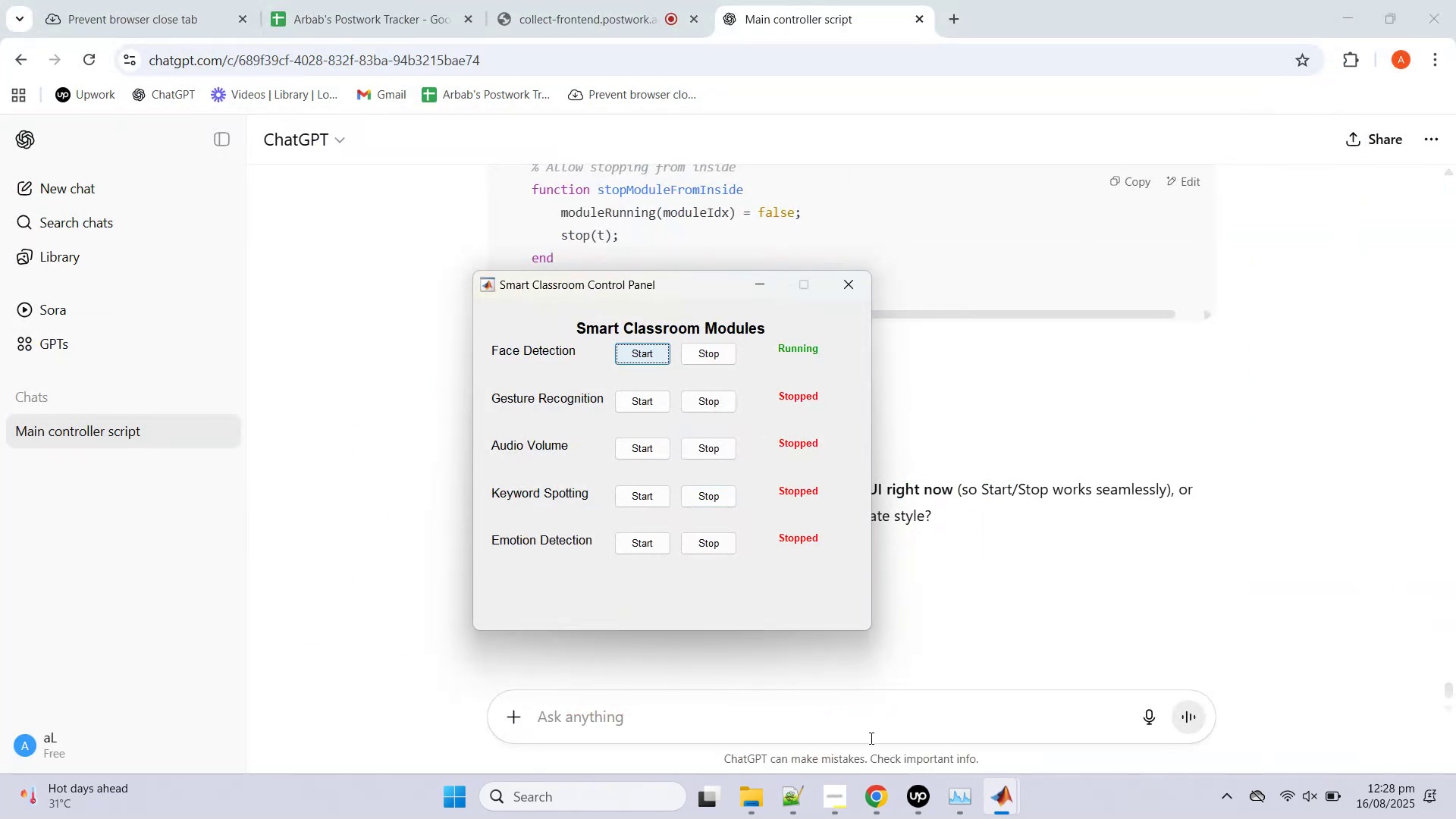 
left_click([890, 735])
 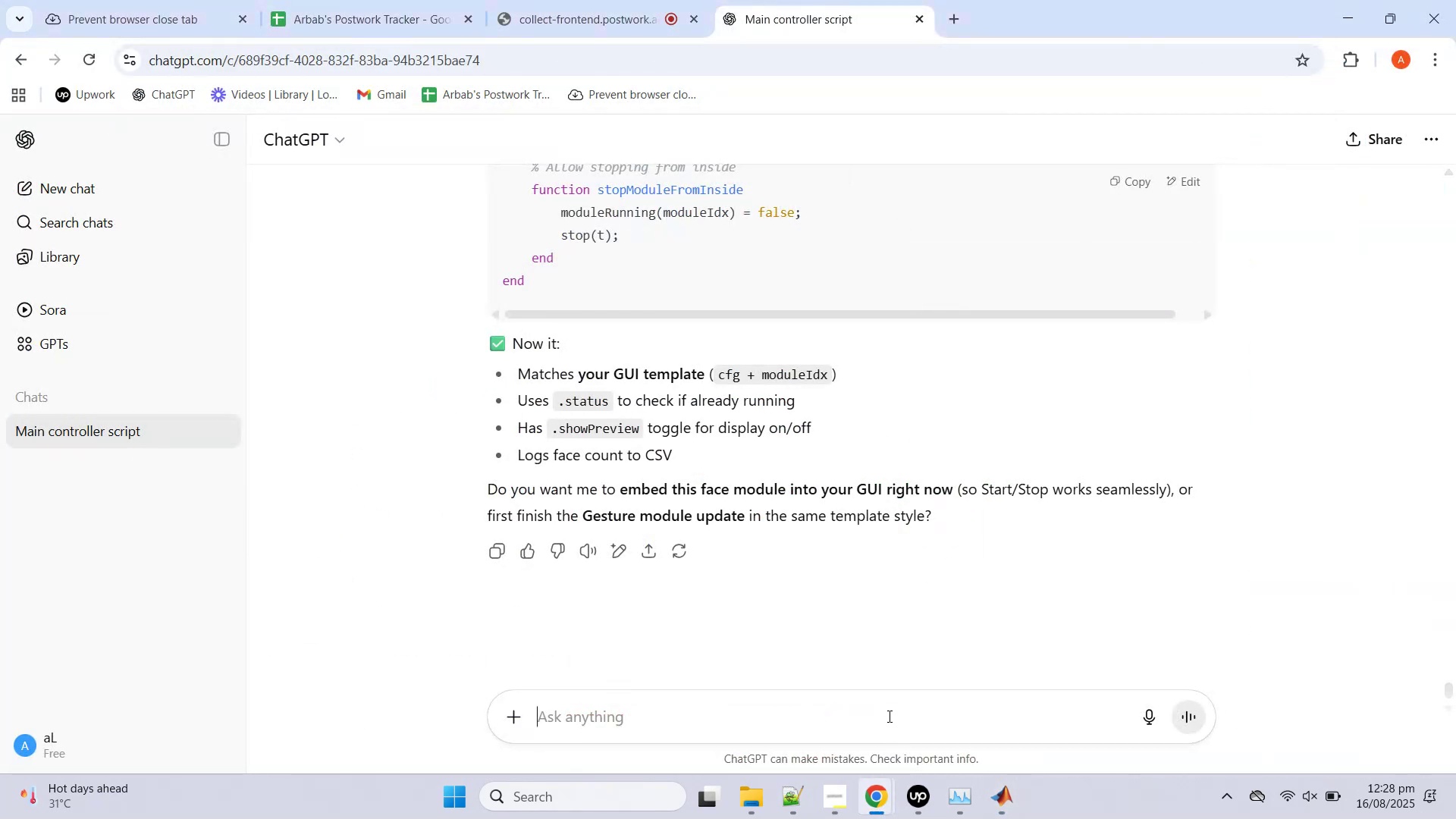 
type(in ui you have )
 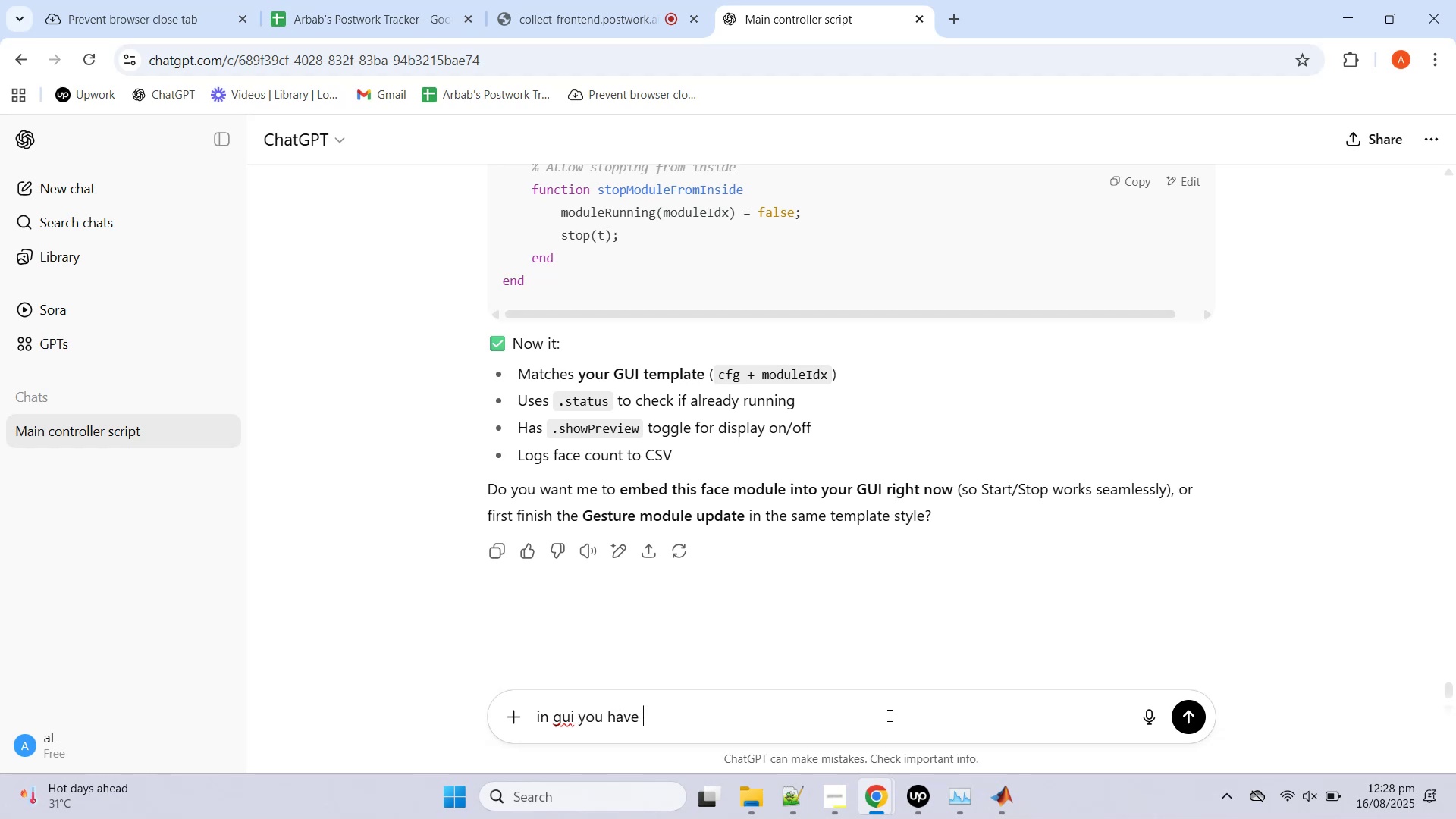 
key(Control+V)
 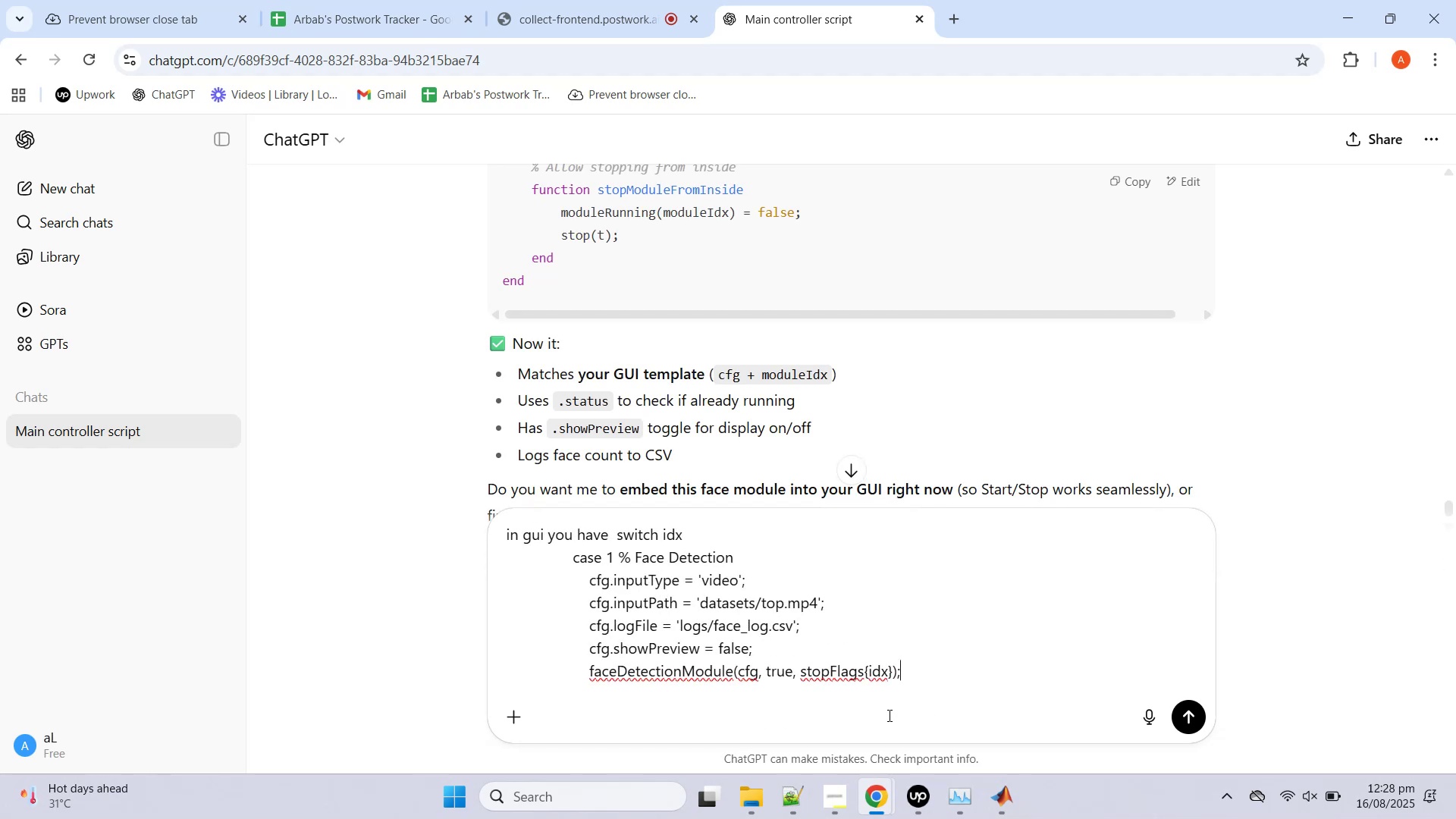 
key(Enter)
 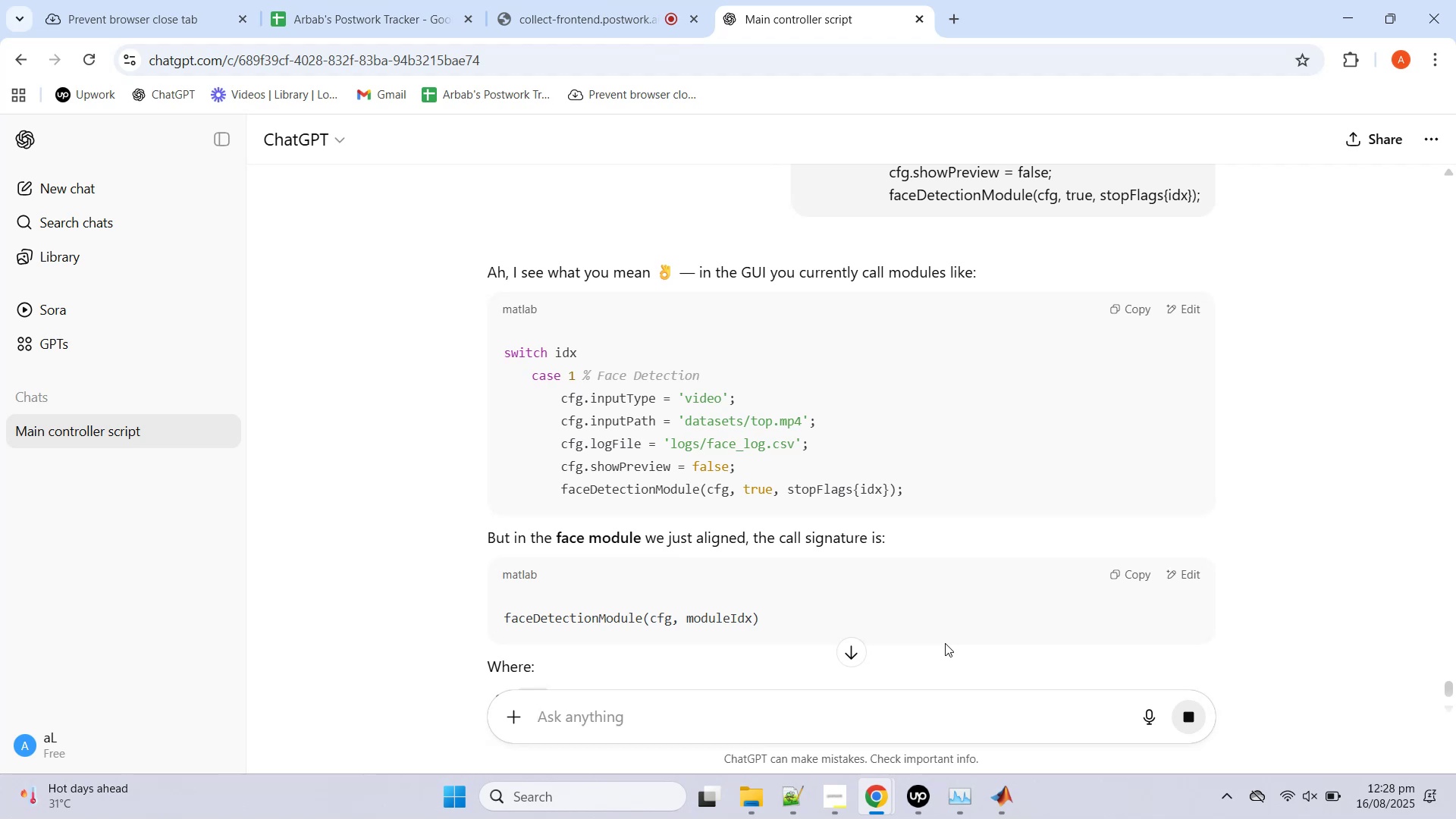 
wait(7.75)
 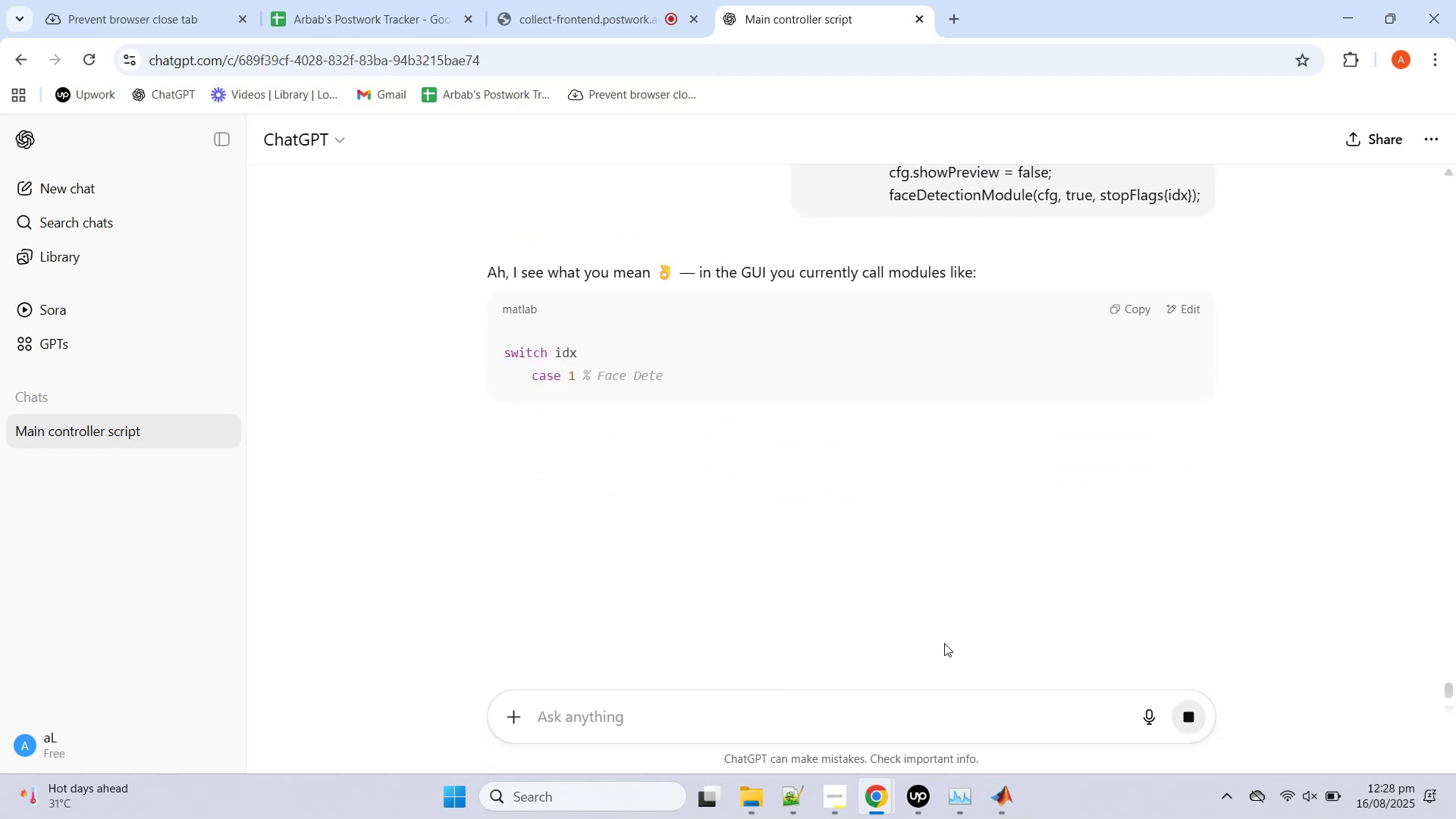 
scroll: coordinate [714, 506], scroll_direction: down, amount: 4.0
 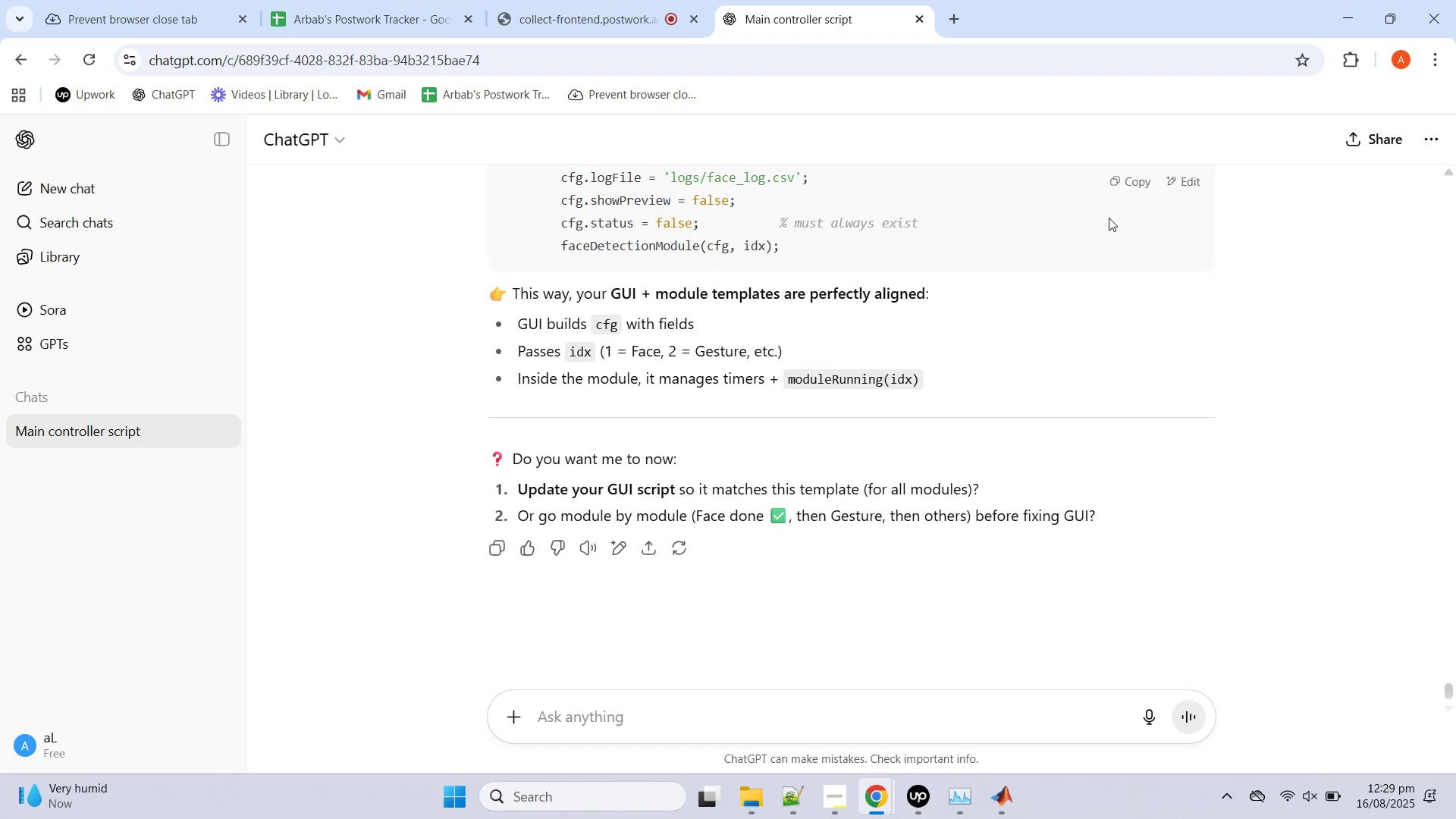 
wait(6.35)
 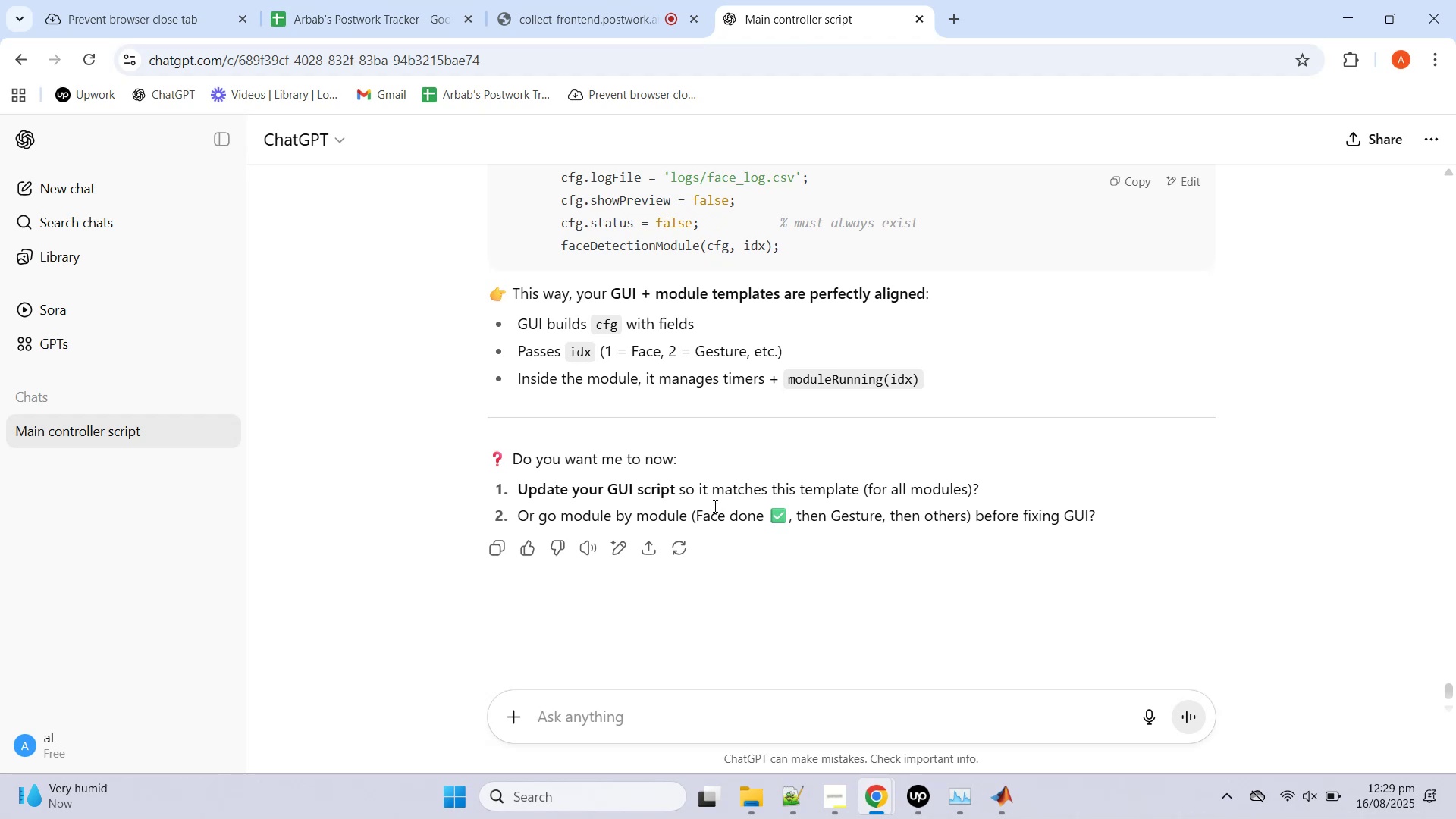 
left_click([1338, 9])
 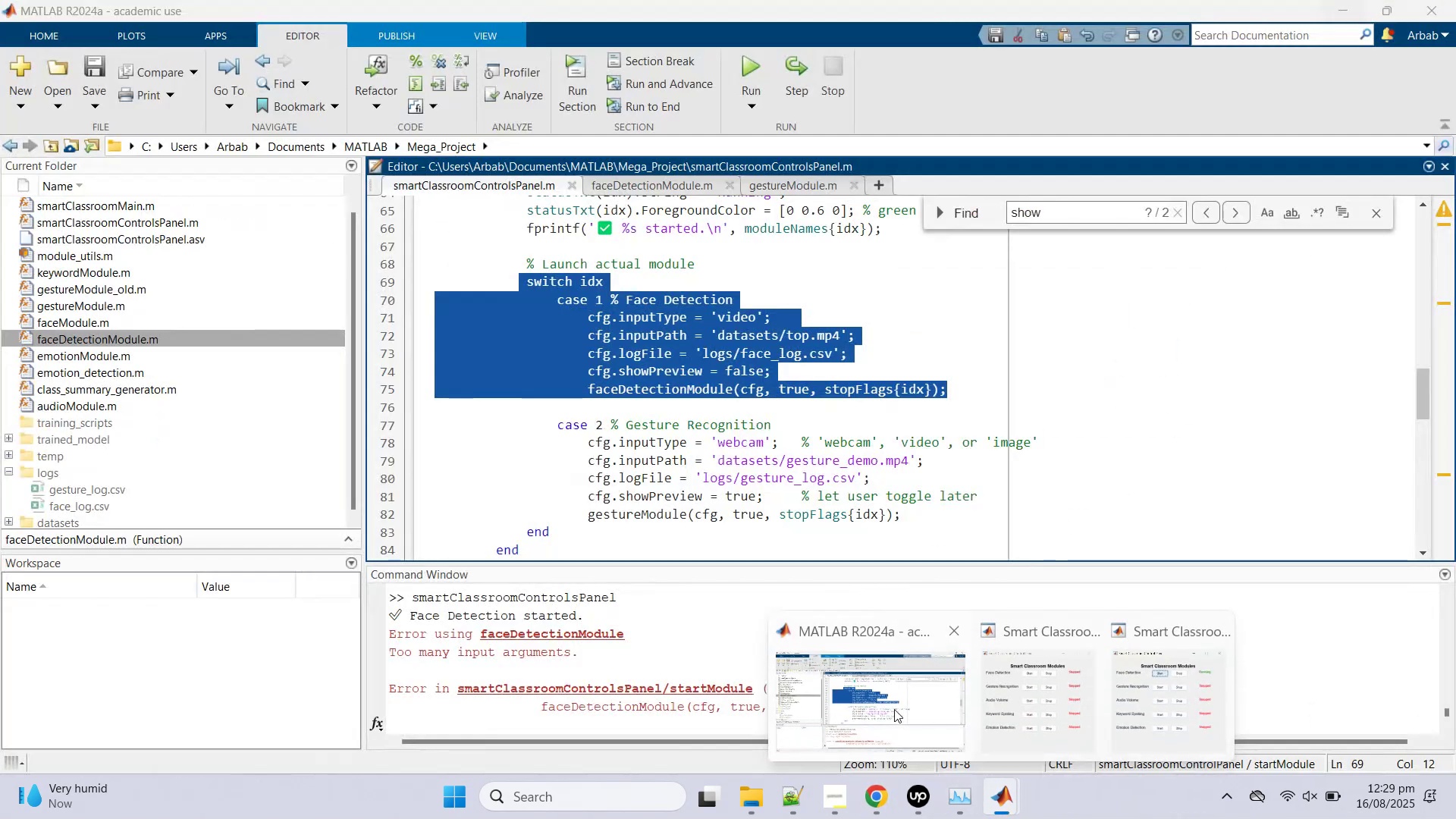 
left_click([894, 403])
 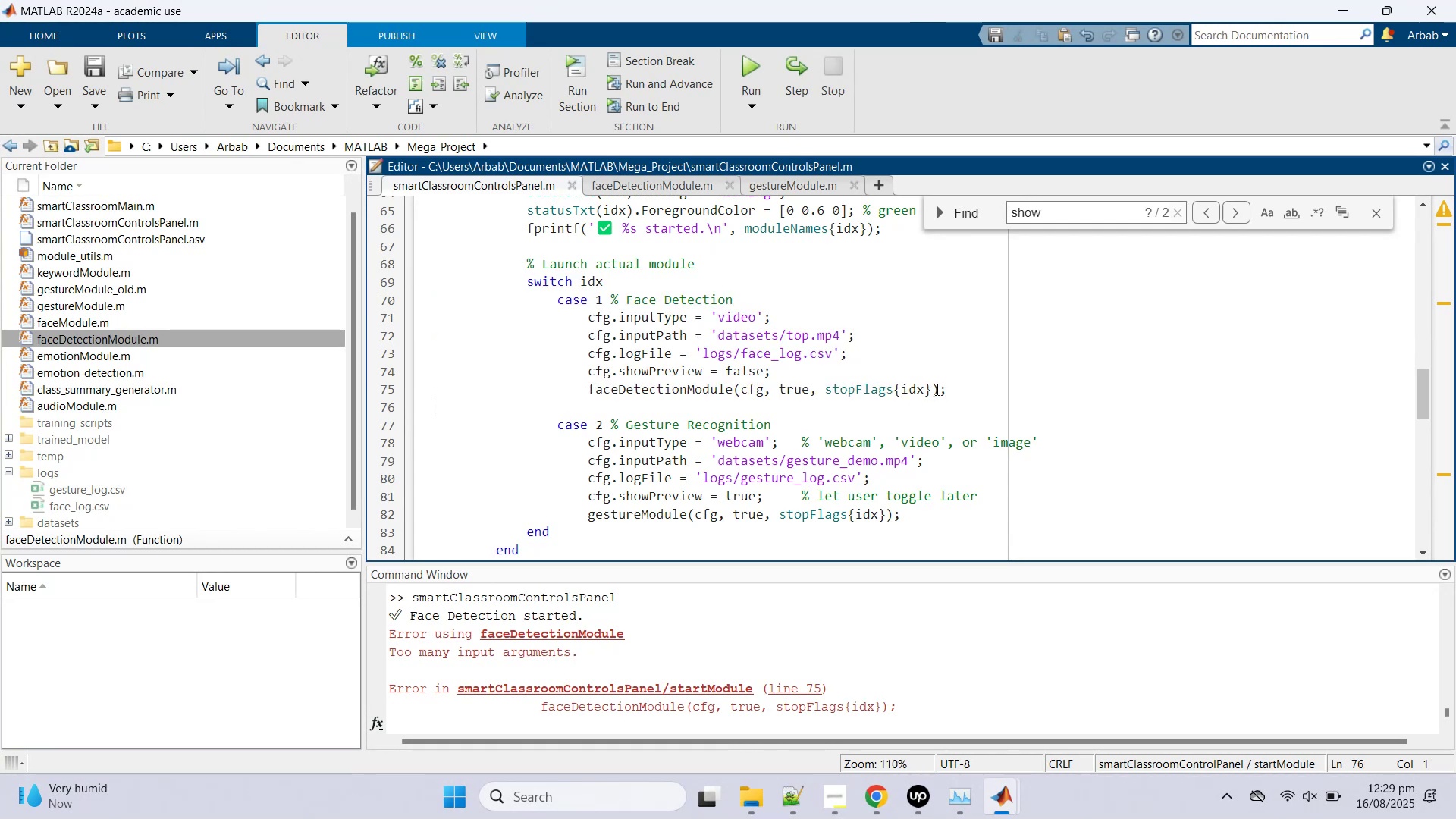 
left_click_drag(start_coordinate=[933, 388], to_coordinate=[813, 393])
 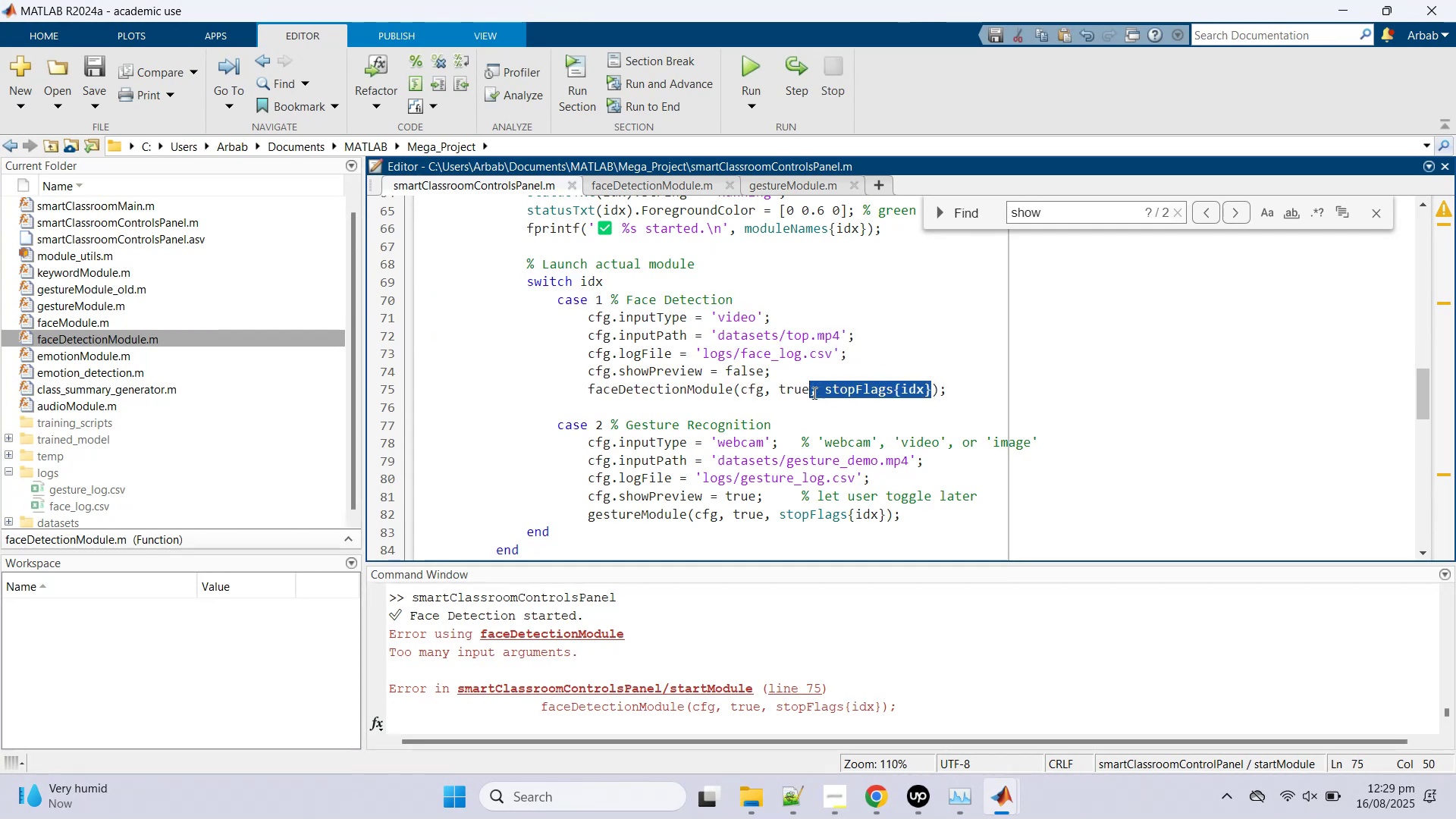 
key(Backspace)
 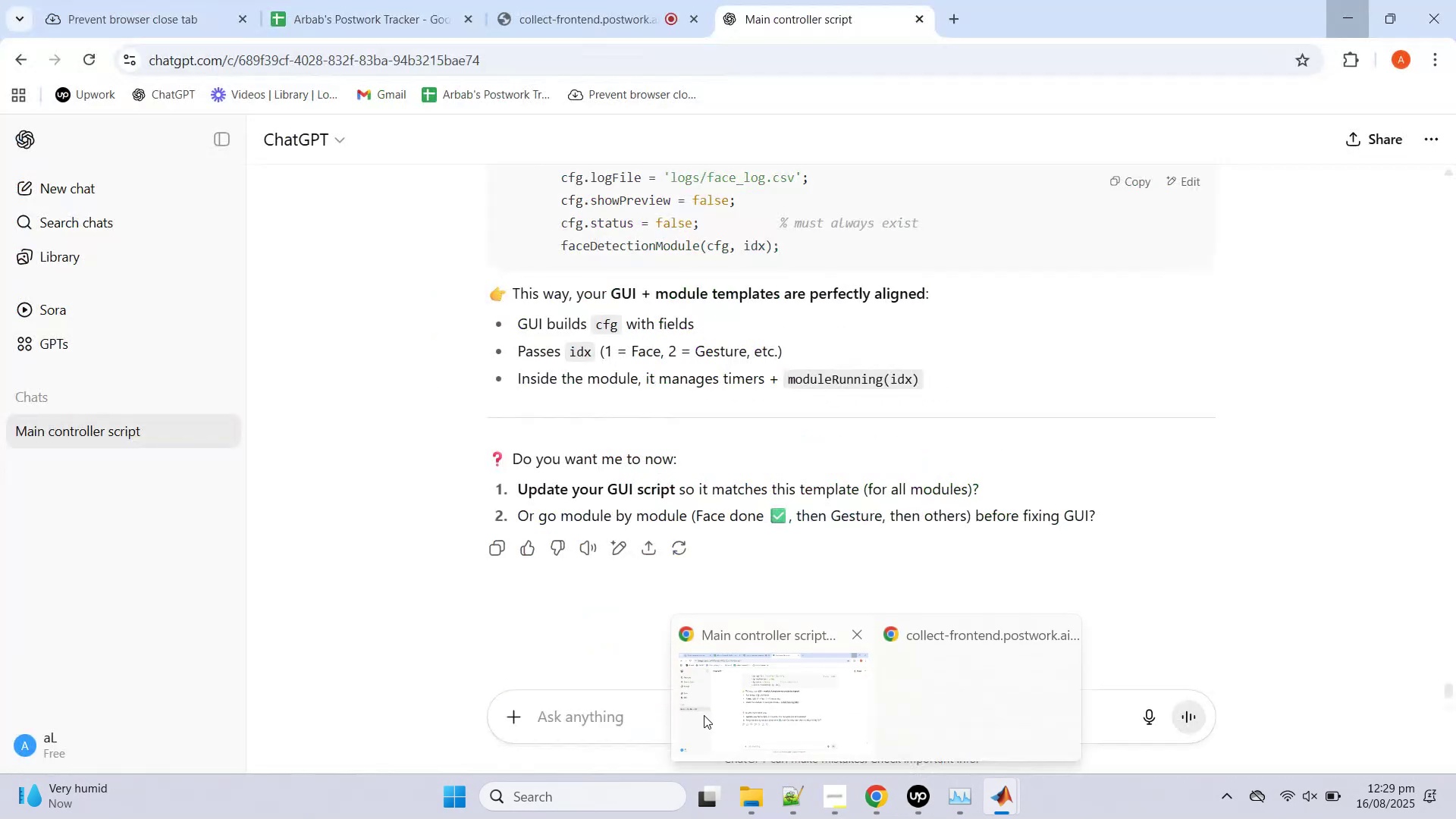 
left_click([704, 715])
 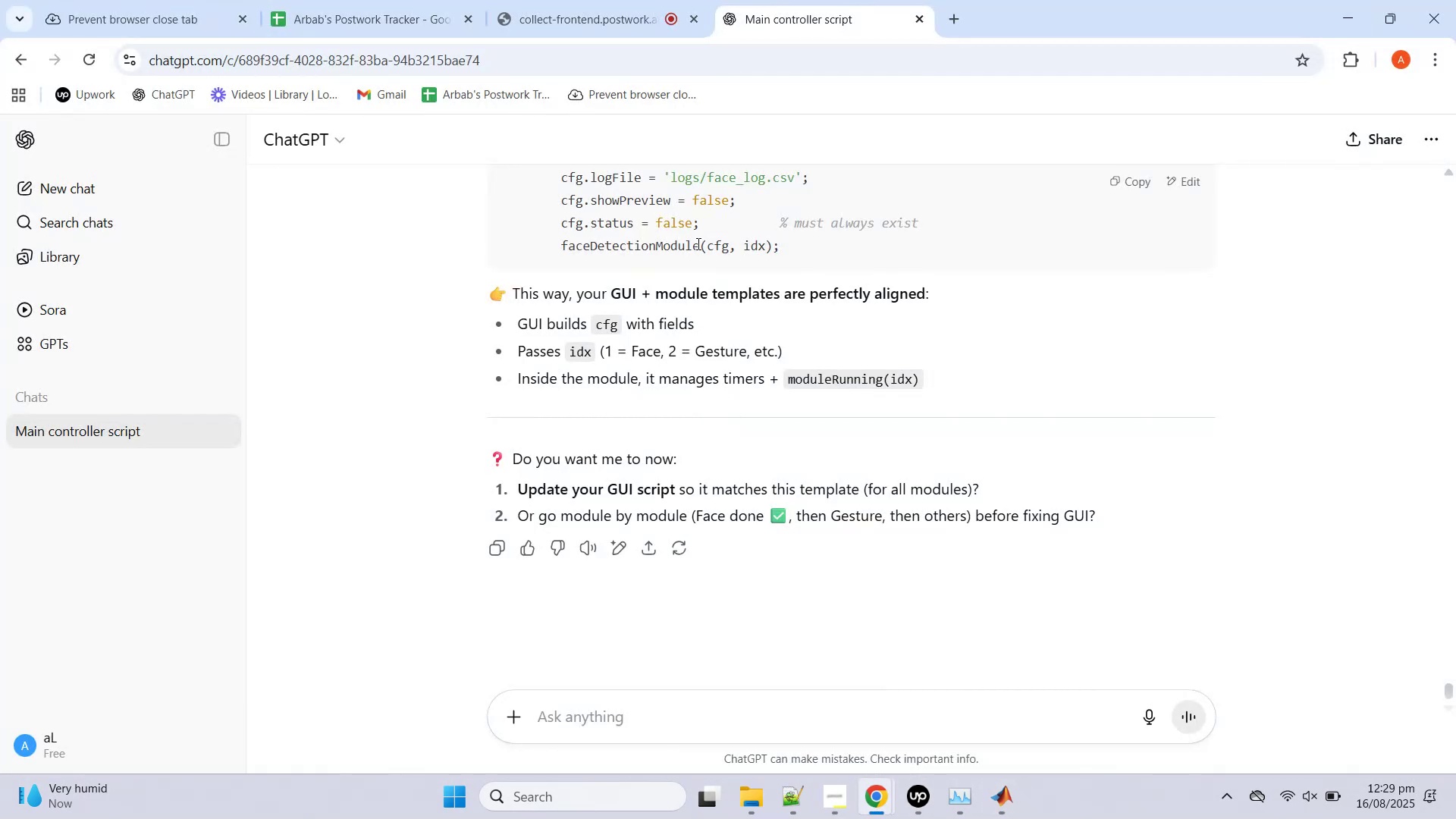 
double_click([697, 248])
 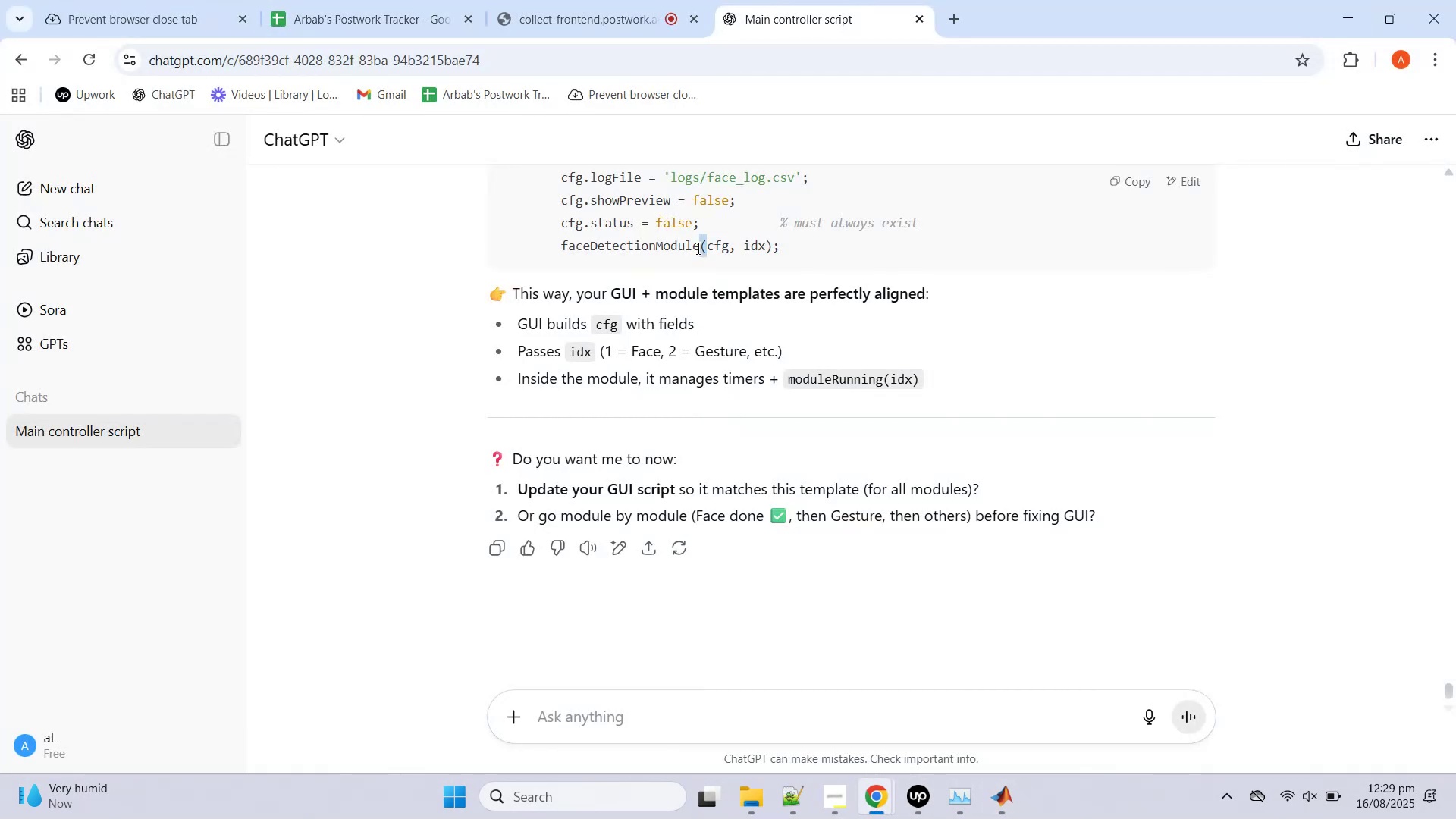 
triple_click([697, 248])
 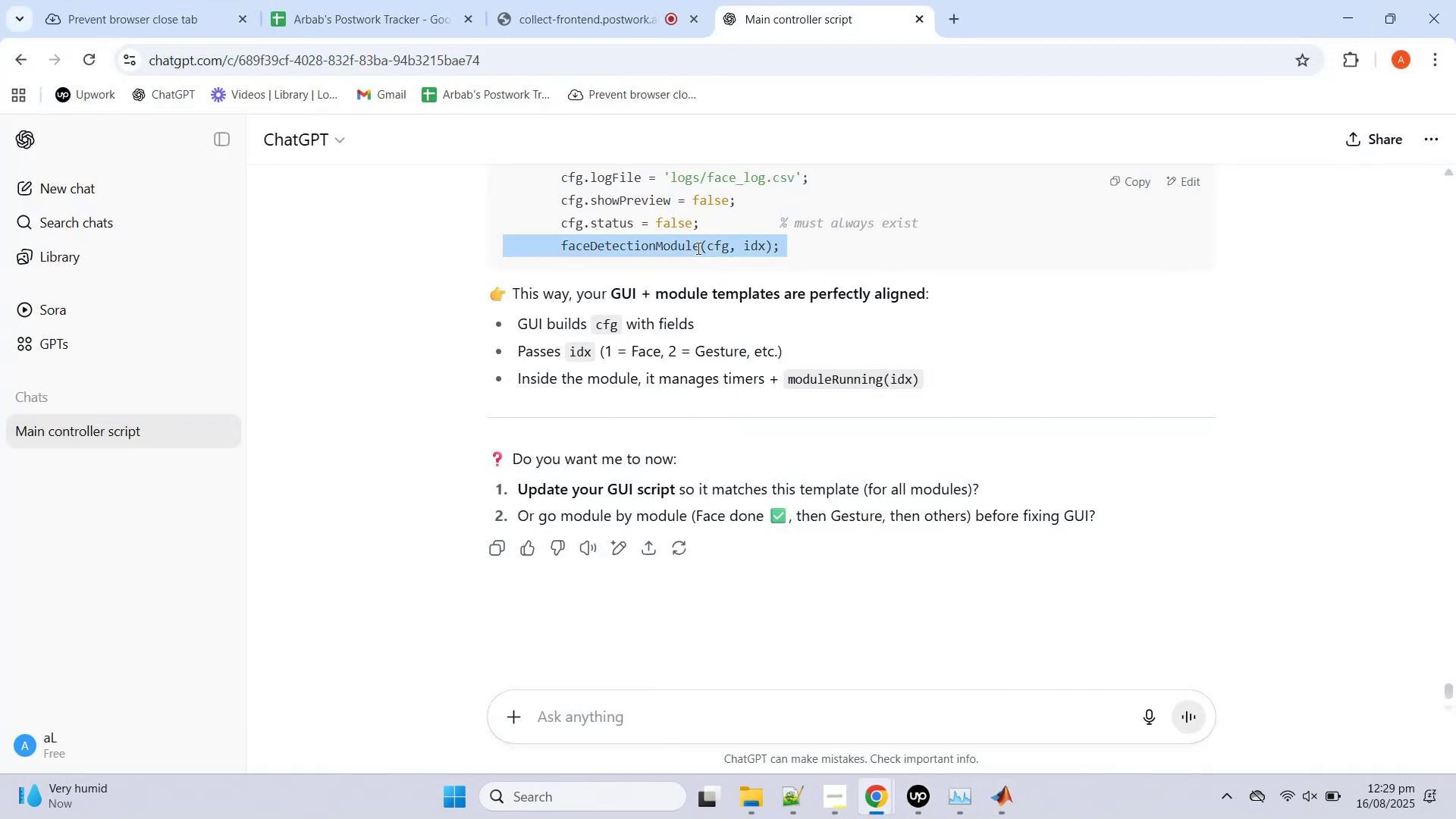 
key(Control+C)
 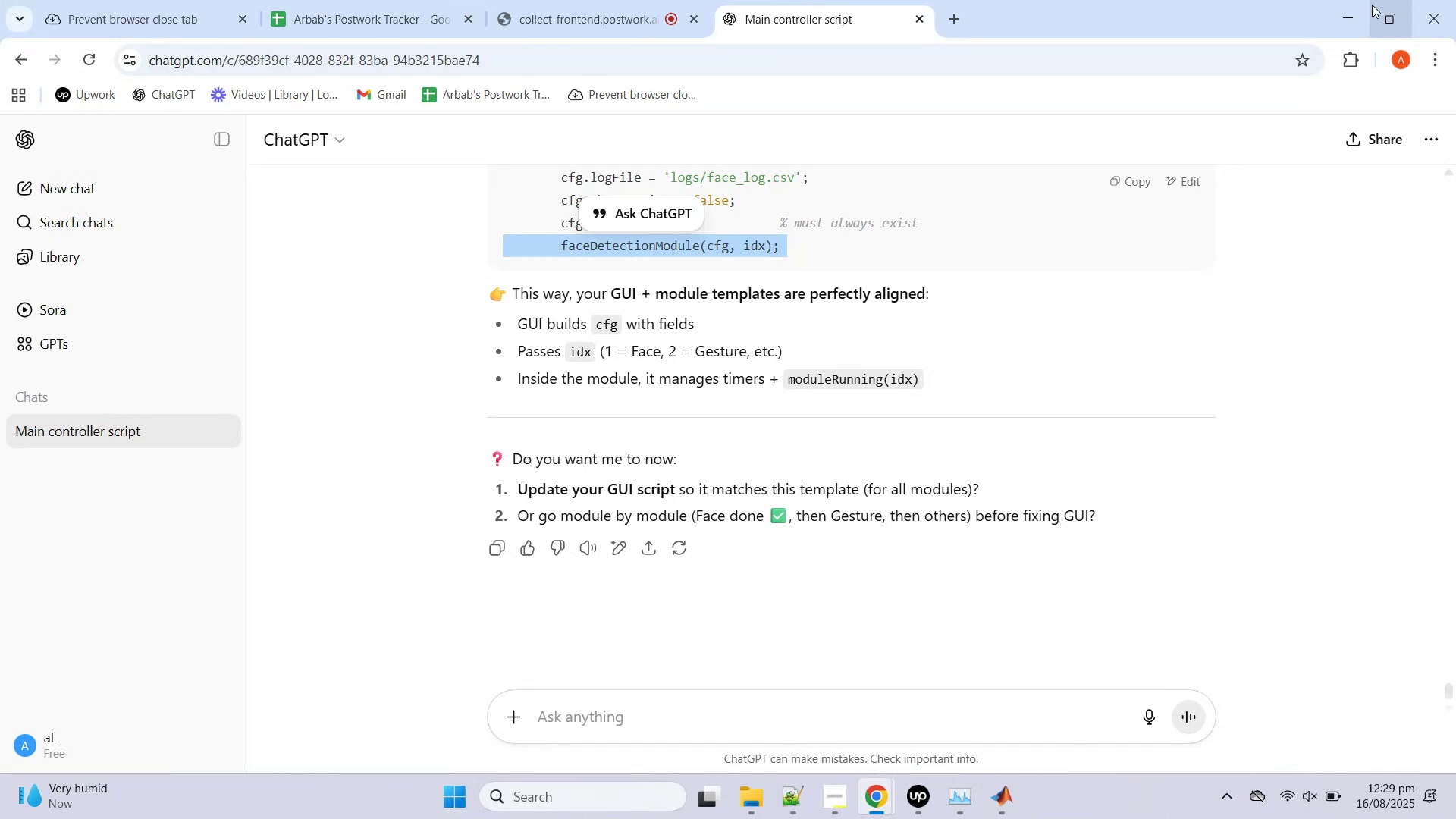 
left_click([1359, 3])
 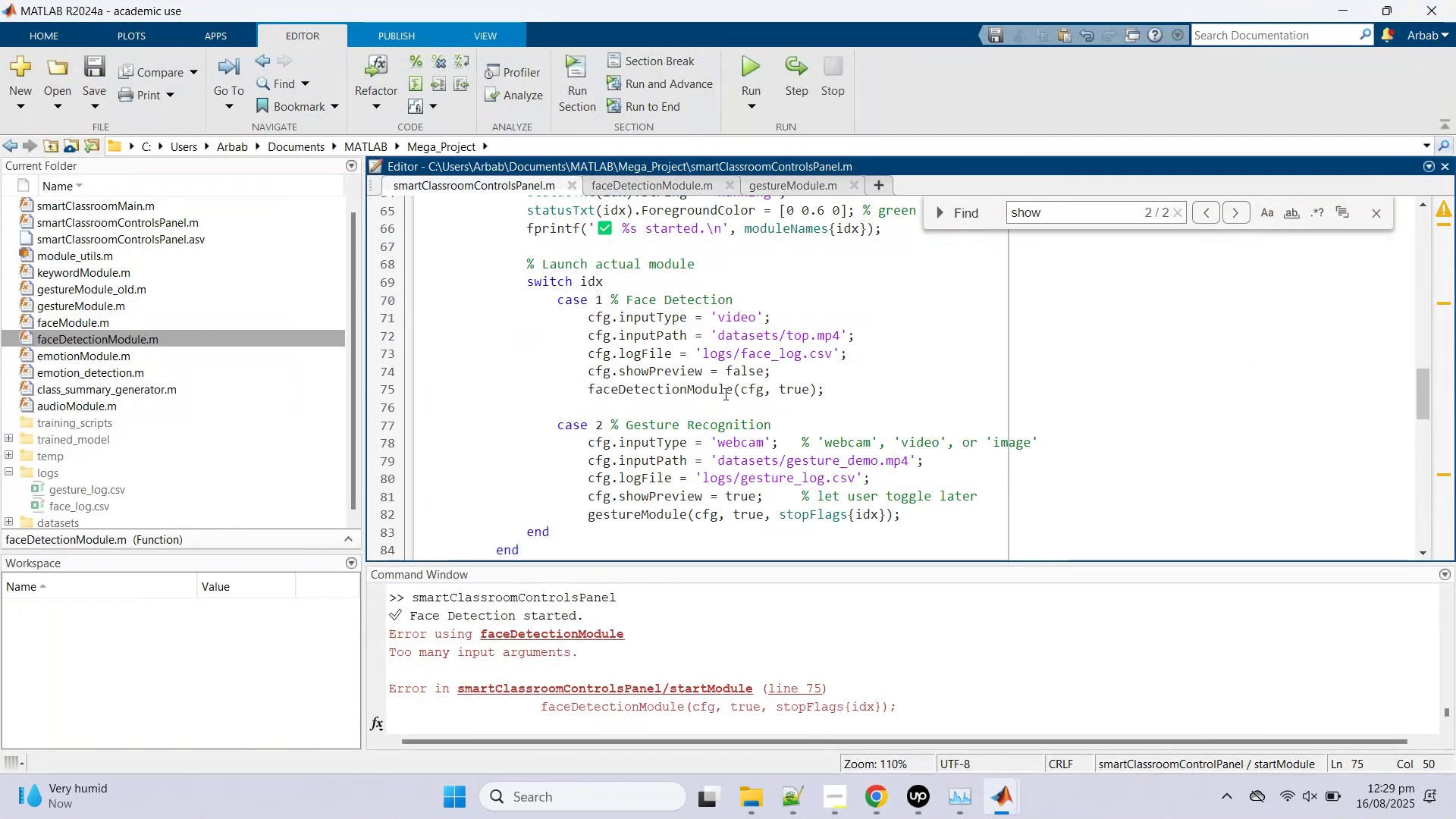 
double_click([723, 388])
 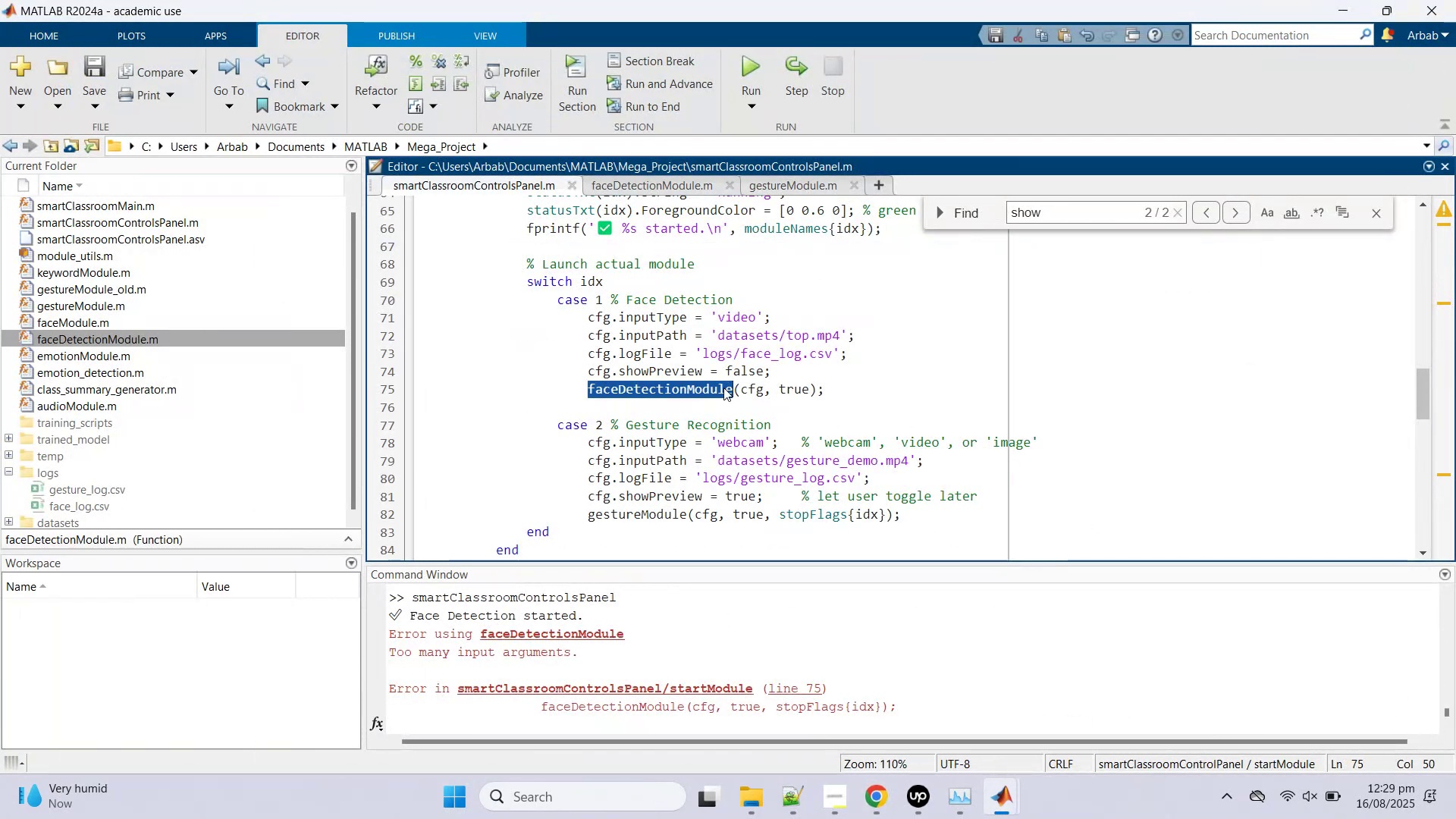 
triple_click([723, 388])
 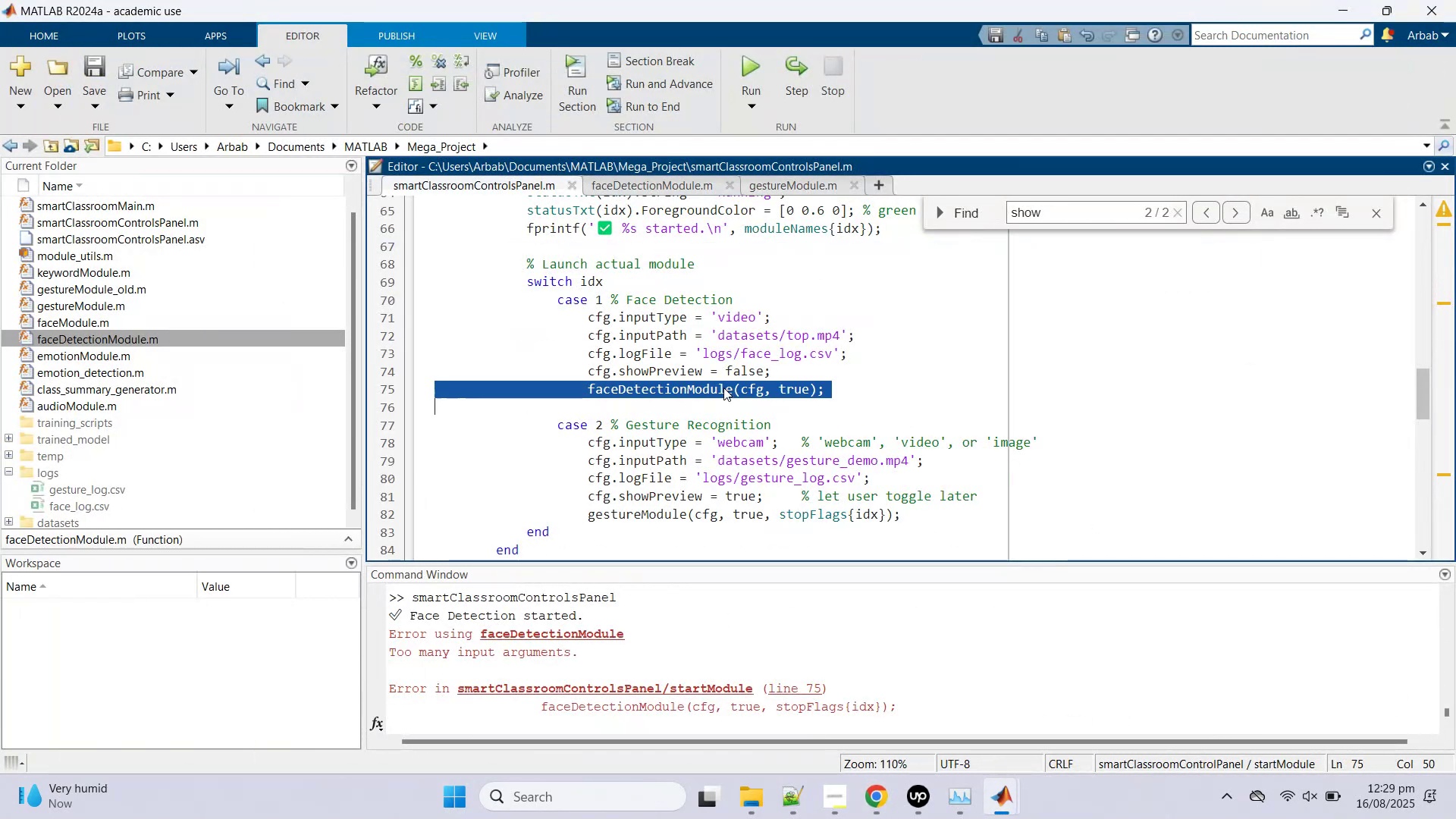 
hold_key(key=ControlLeft, duration=1.36)
 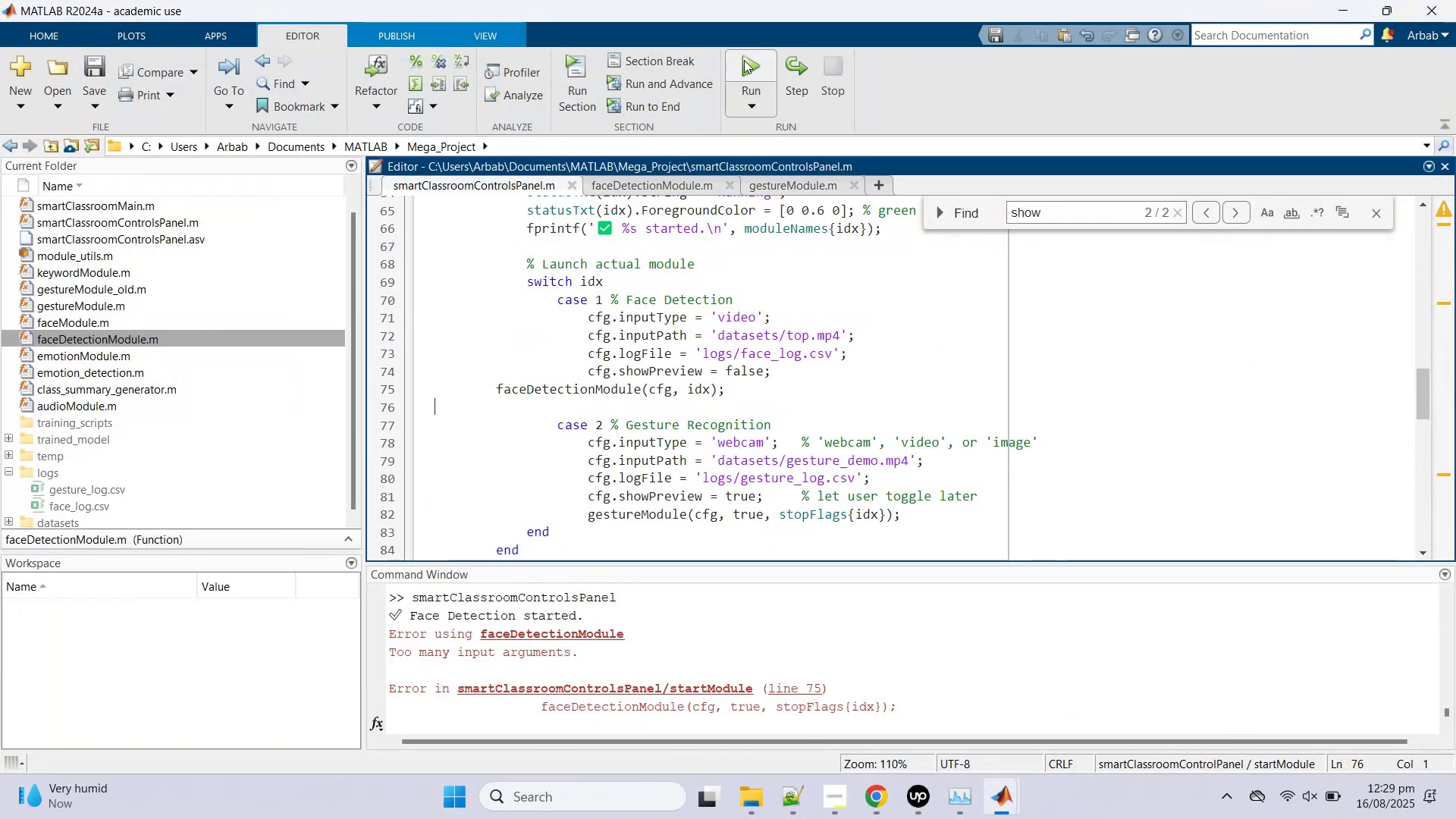 
hold_key(key=V, duration=25.12)
 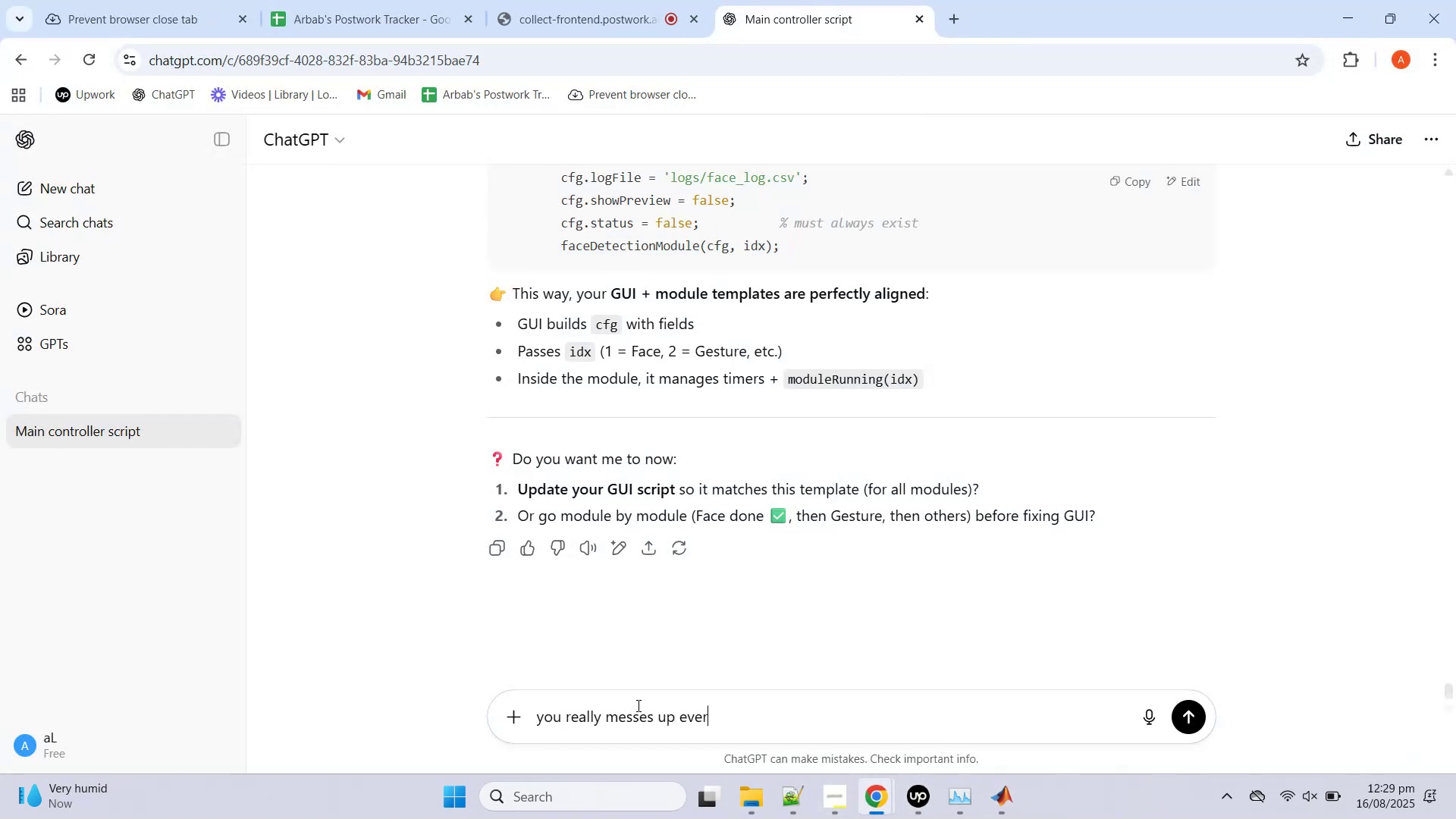 
hold_key(key=S, duration=0.36)
 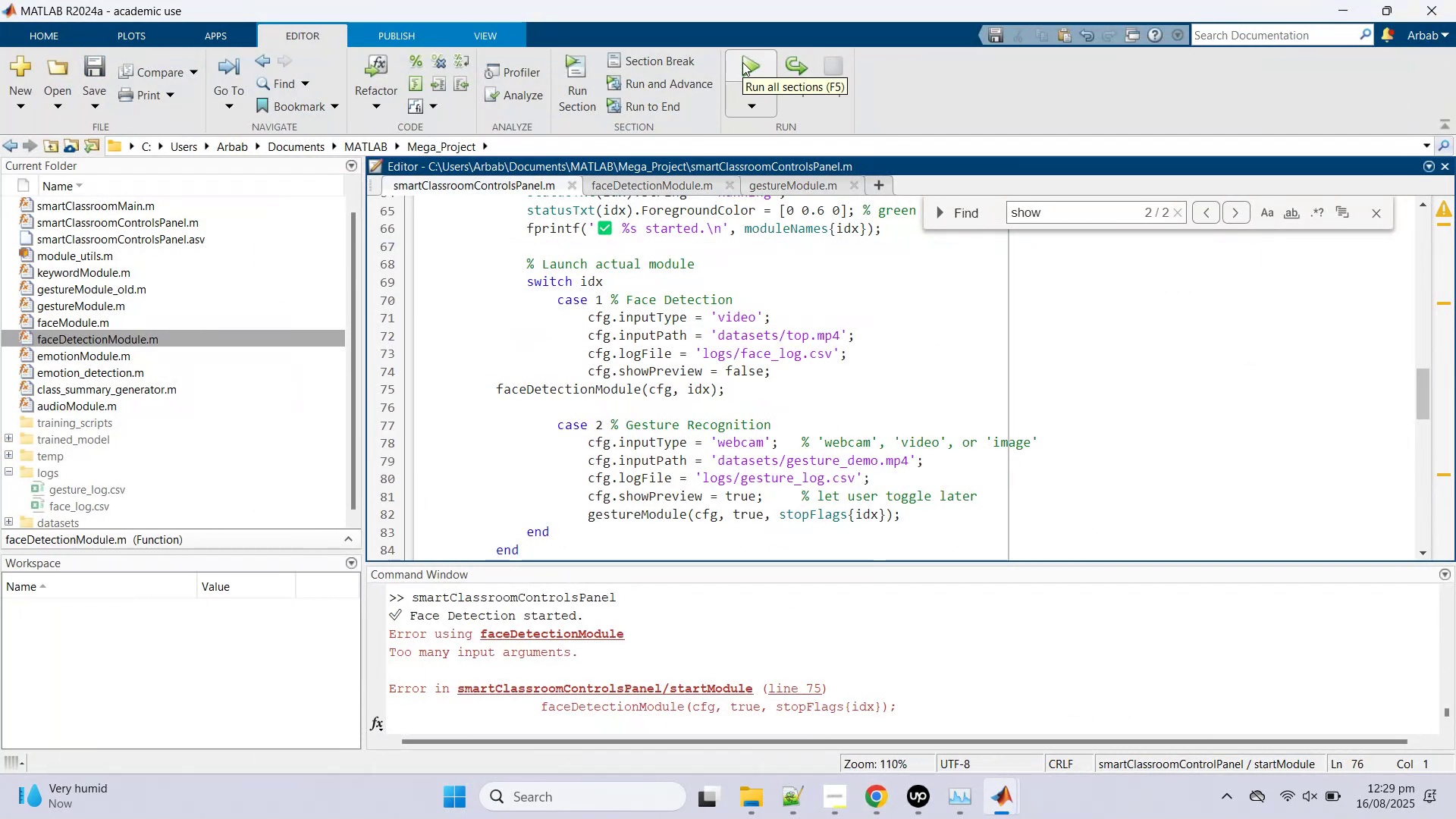 
left_click([742, 62])
 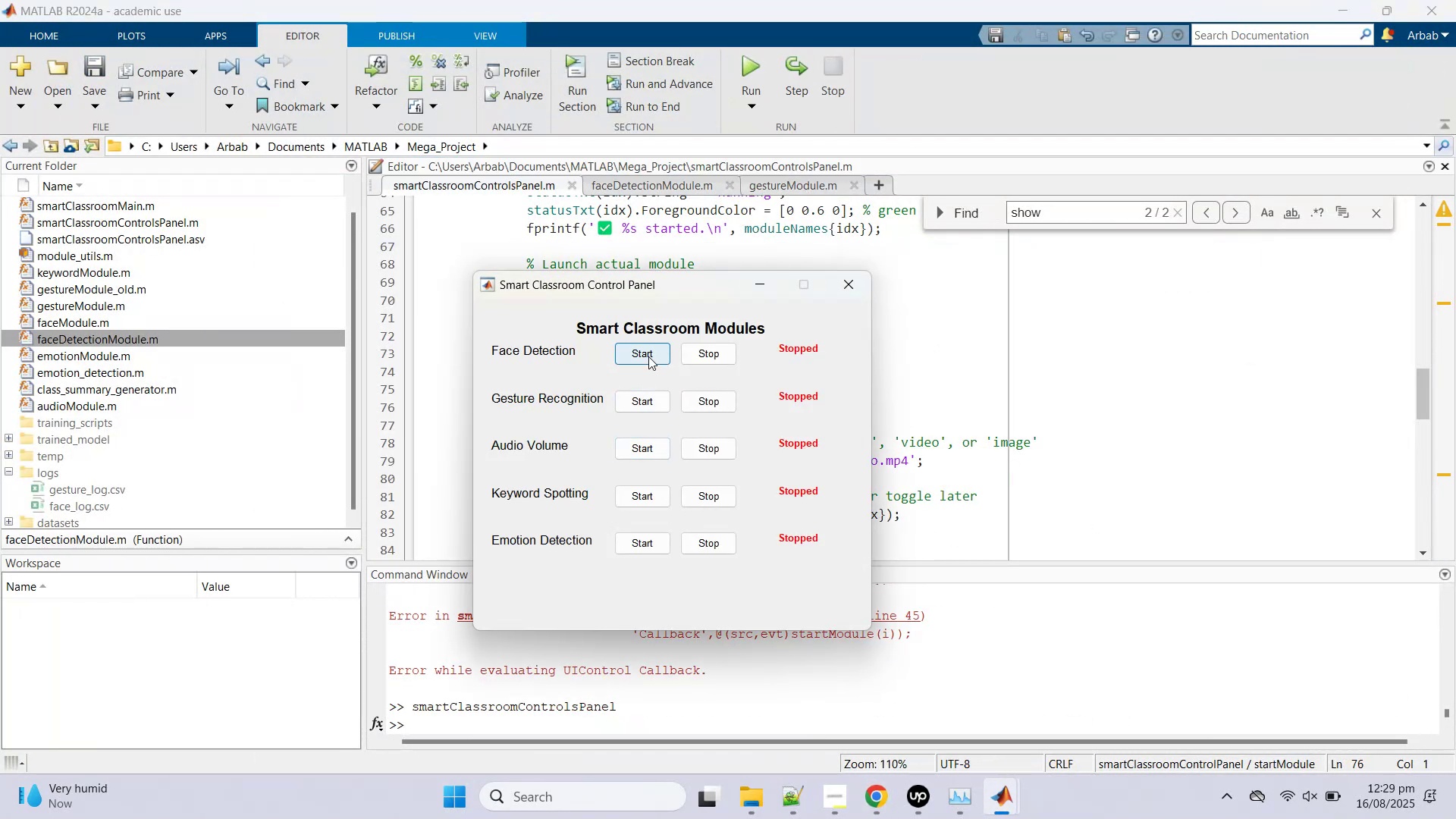 
left_click([648, 355])
 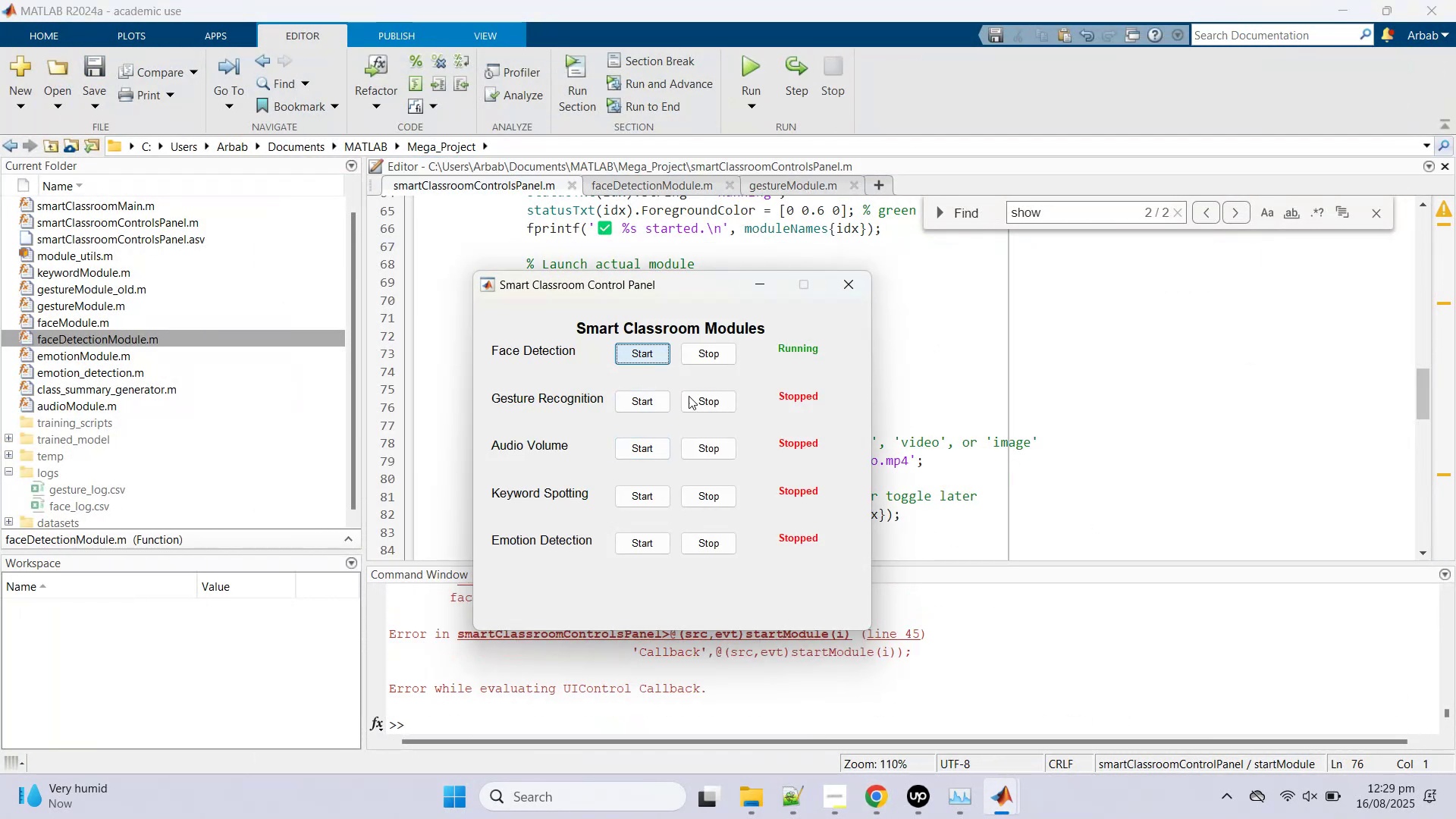 
left_click([977, 690])
 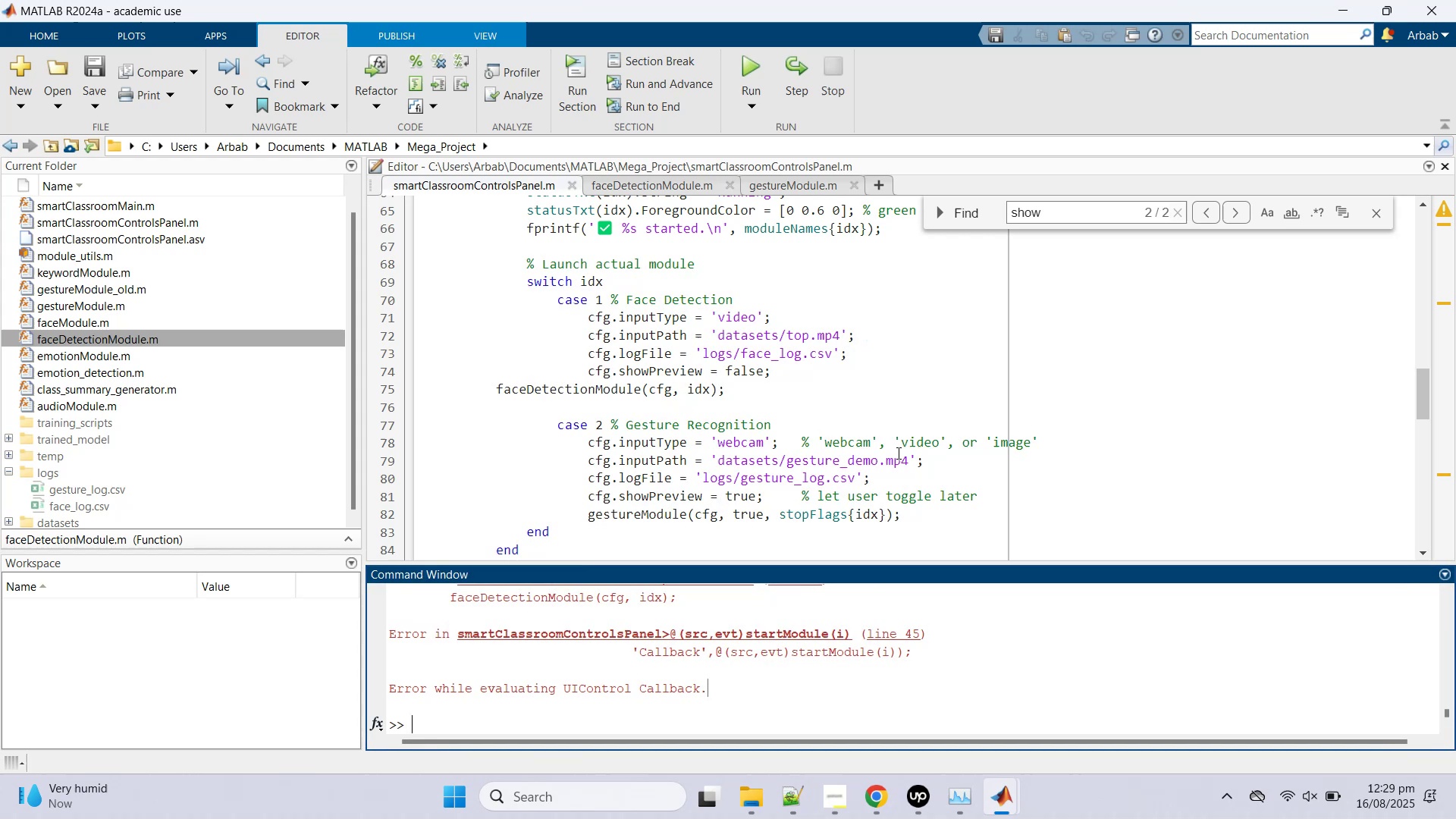 
scroll: coordinate [784, 616], scroll_direction: up, amount: 4.0
 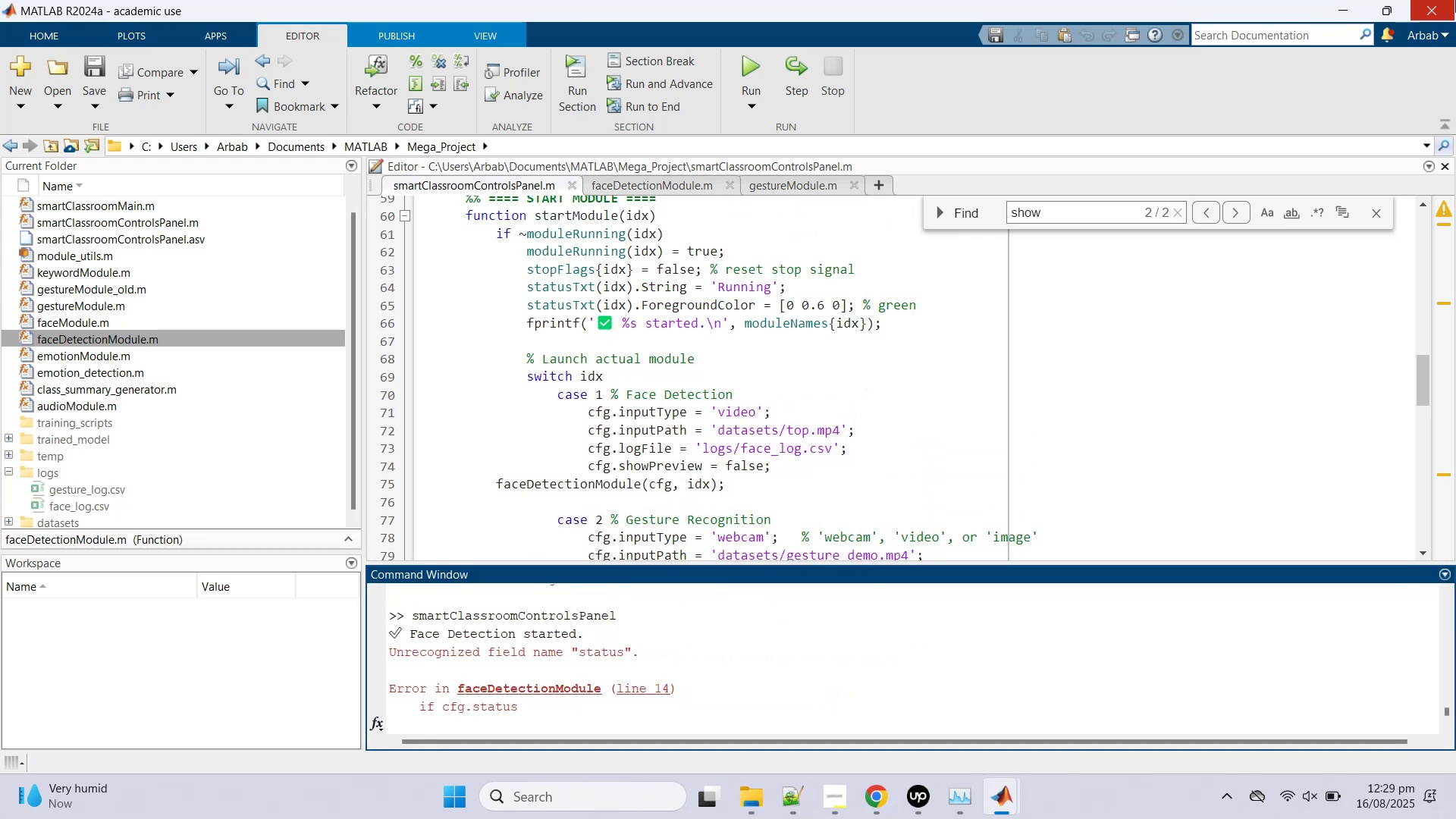 
left_click([1349, 0])
 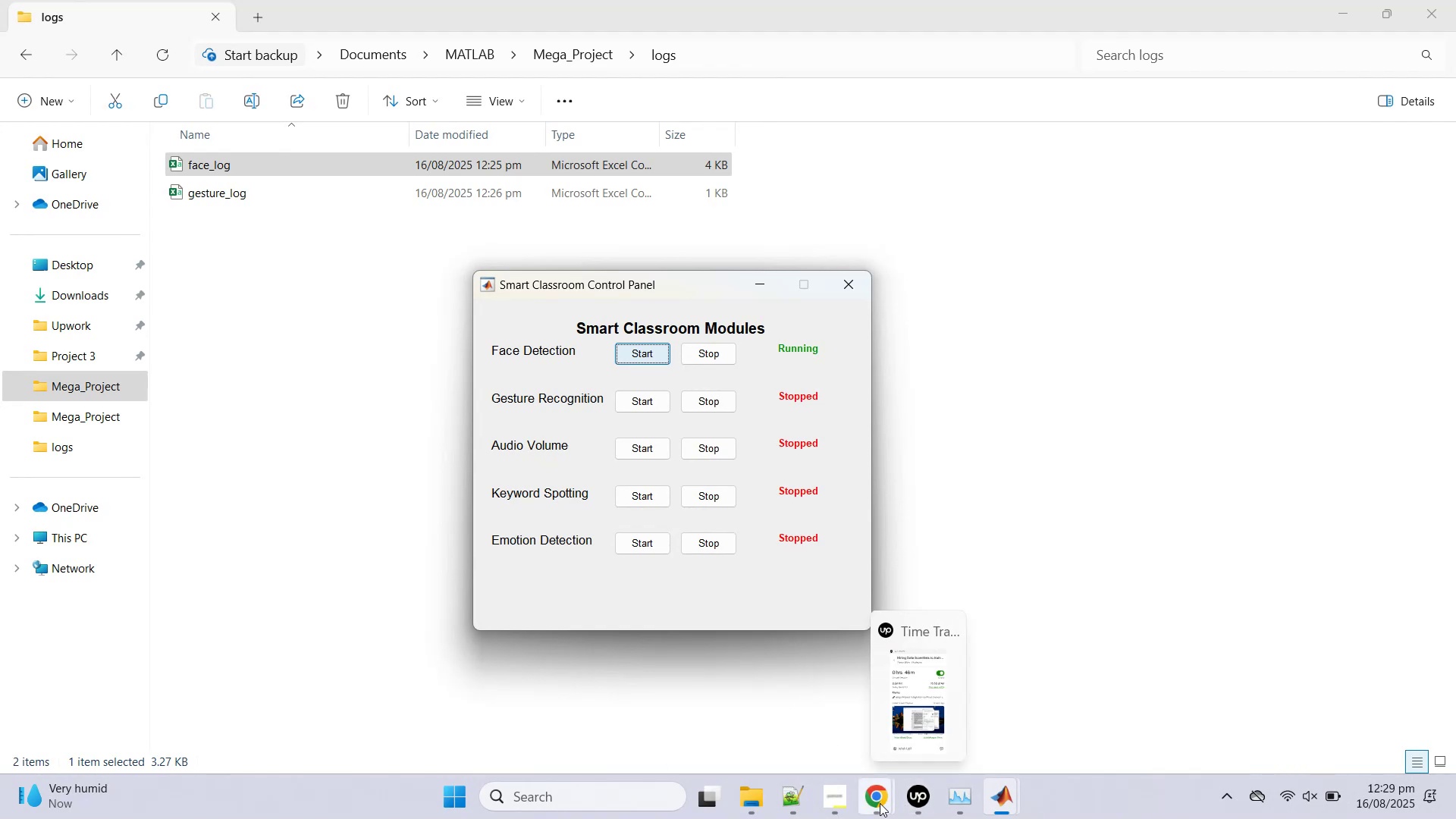 
left_click([868, 802])
 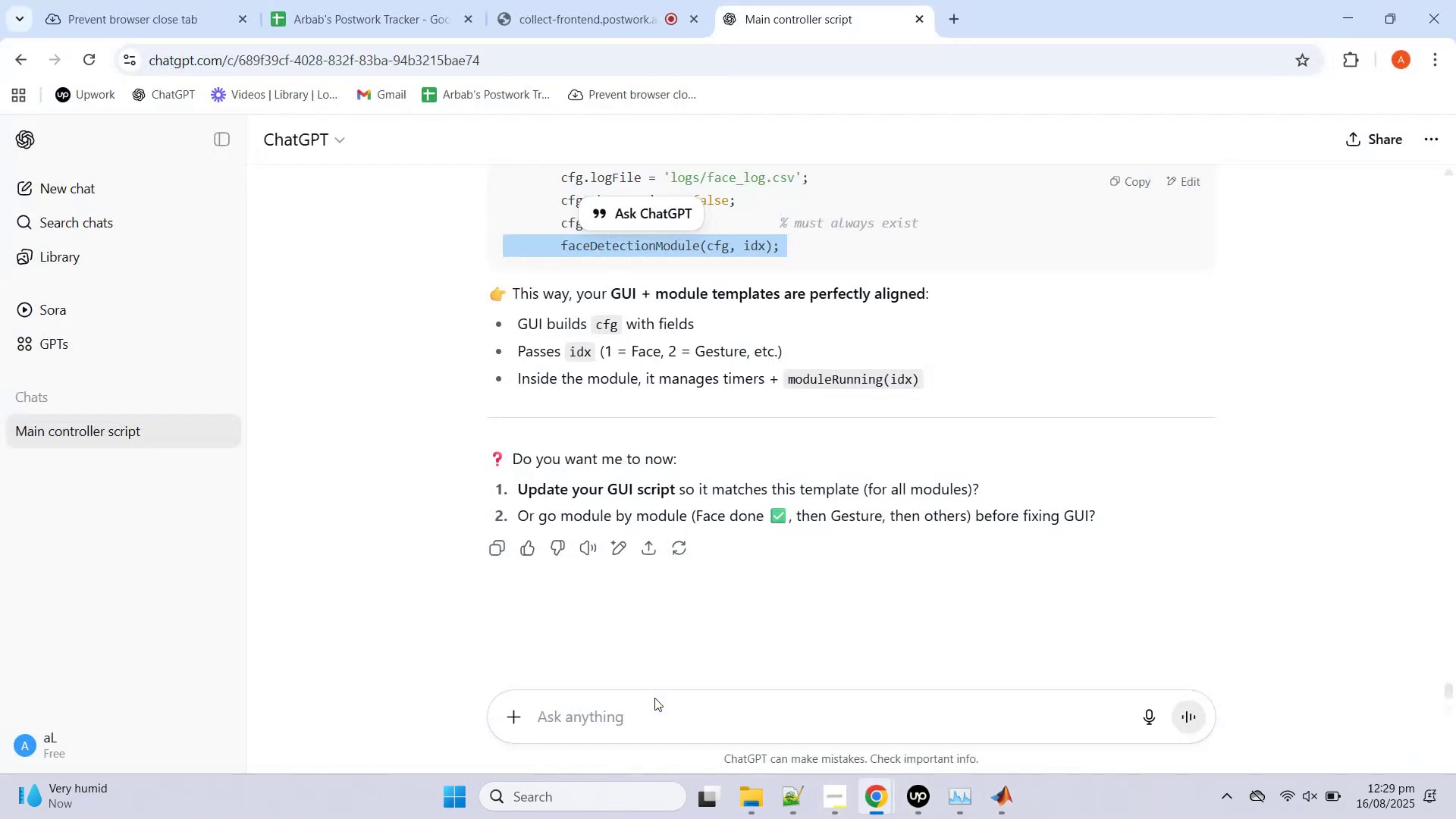 
left_click([638, 715])
 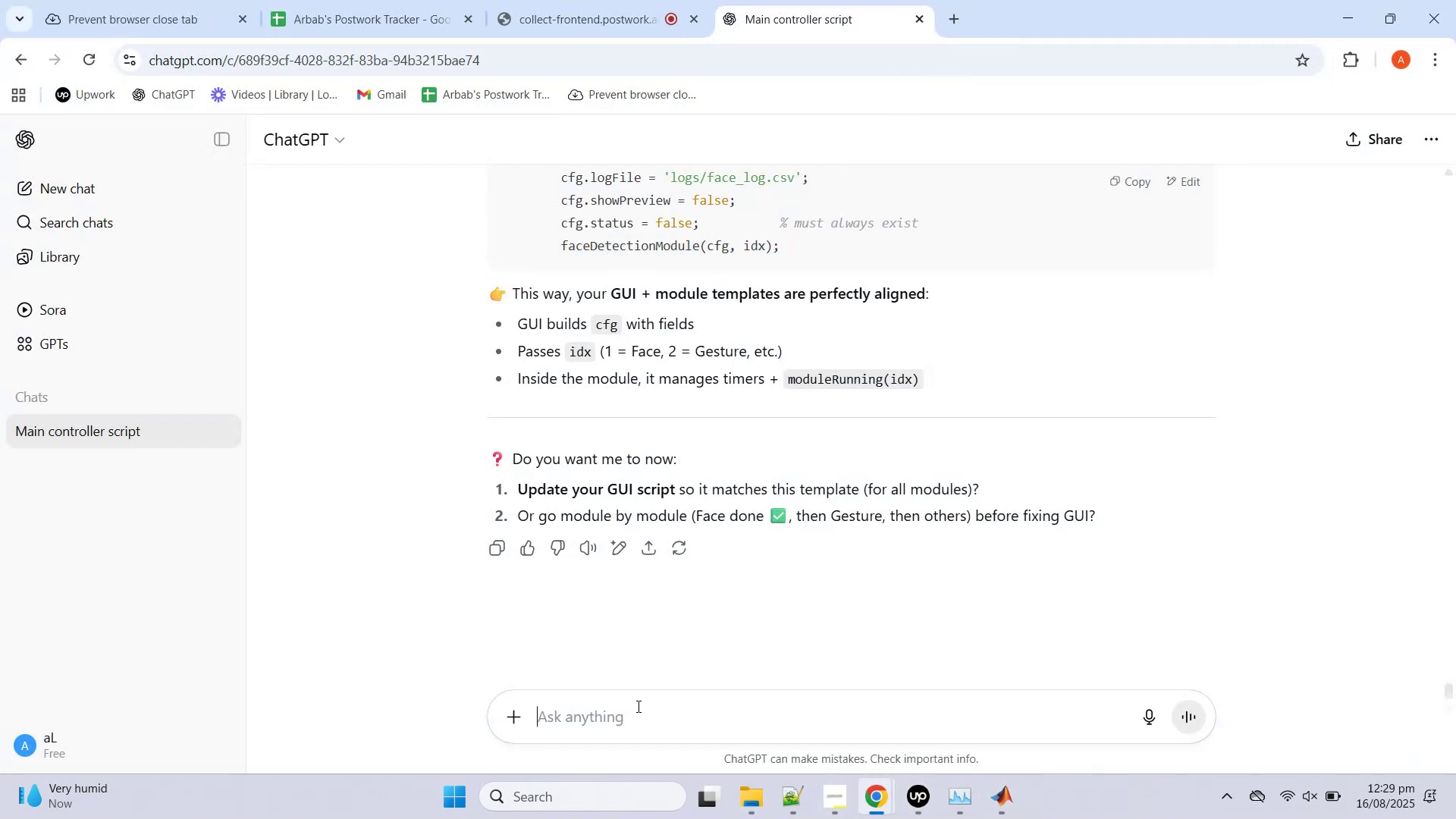 
type(you really messes up eerything... i will nee)
key(Backspace)
key(Backspace)
key(Backspace)
key(Backspace)
key(Backspace)
key(Backspace)
key(Backspace)
key(Backspace)
type(fixes things up and you break them :)
key(Backspace)
type(/// stick to one template and use that for all modules...)
 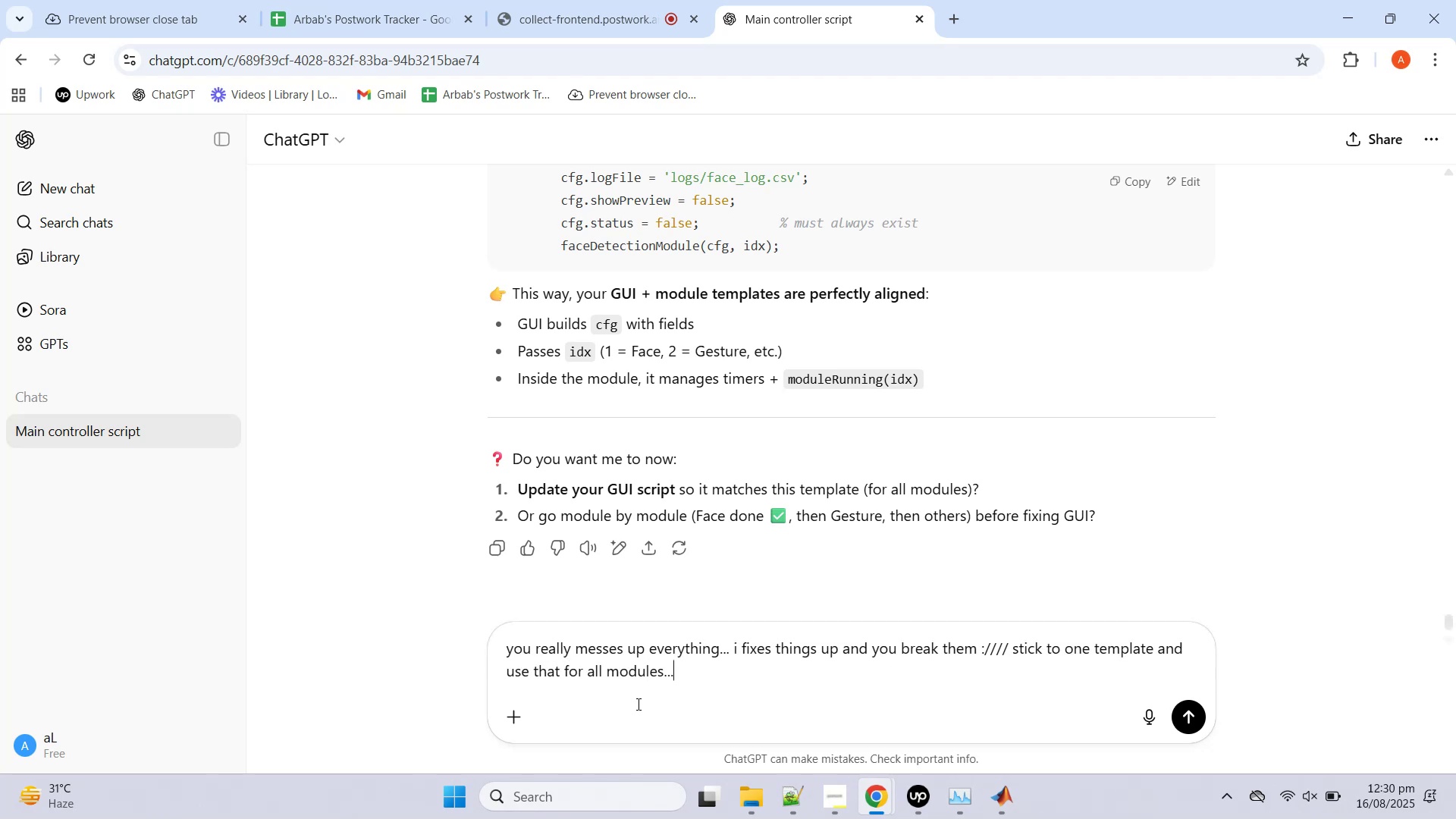 
key(Enter)
 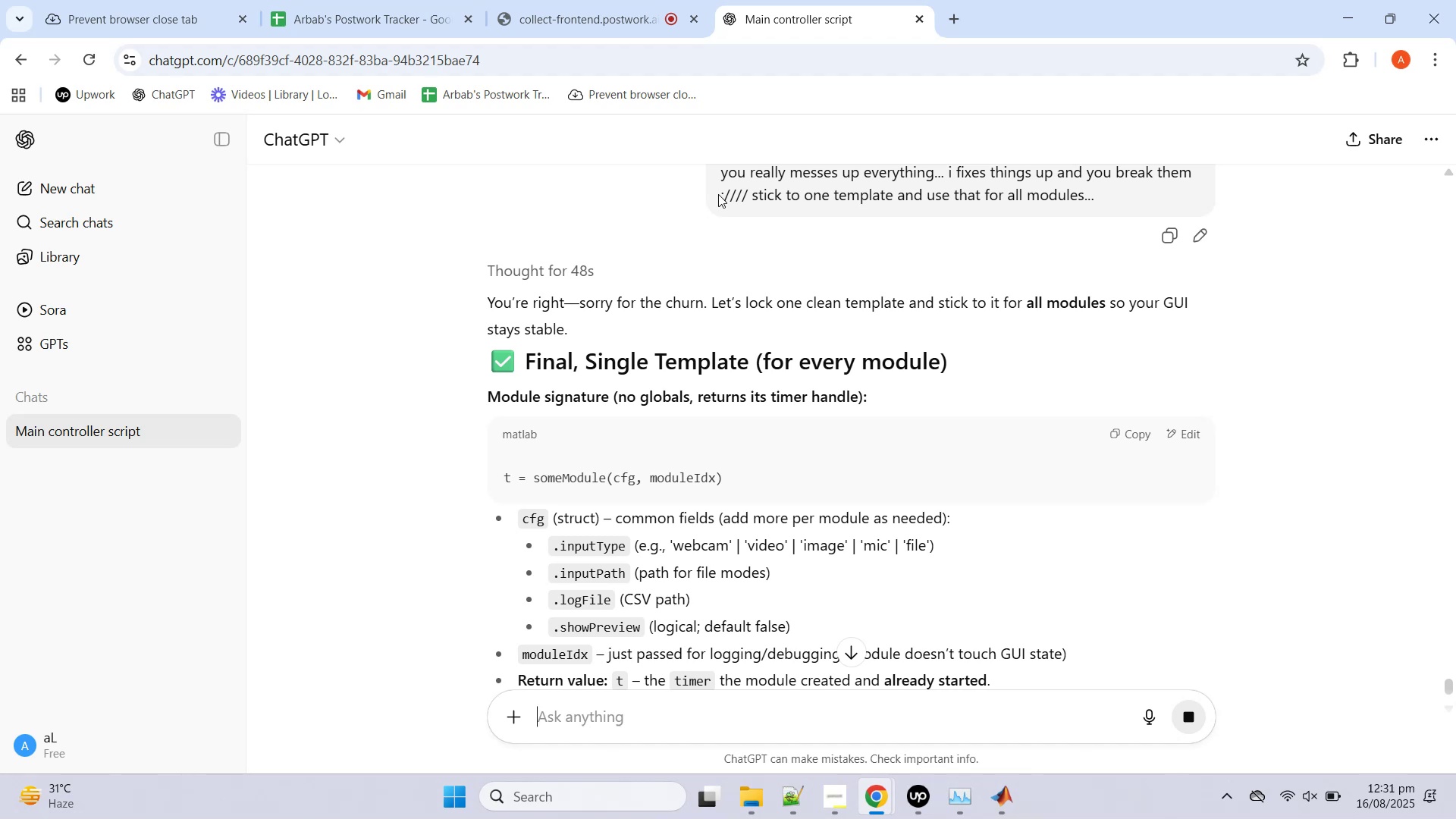 
wait(66.65)
 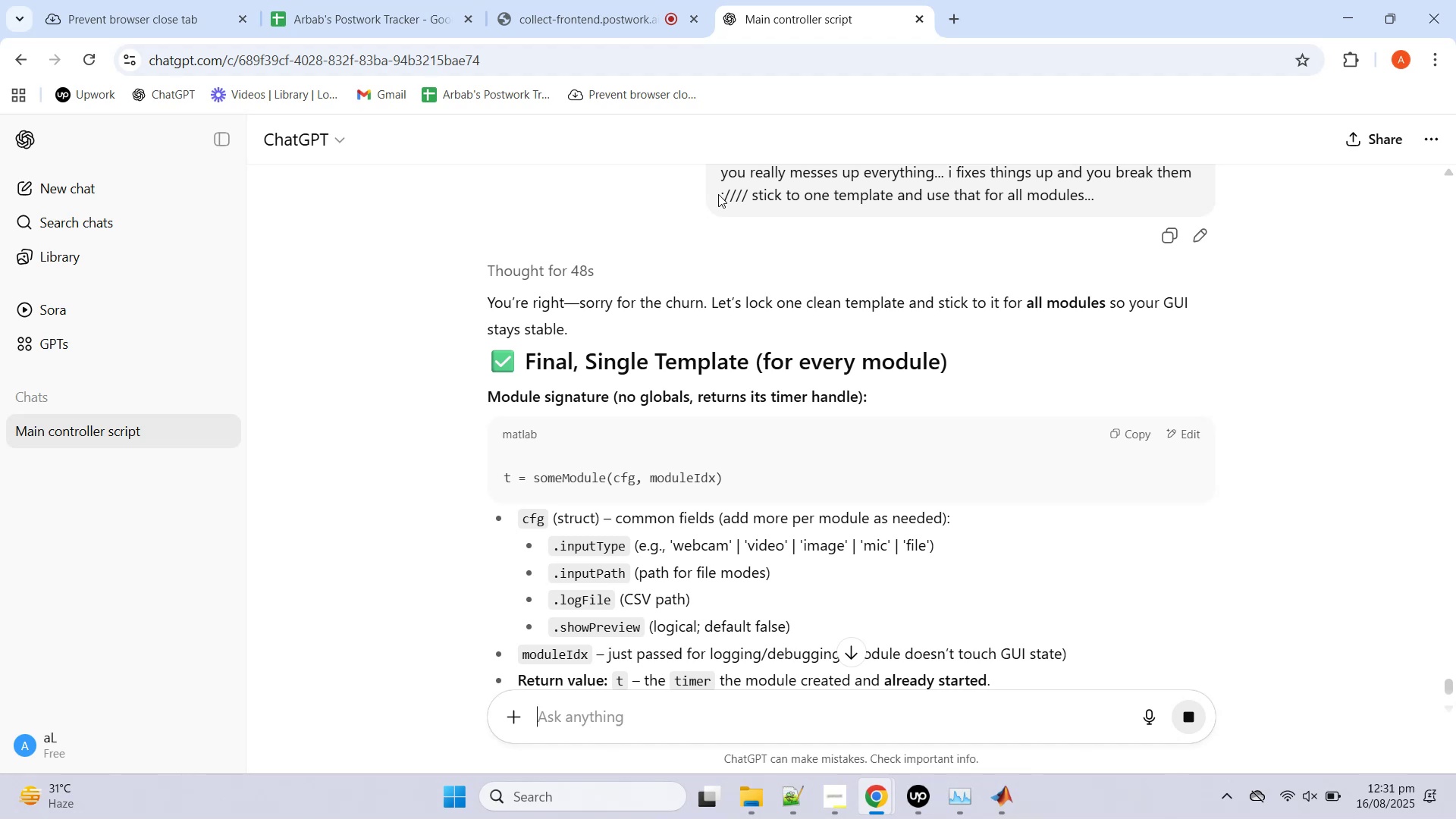 
scroll: coordinate [706, 422], scroll_direction: down, amount: 15.0
 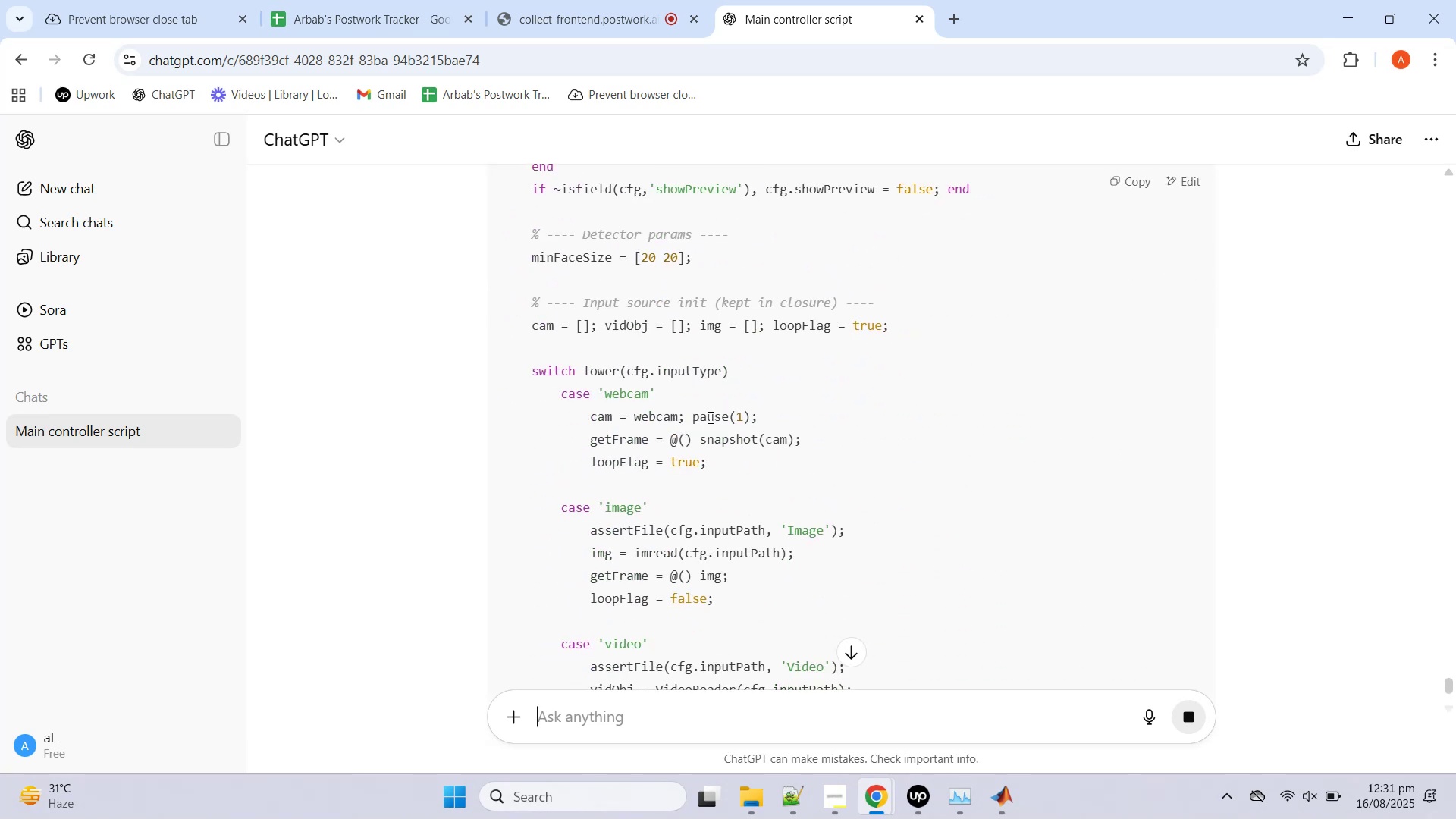 
scroll: coordinate [753, 369], scroll_direction: down, amount: 27.0
 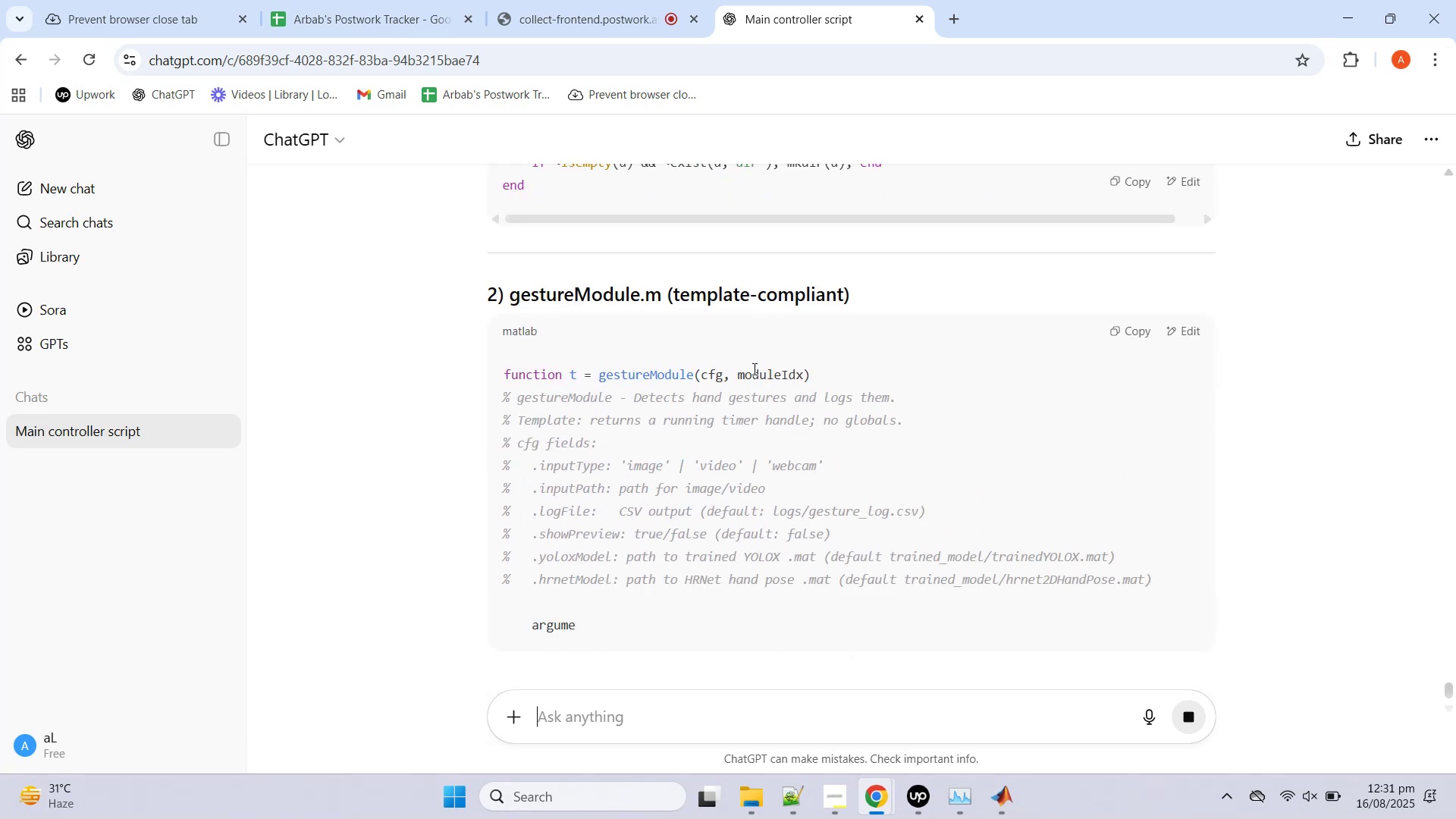 
scroll: coordinate [755, 377], scroll_direction: down, amount: 32.0
 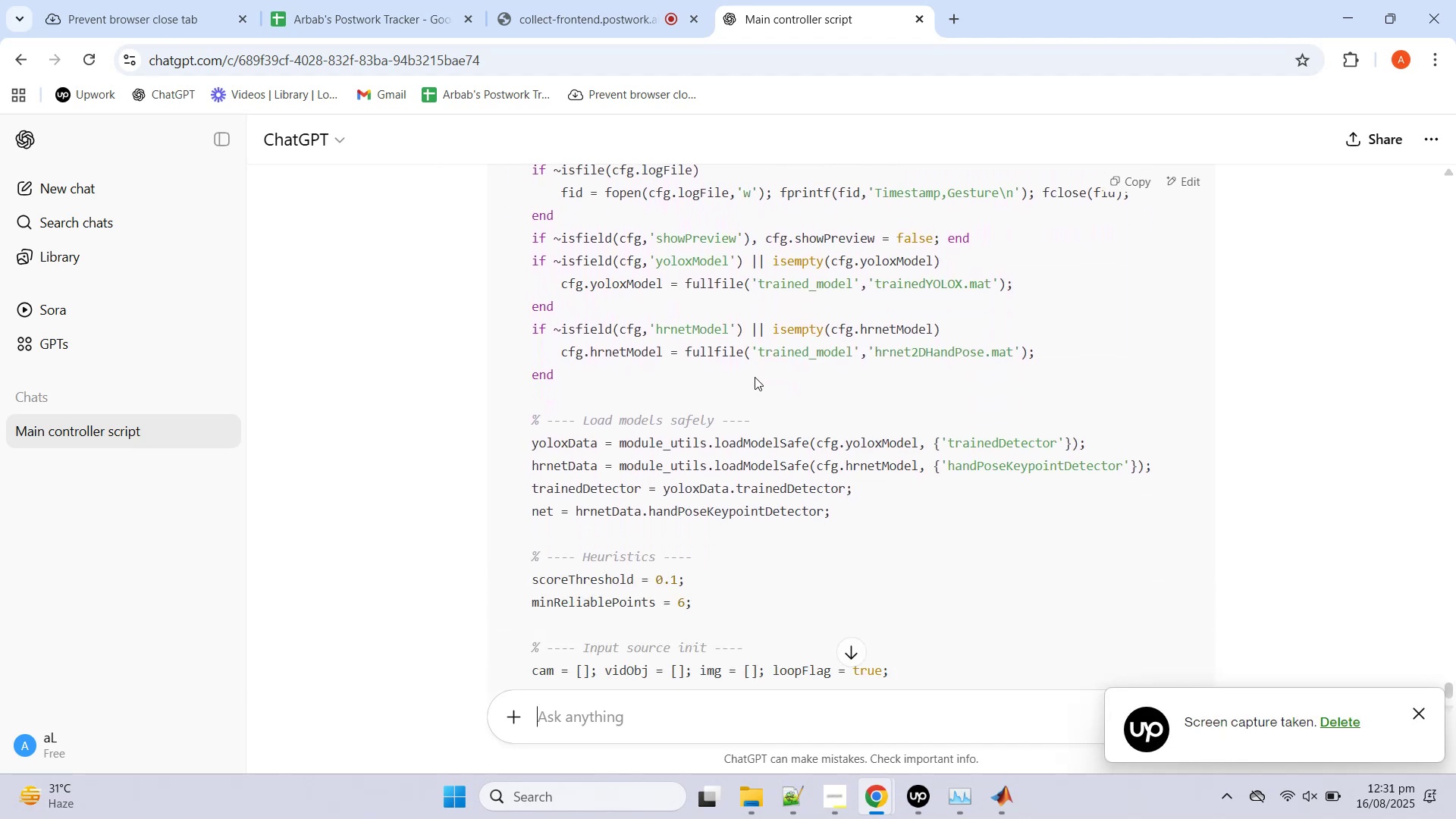 
left_click([755, 377])
 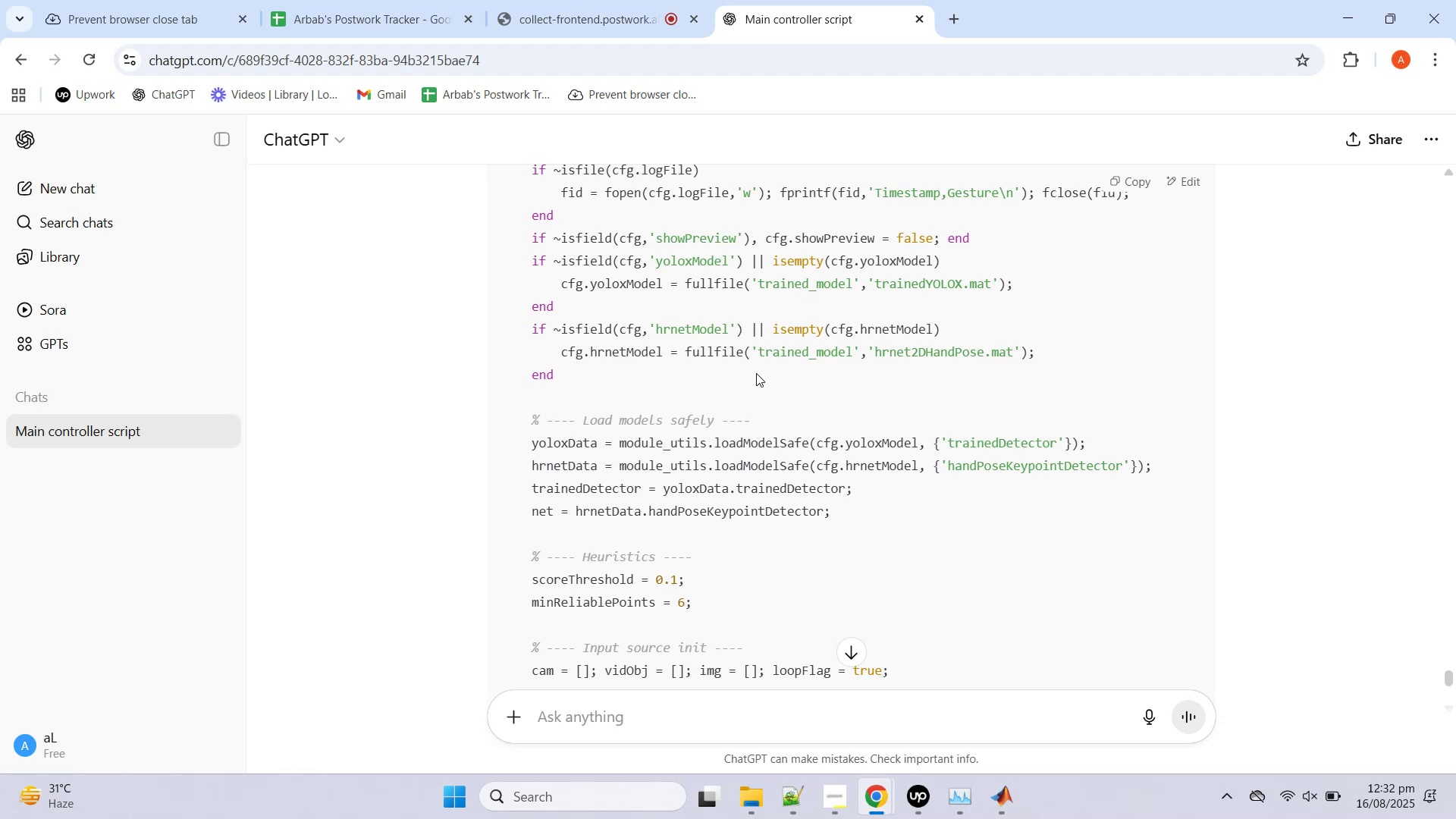 
wait(69.71)
 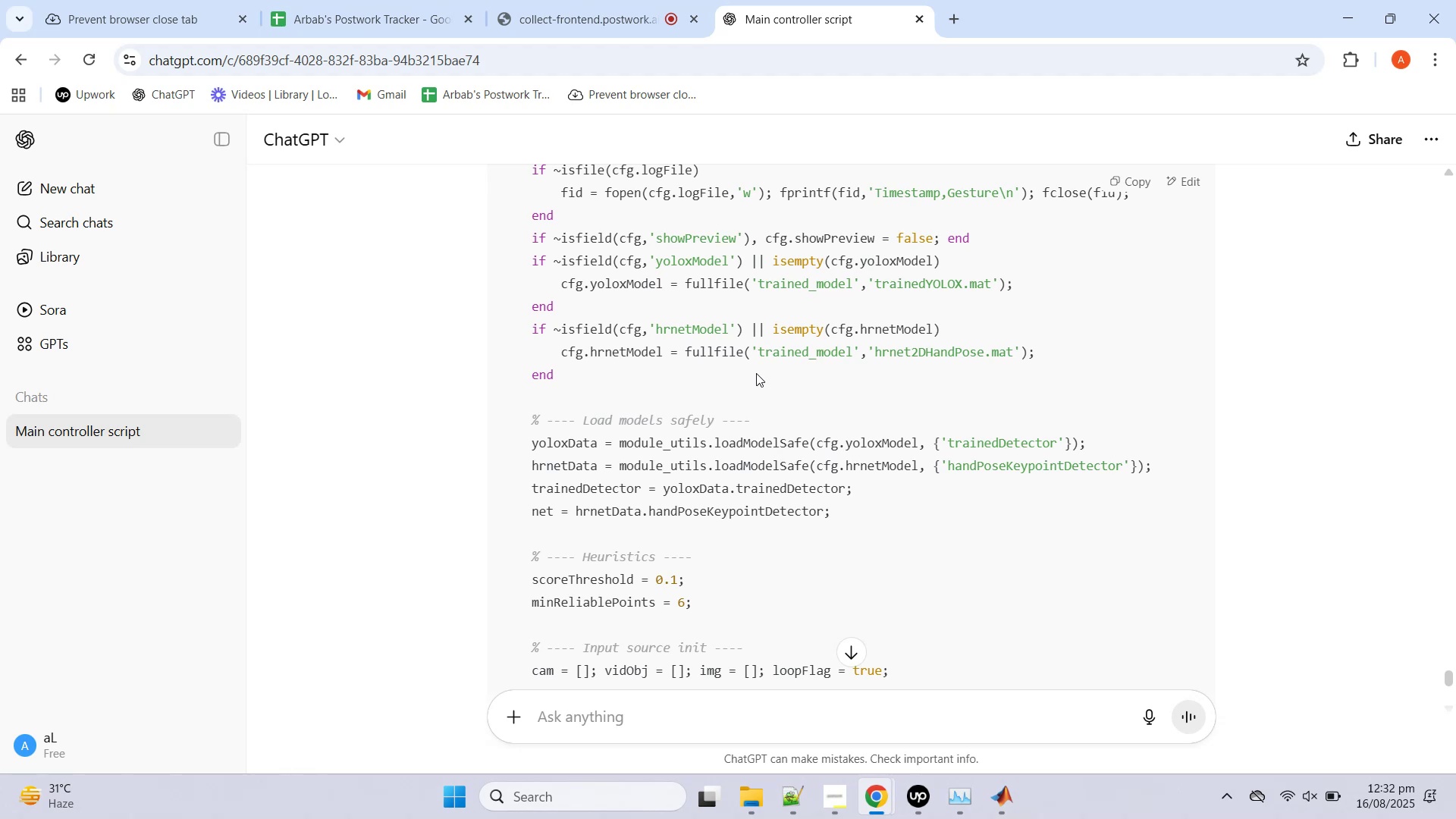 
left_click([868, 322])
 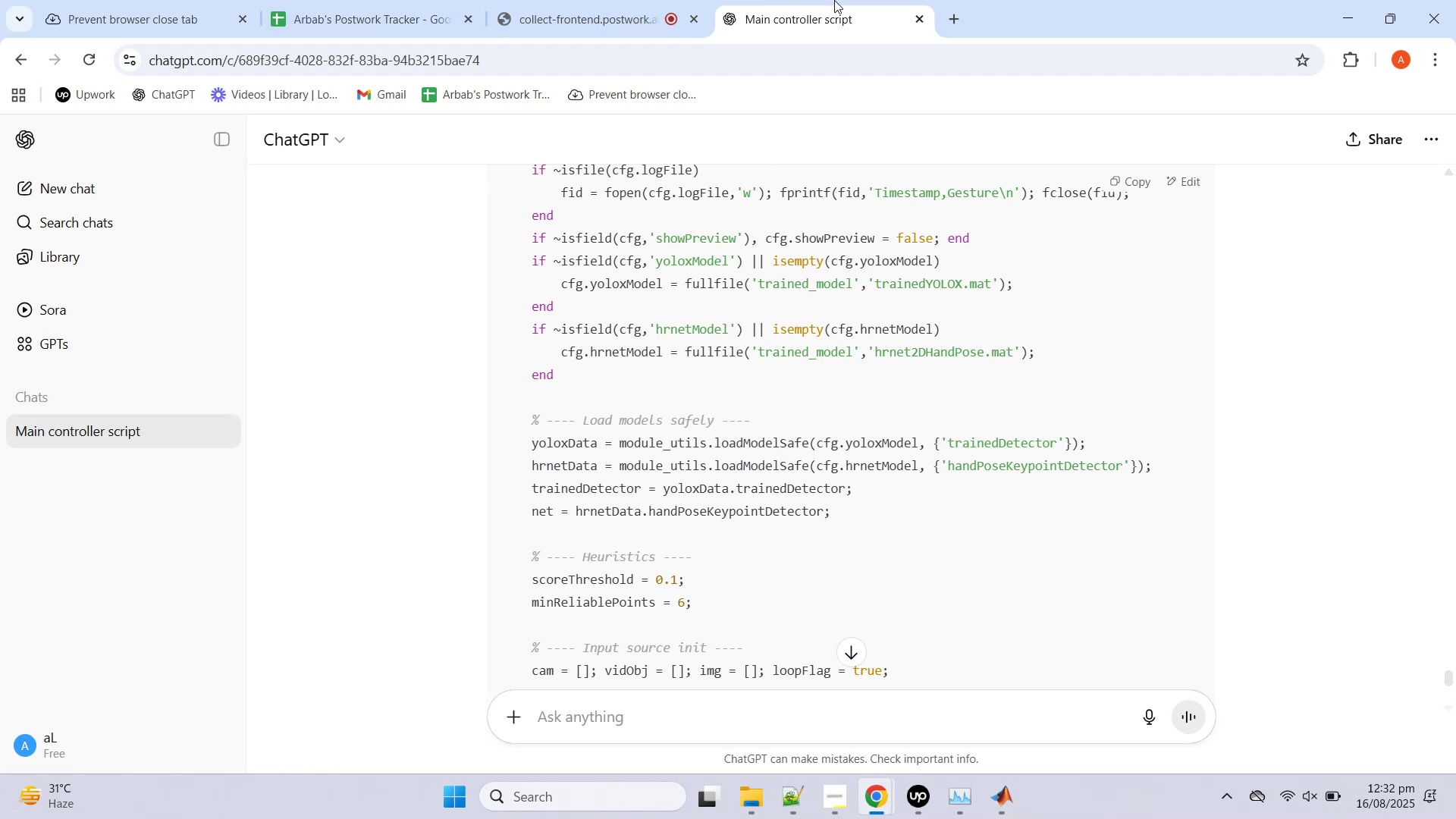 
scroll: coordinate [915, 406], scroll_direction: down, amount: 2.0
 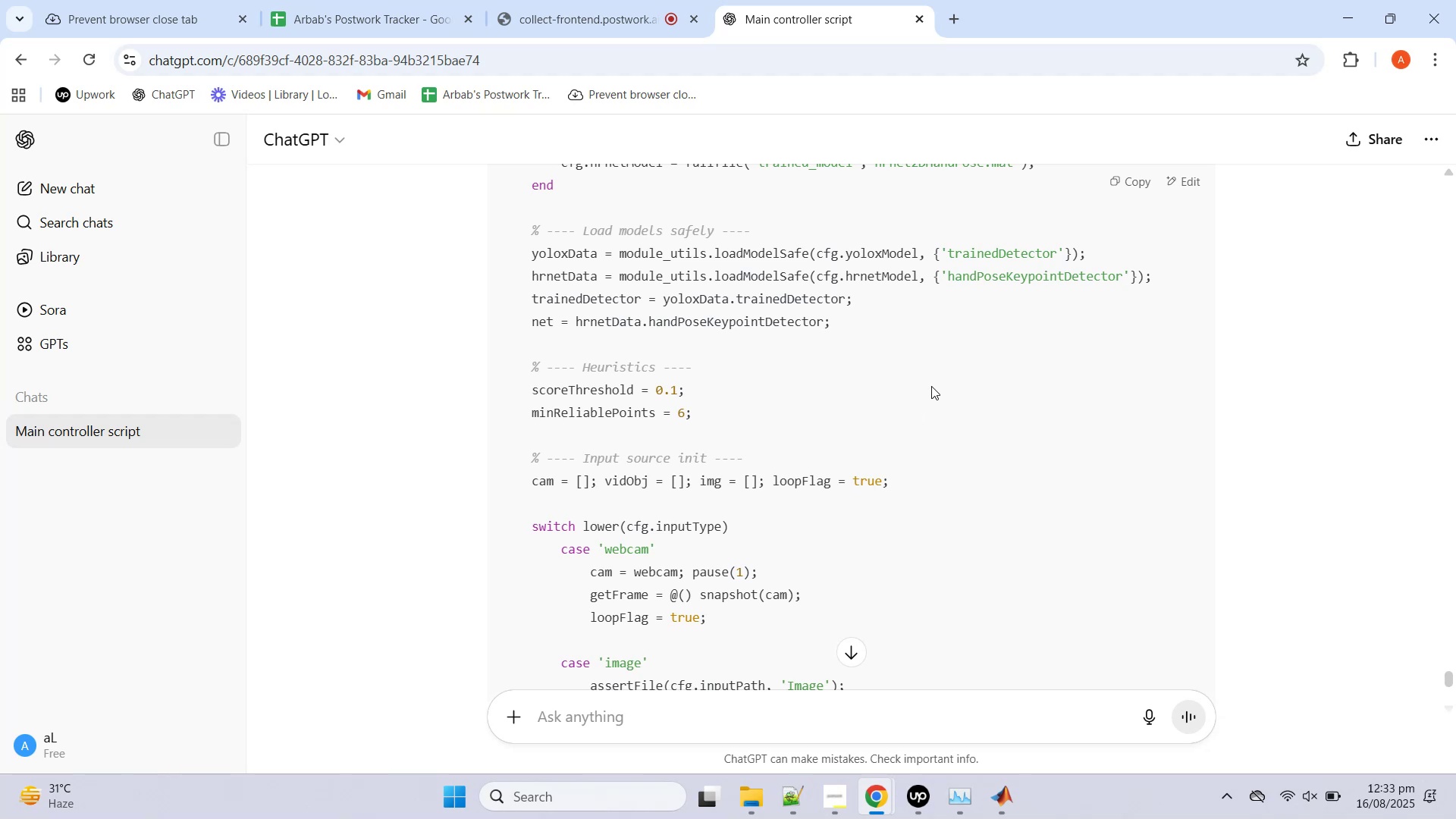 
left_click([929, 388])
 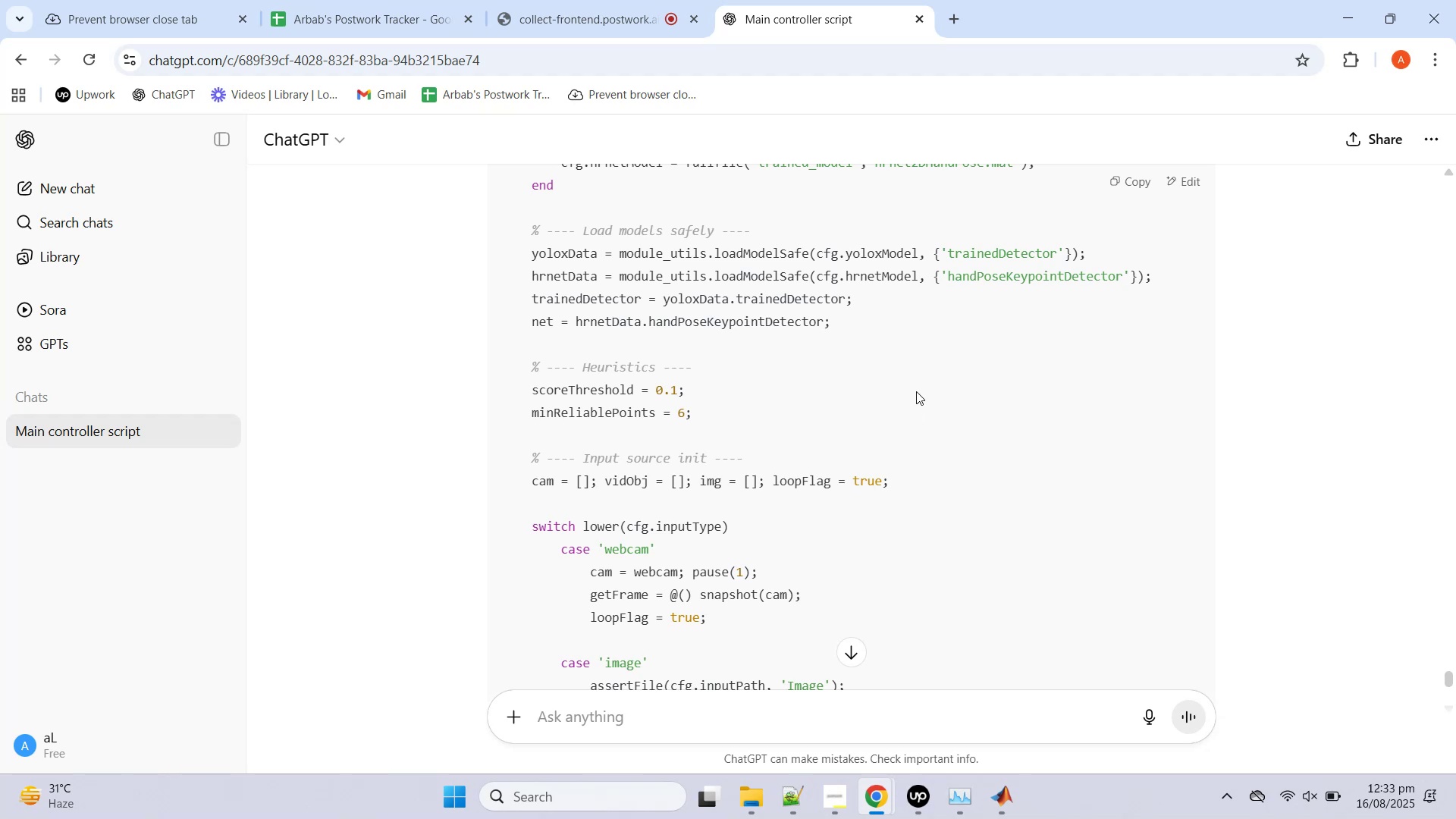 
scroll: coordinate [940, 331], scroll_direction: up, amount: 46.0
 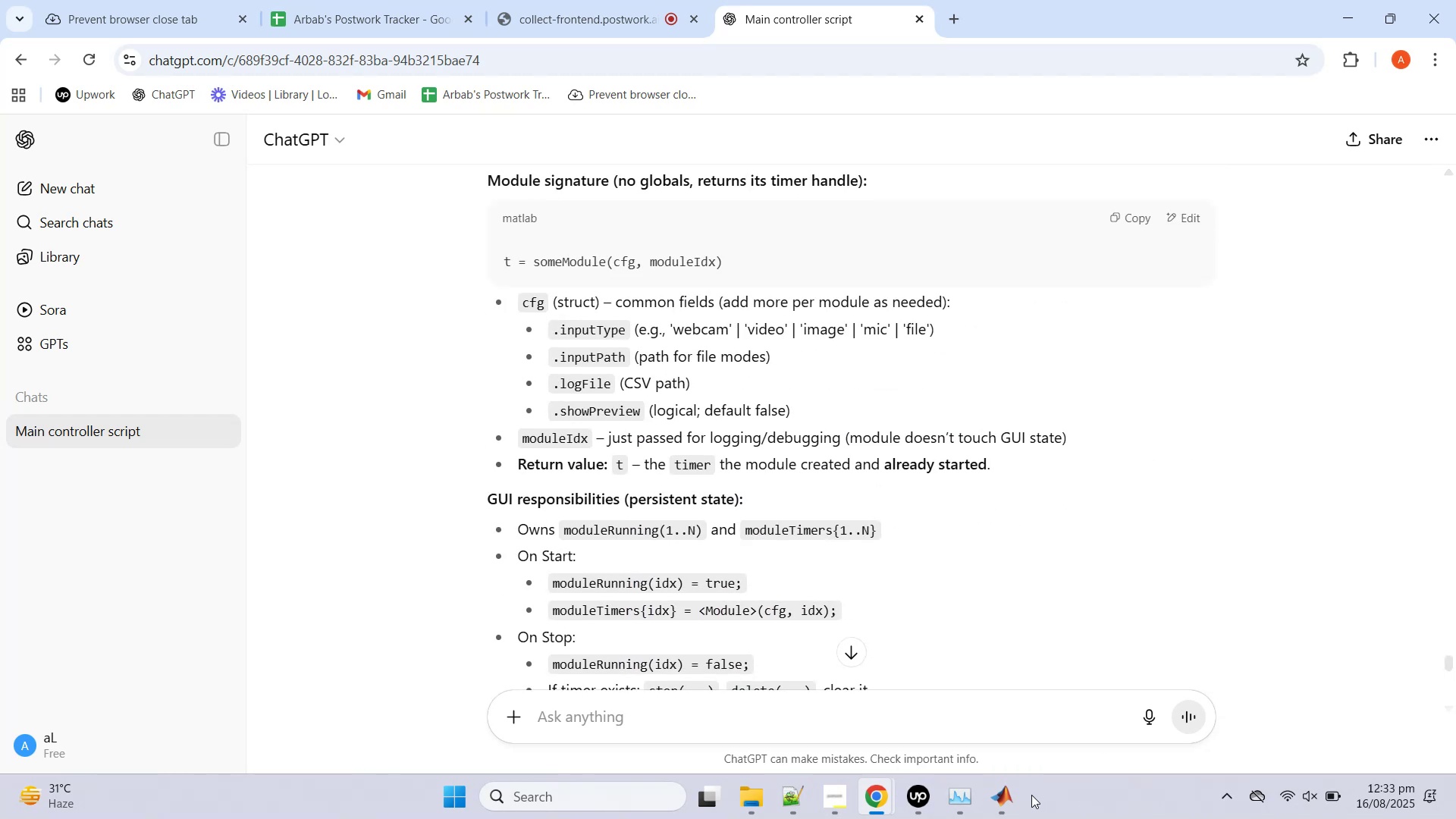 
left_click([1018, 799])
 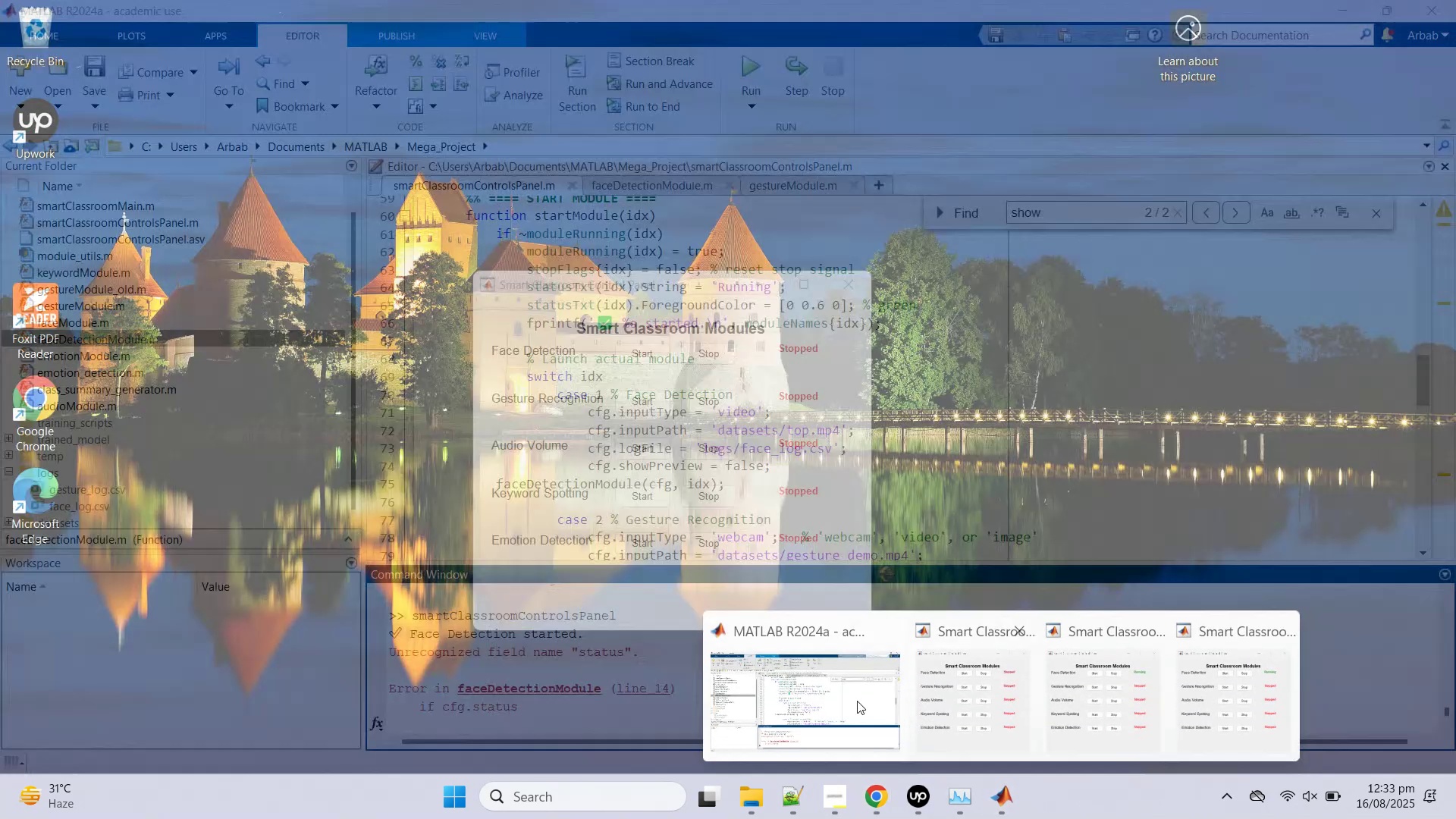 
left_click([815, 691])
 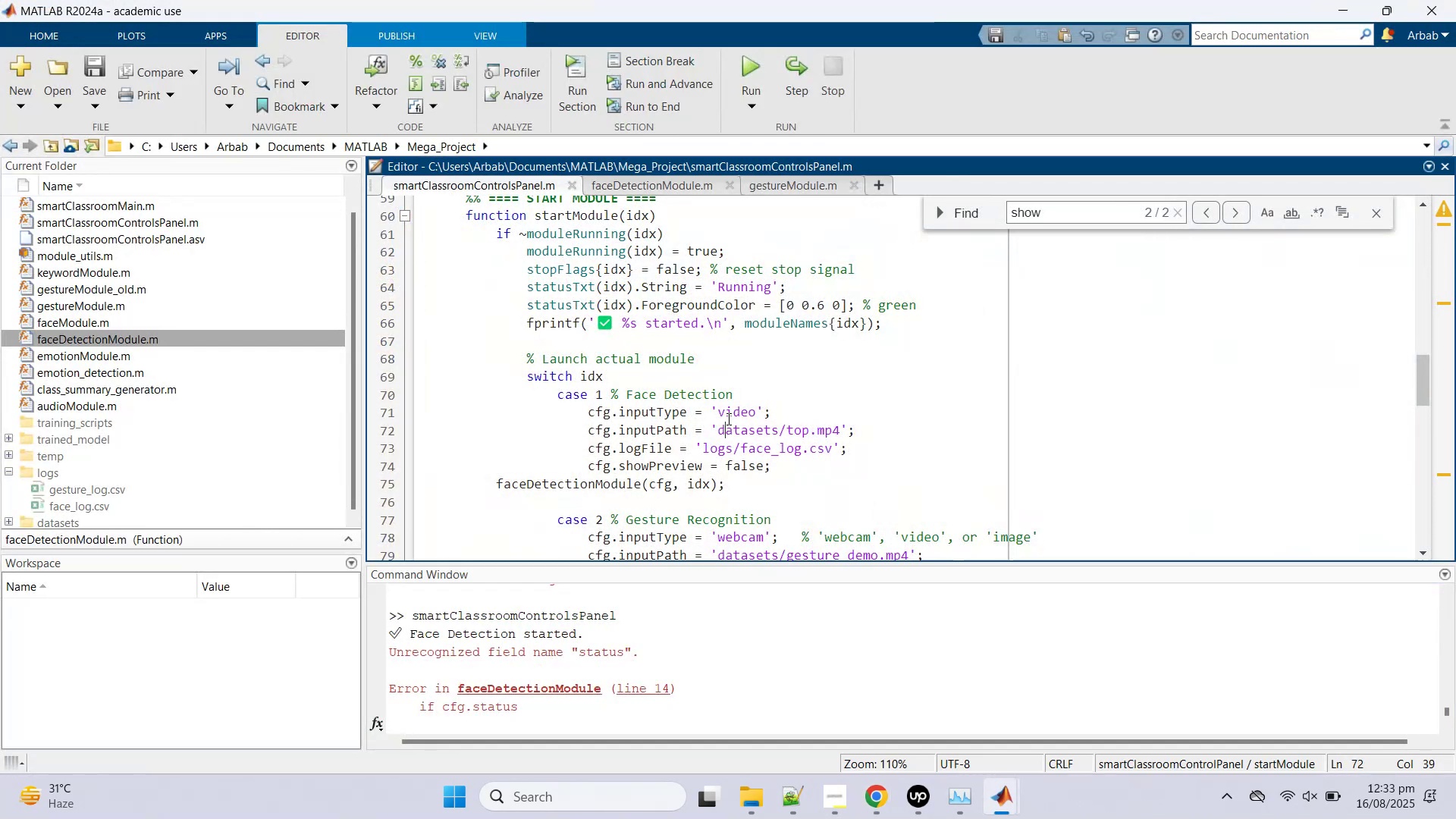 
key(Control+Z)
 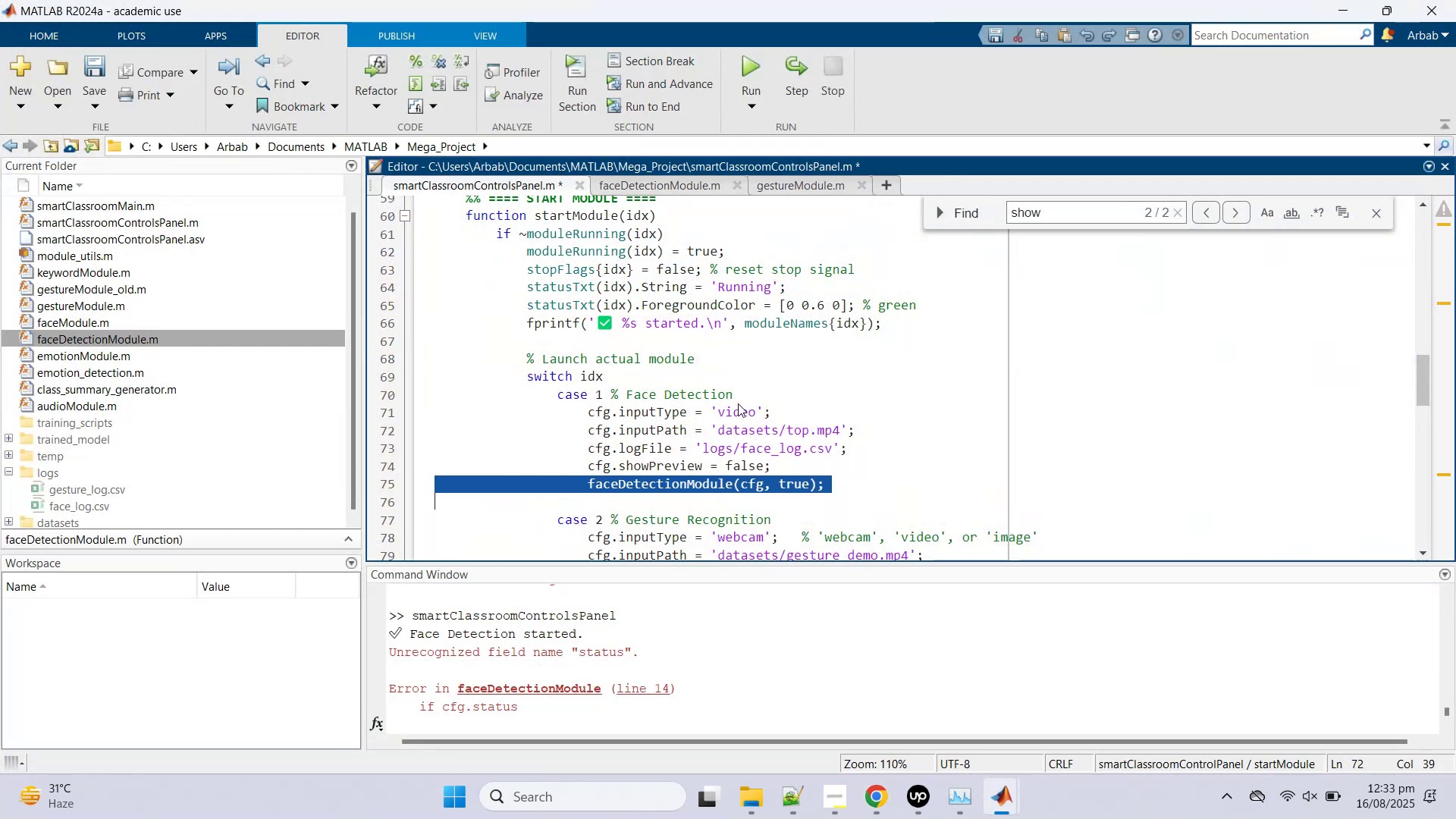 
key(Control+Z)
 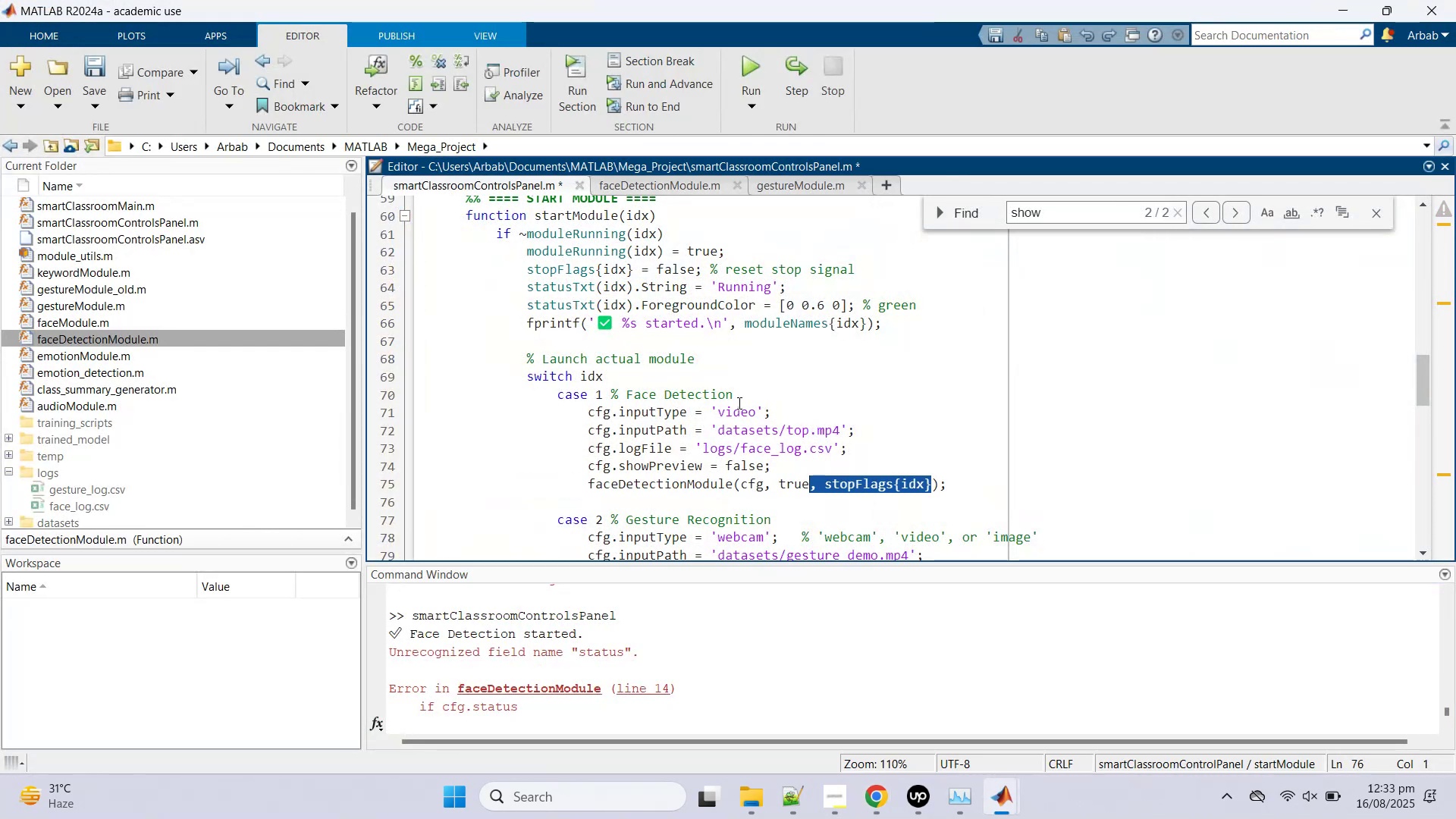 
key(Control+Z)
 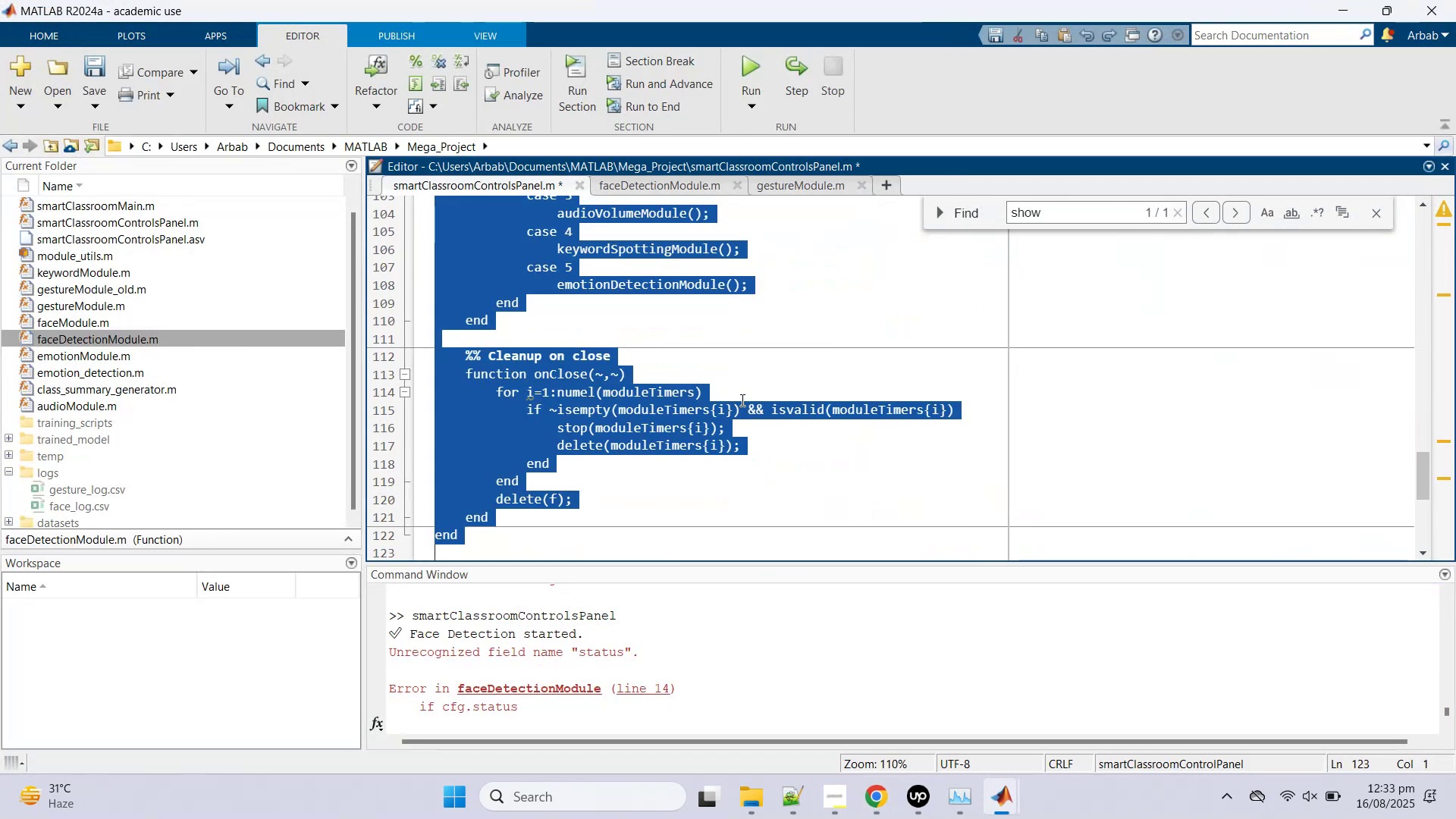 
scroll: coordinate [760, 423], scroll_direction: up, amount: 6.0
 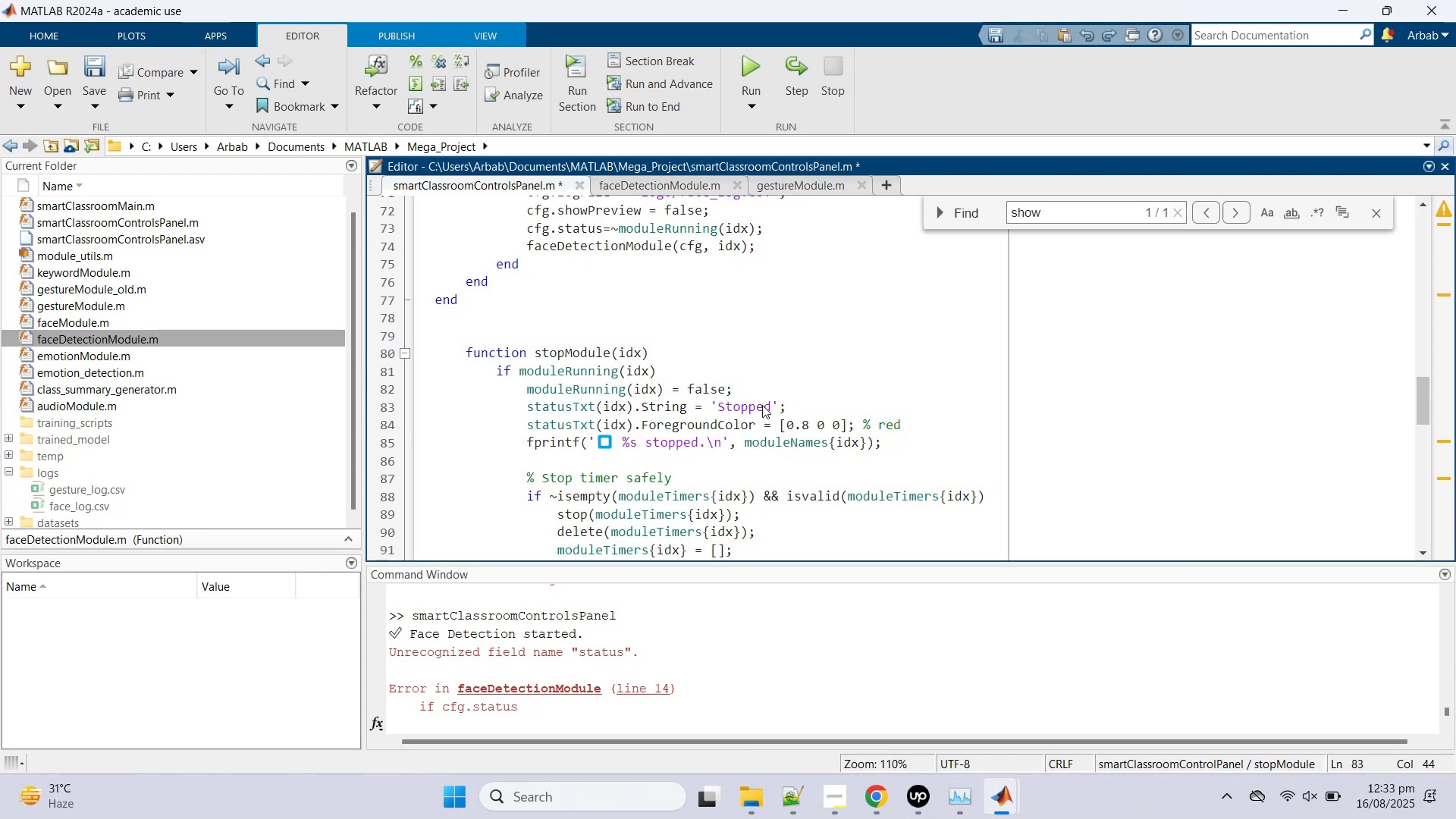 
scroll: coordinate [762, 406], scroll_direction: down, amount: 5.0
 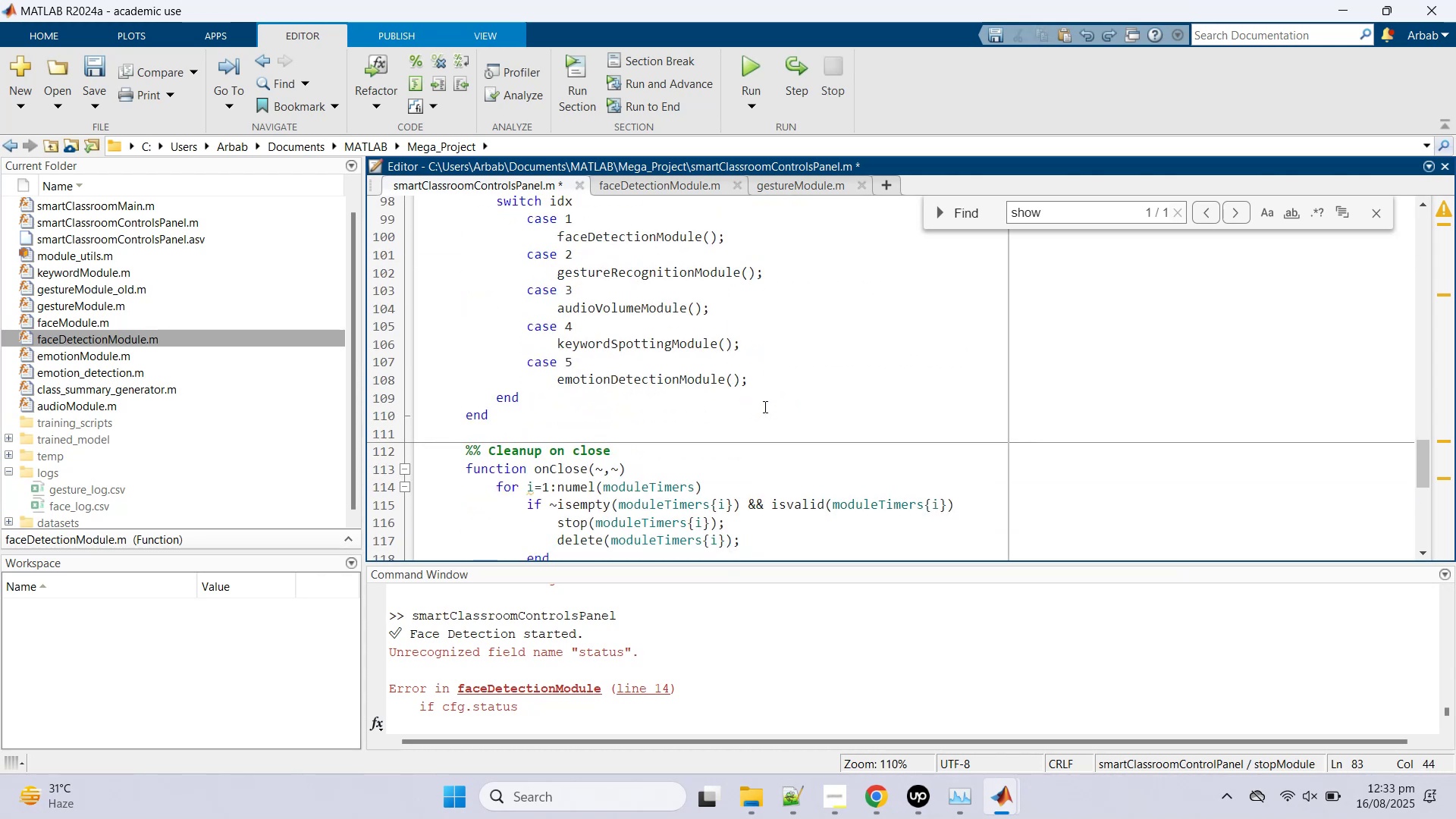 
scroll: coordinate [764, 406], scroll_direction: up, amount: 4.0
 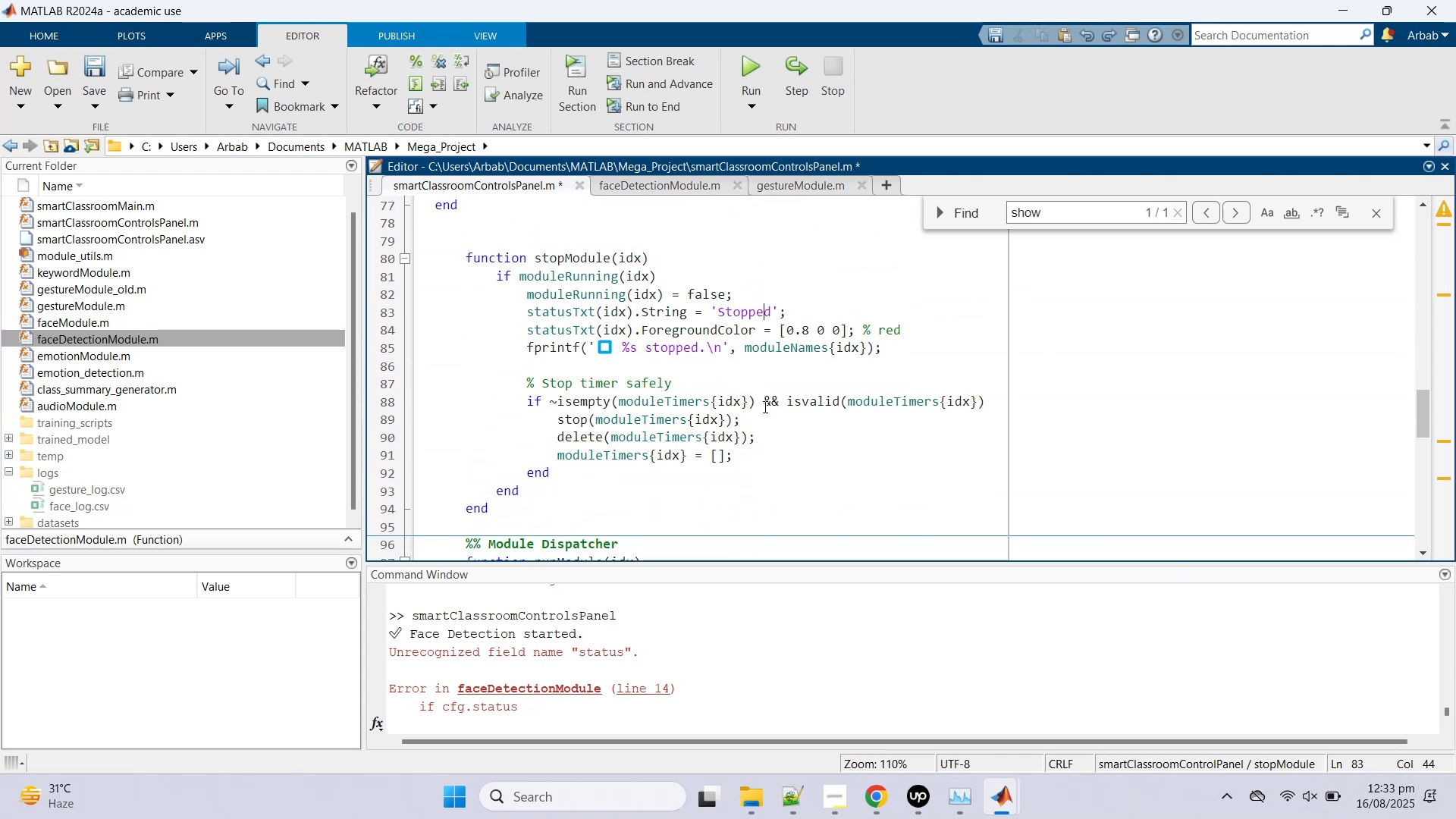 
key(Control+Z)
 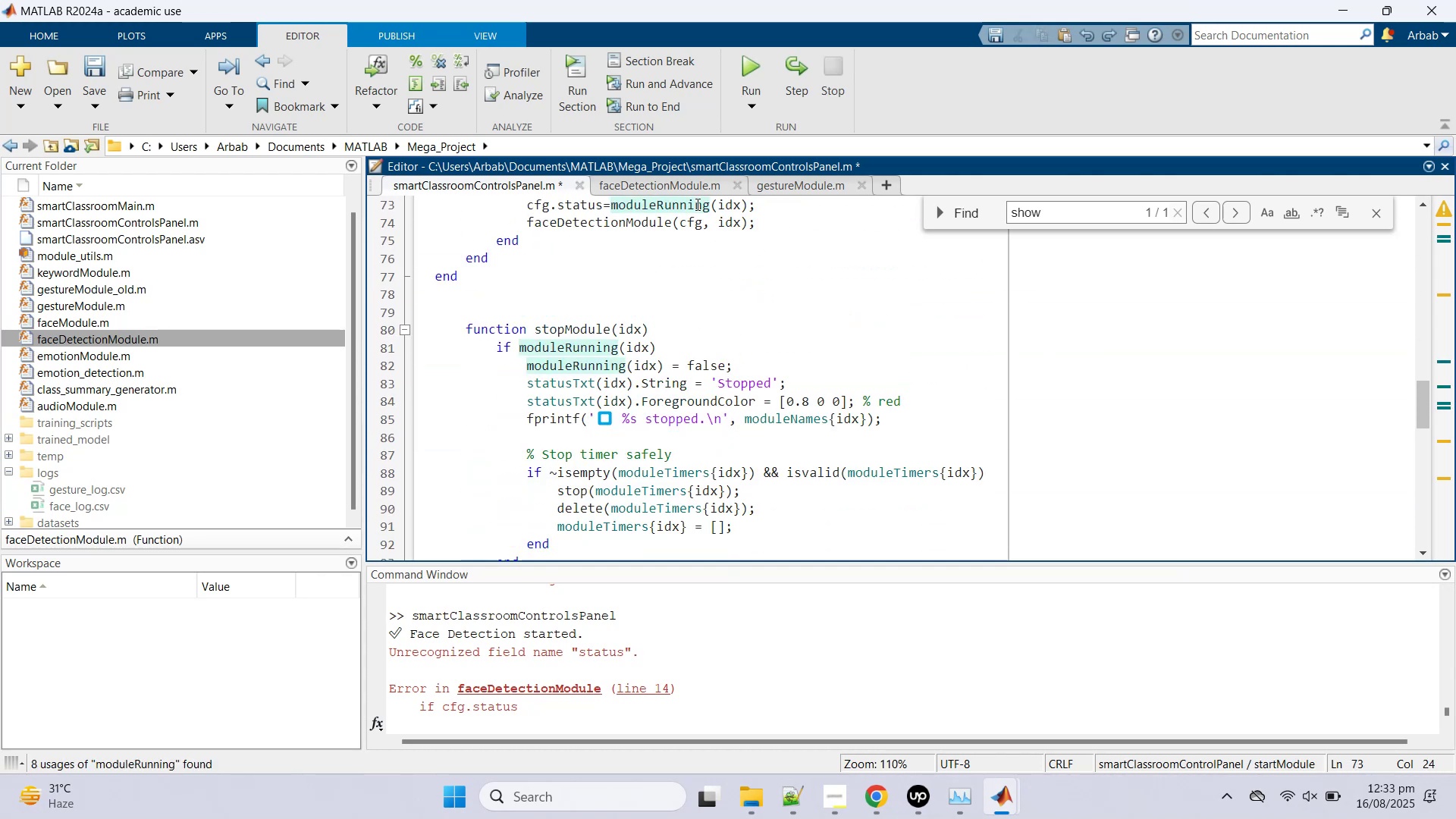 
left_click([688, 186])
 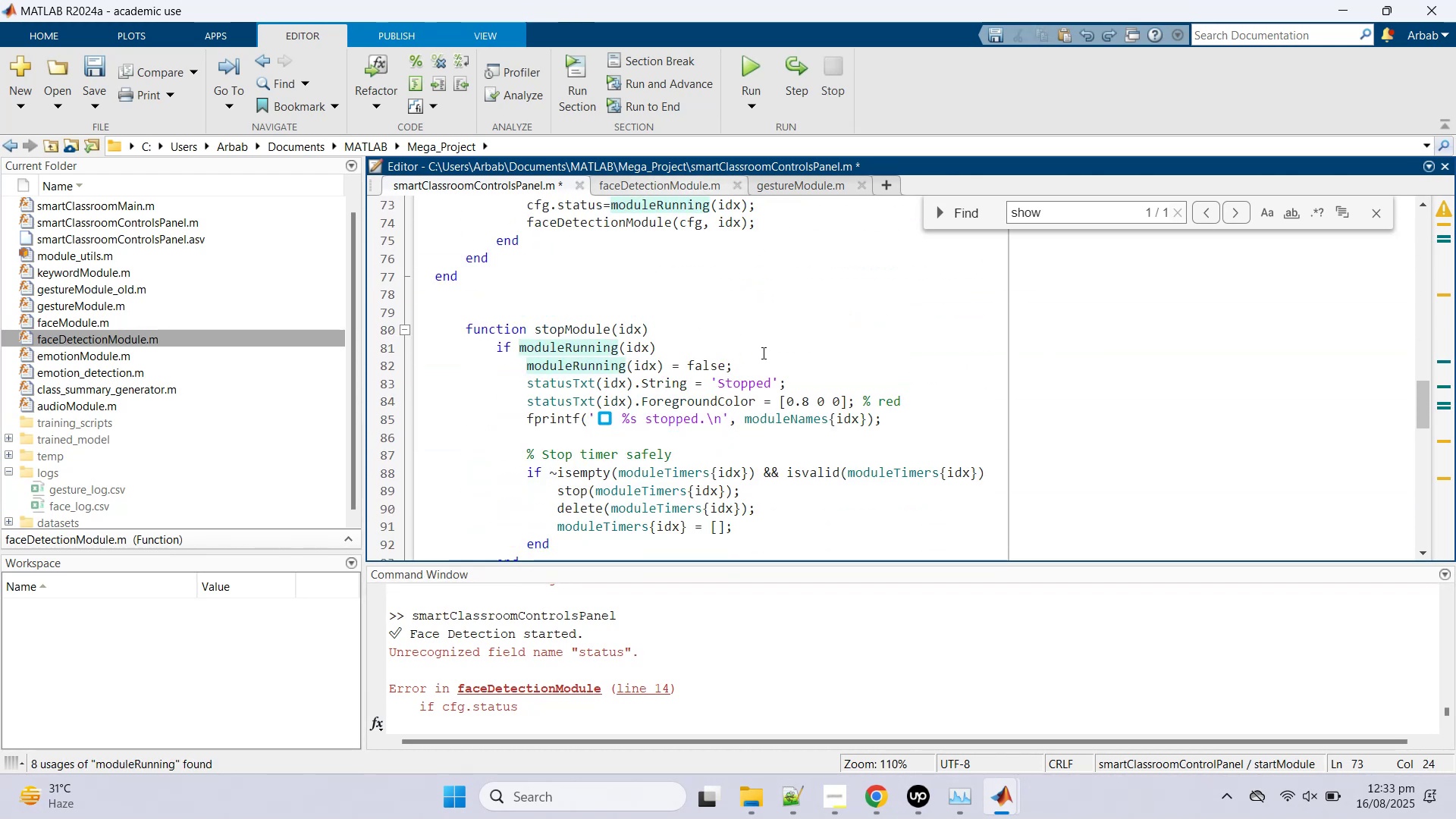 
scroll: coordinate [759, 390], scroll_direction: up, amount: 28.0
 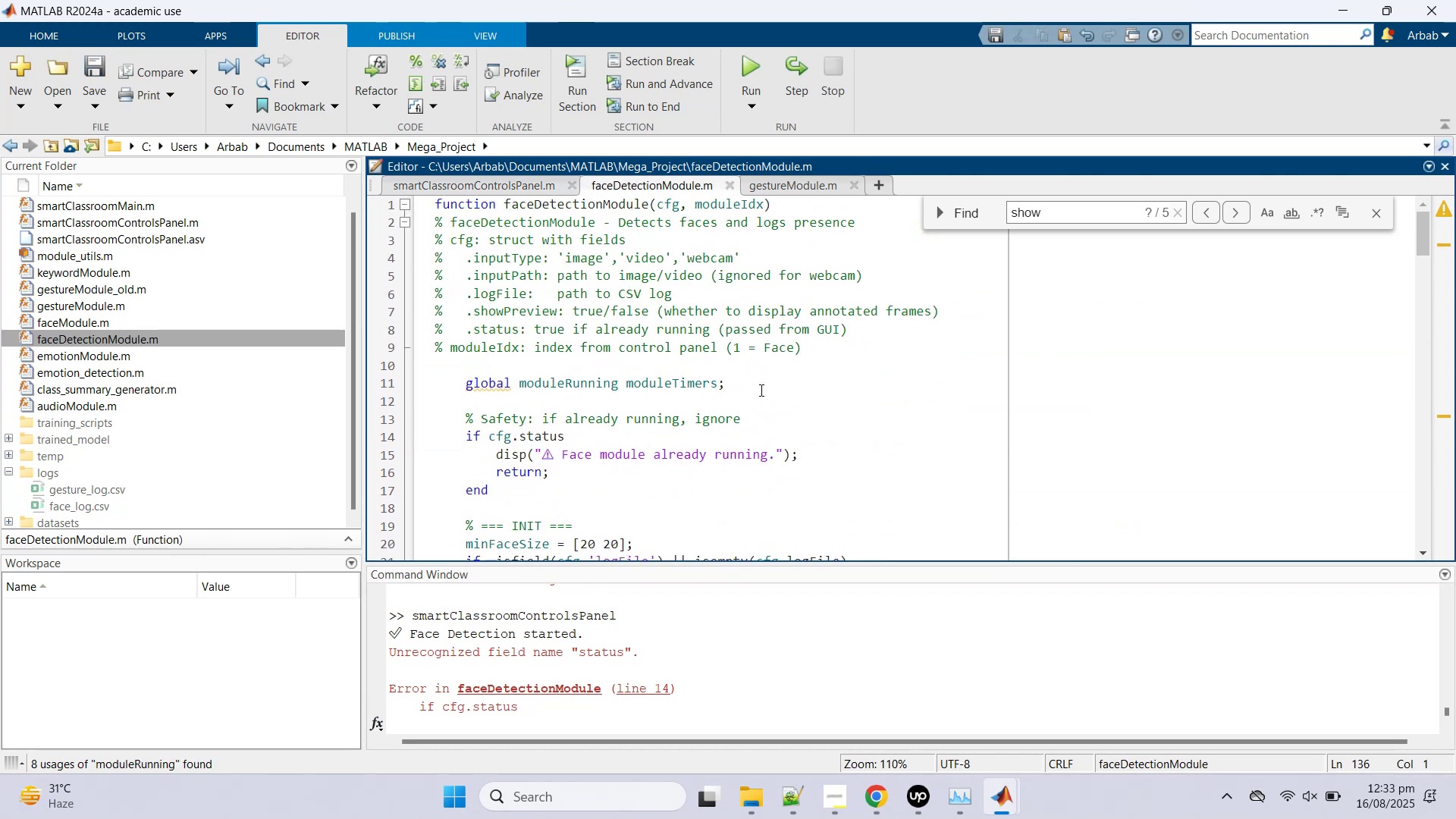 
key(Control+Z)
 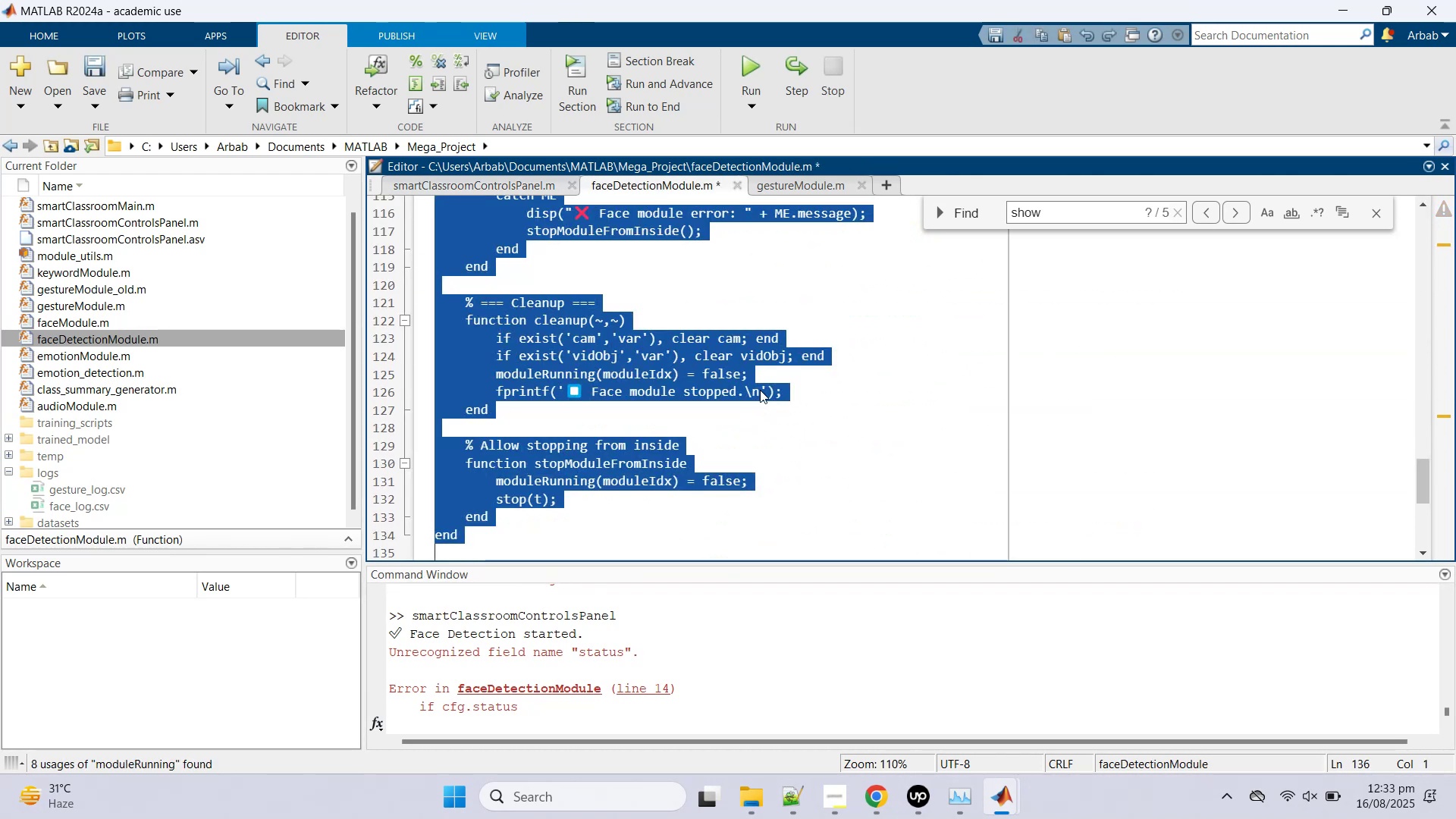 
scroll: coordinate [761, 391], scroll_direction: up, amount: 31.0
 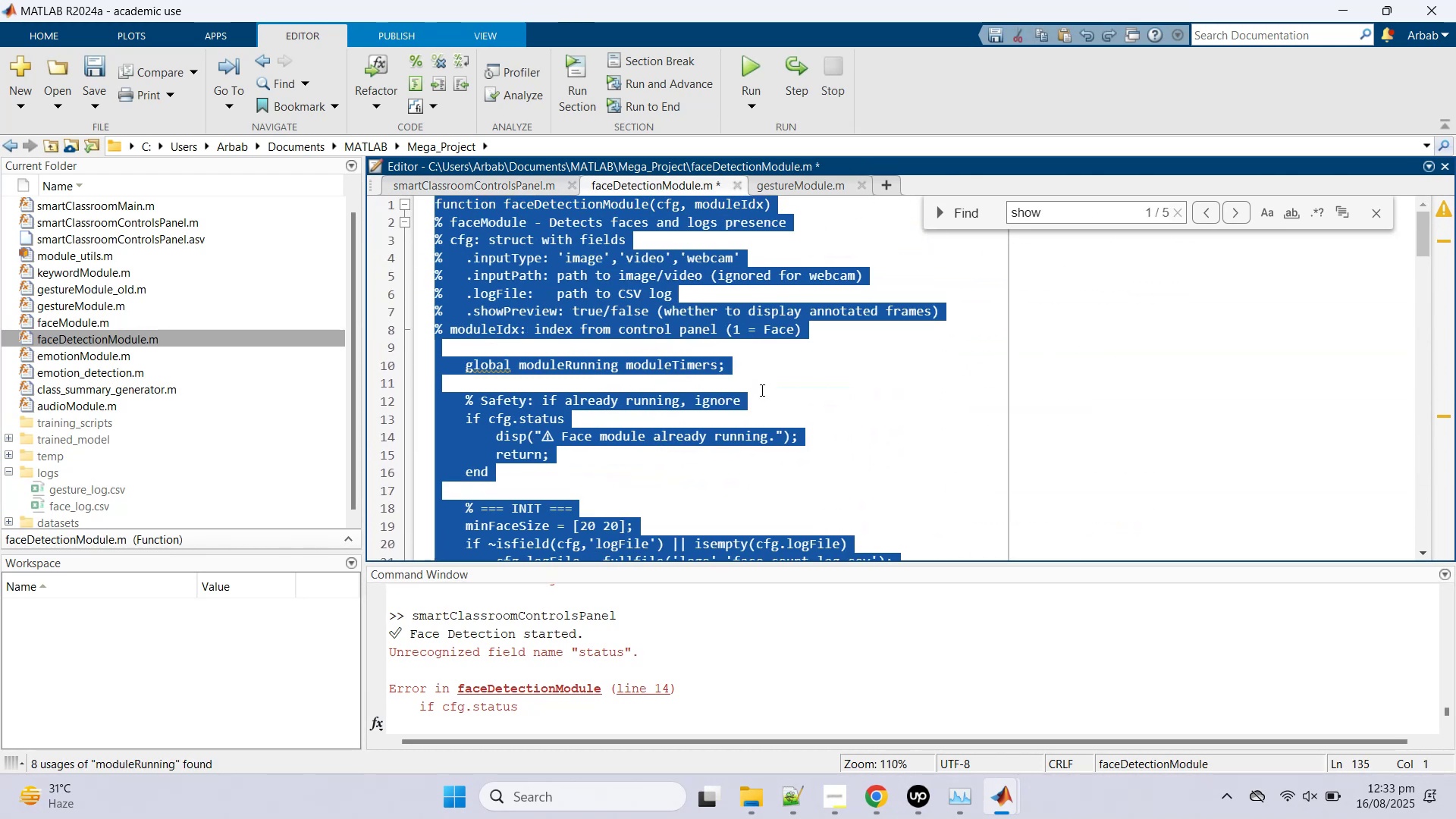 
left_click([768, 386])
 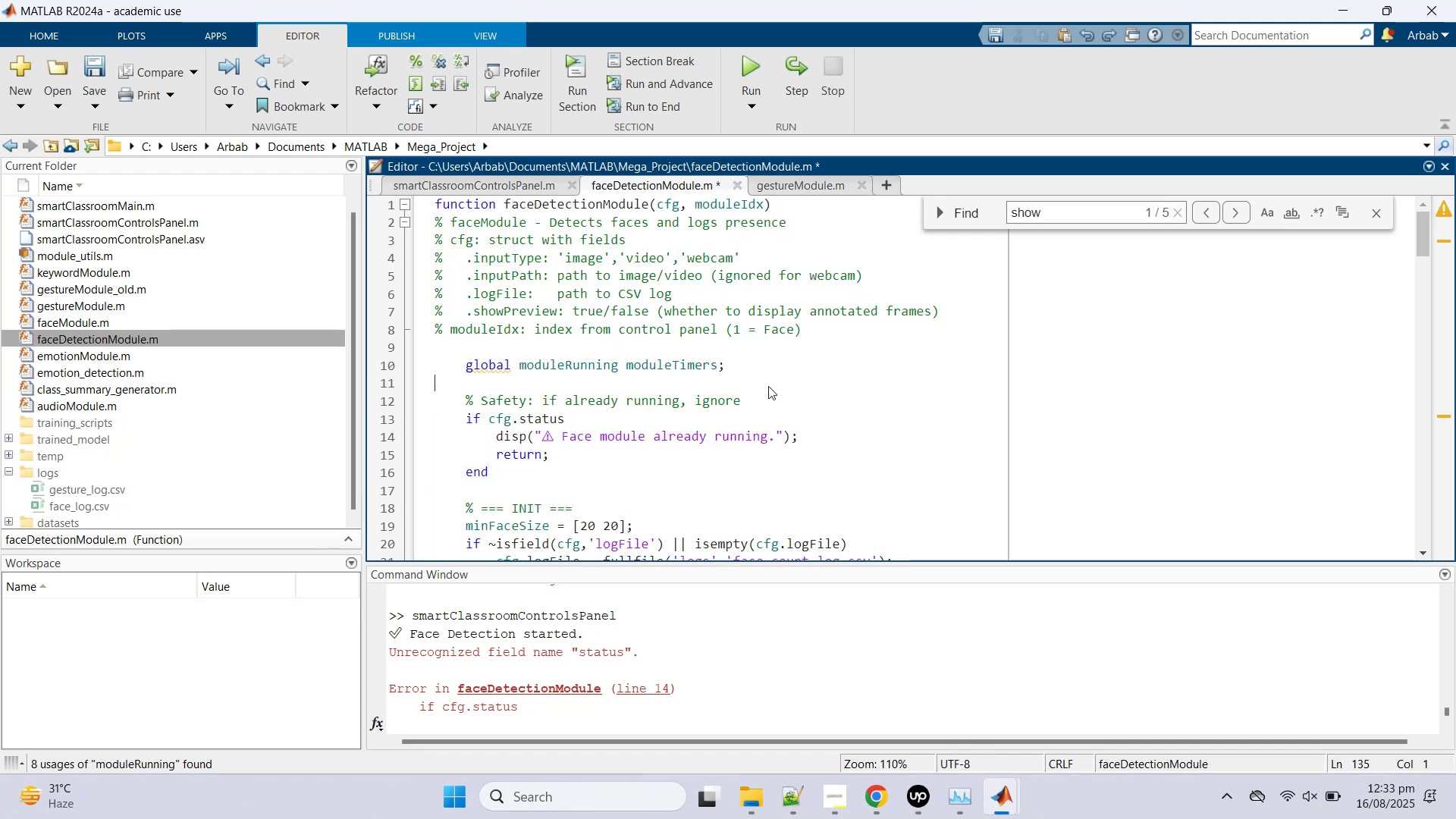 
hold_key(key=ControlLeft, duration=1.5)
 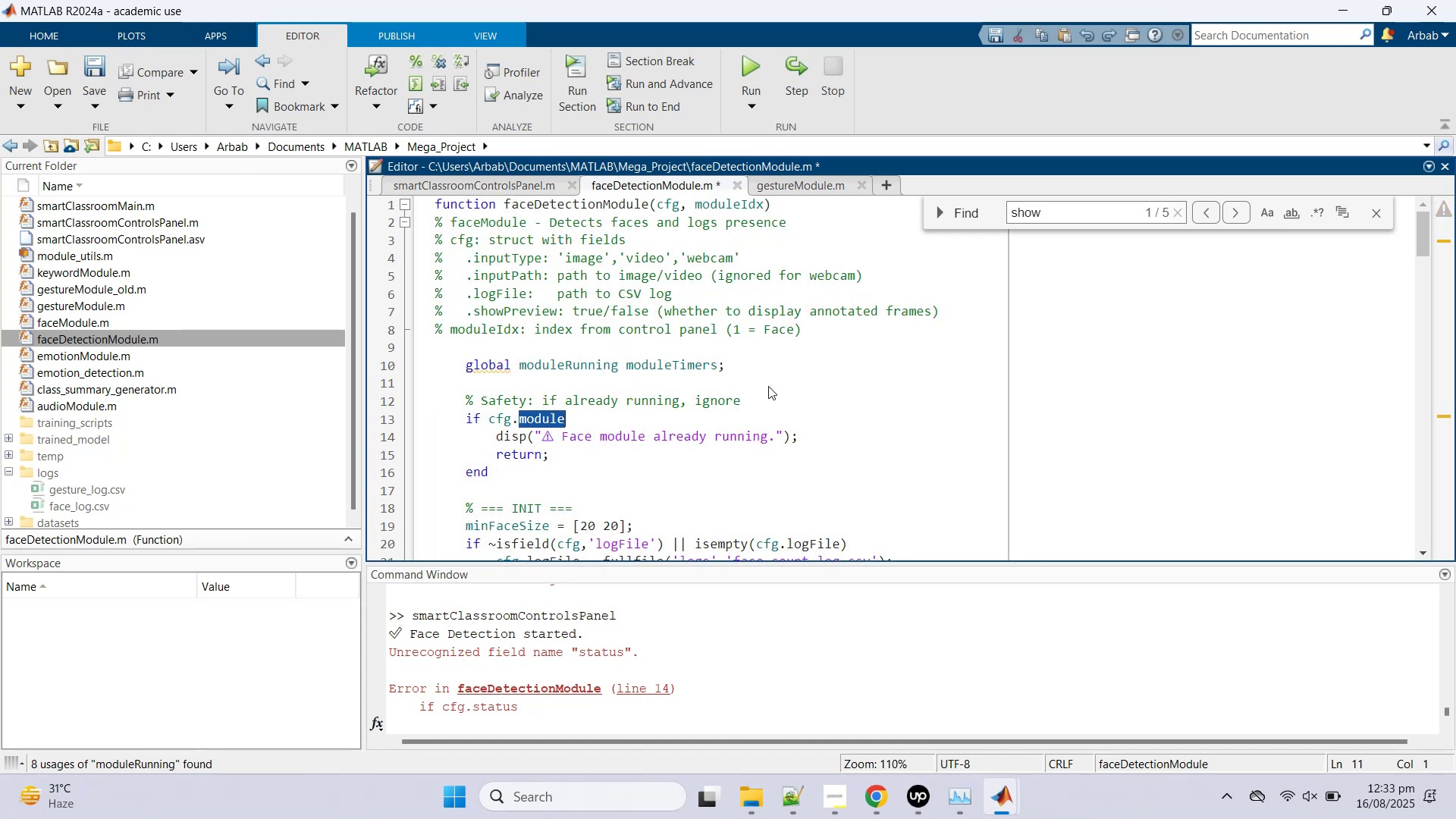 
hold_key(key=Z, duration=0.31)
 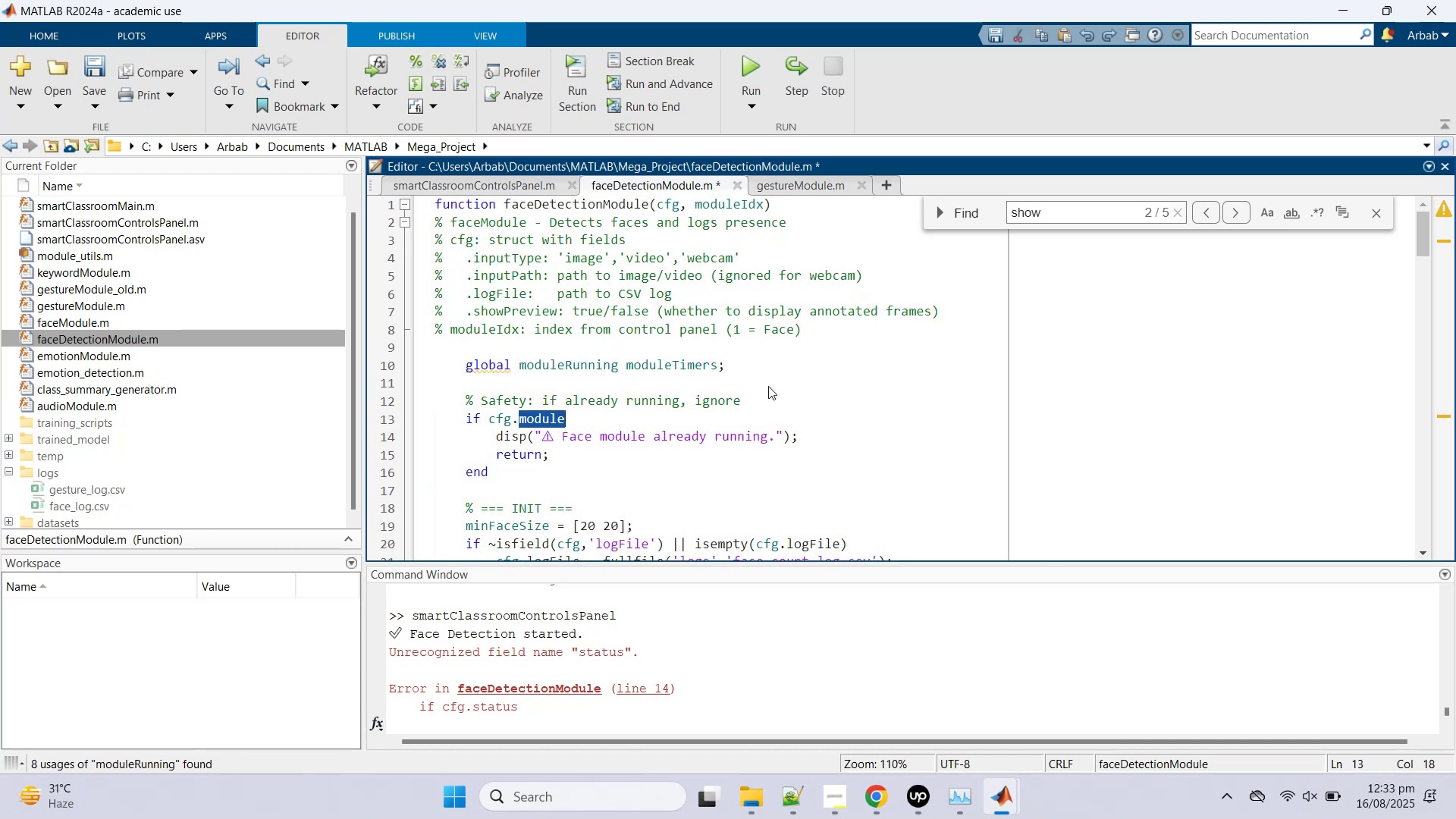 
key(Control+Z)
 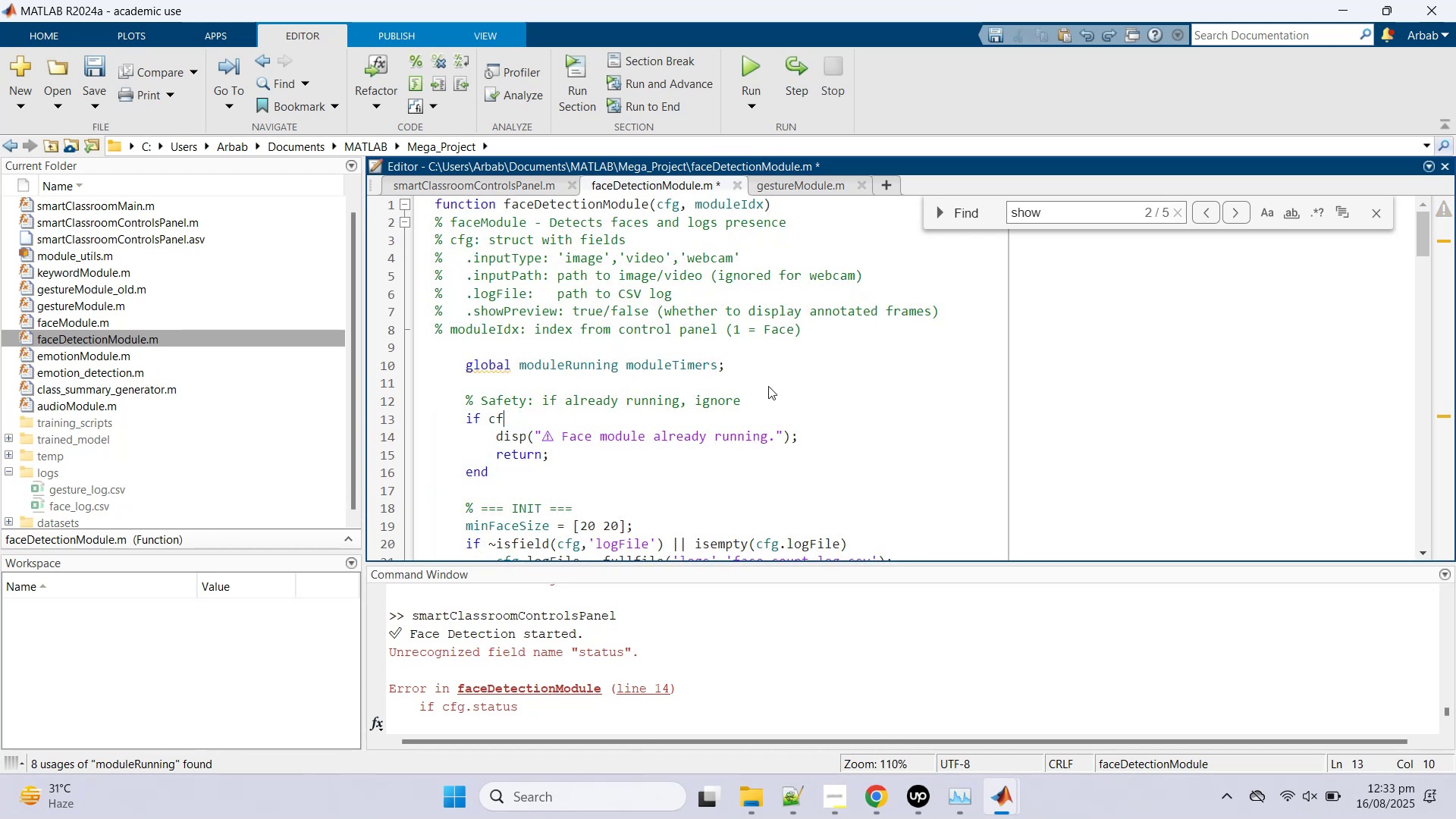 
key(Control+Z)
 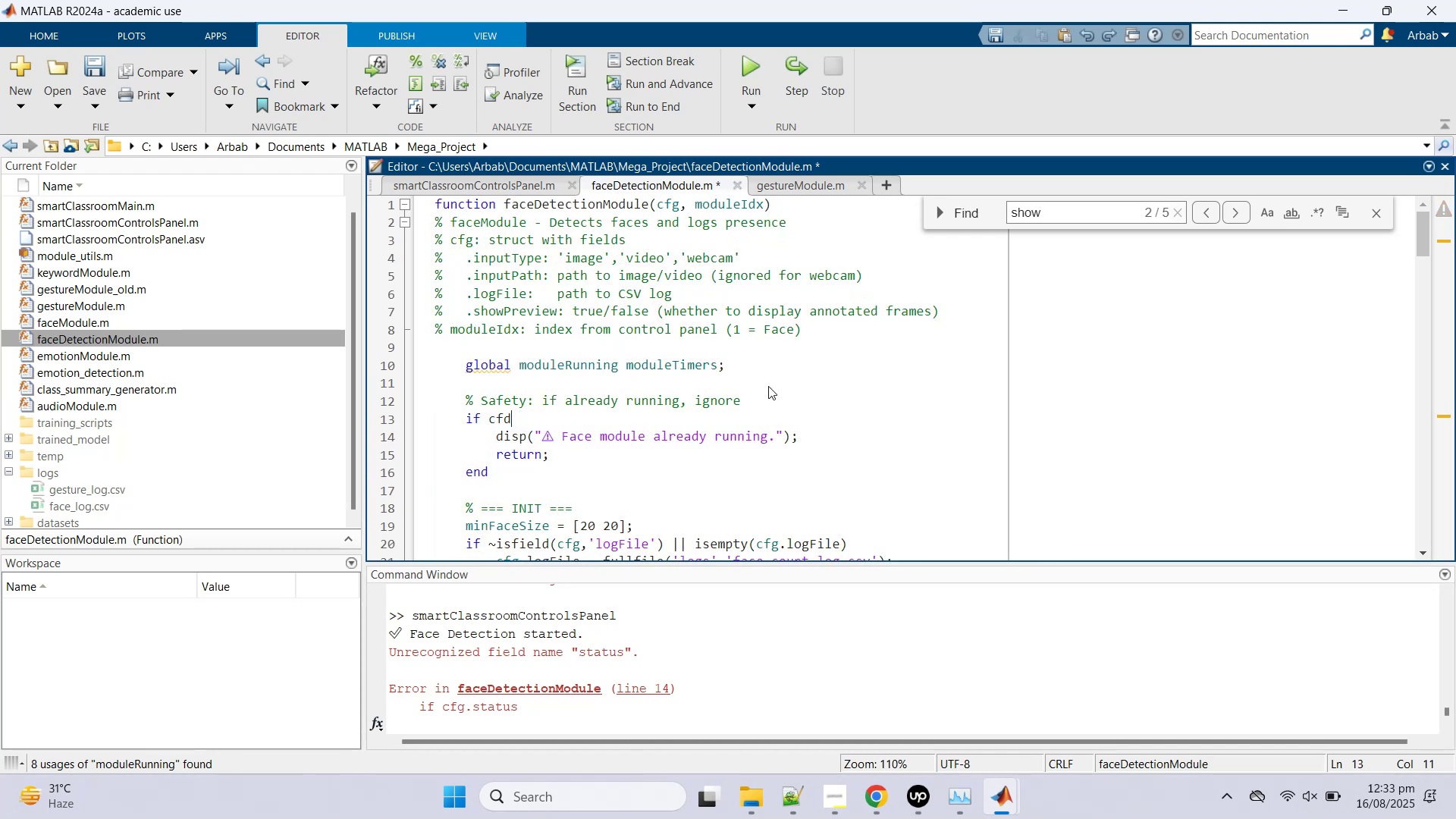 
key(Control+Z)
 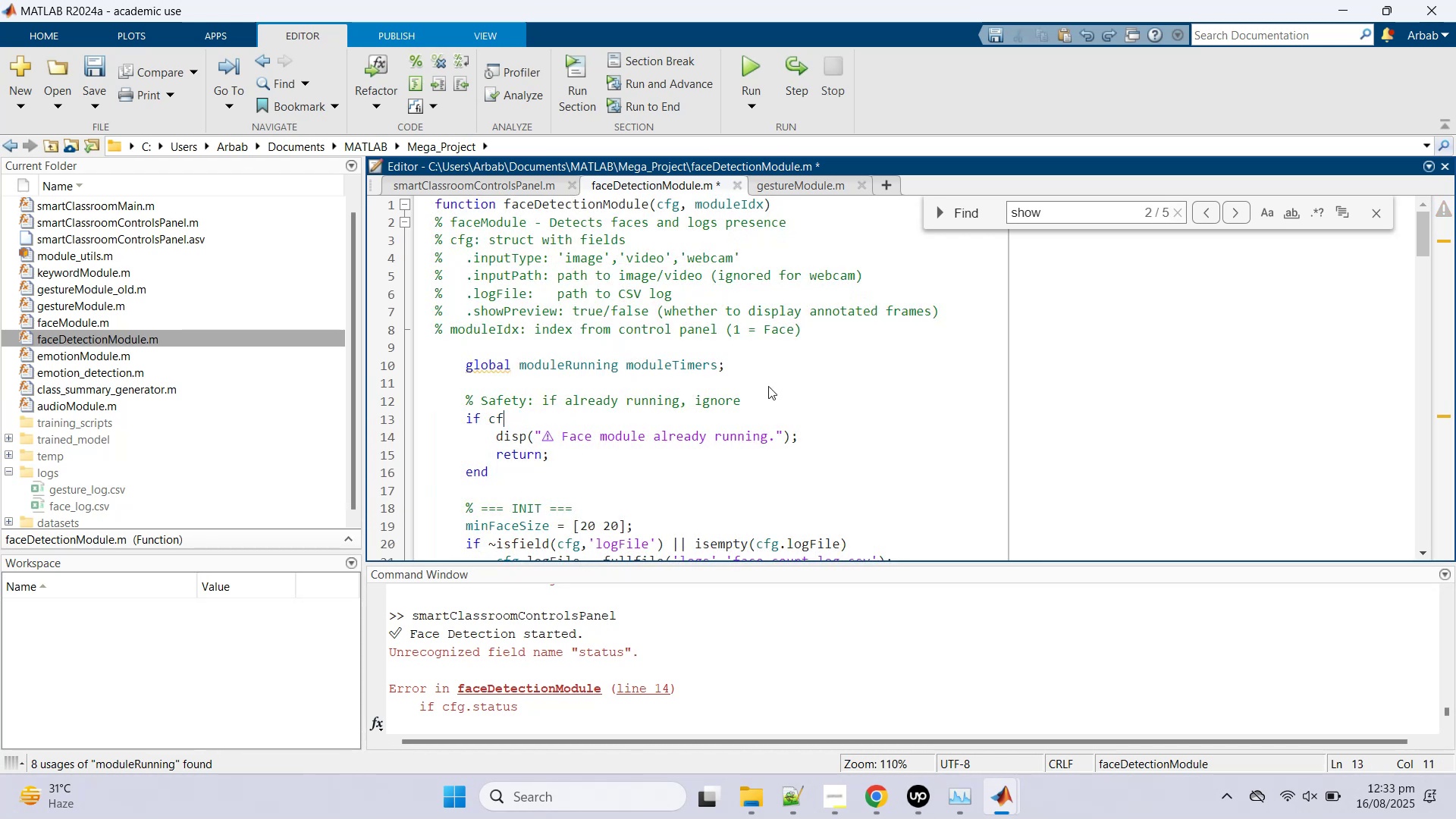 
key(Control+Z)
 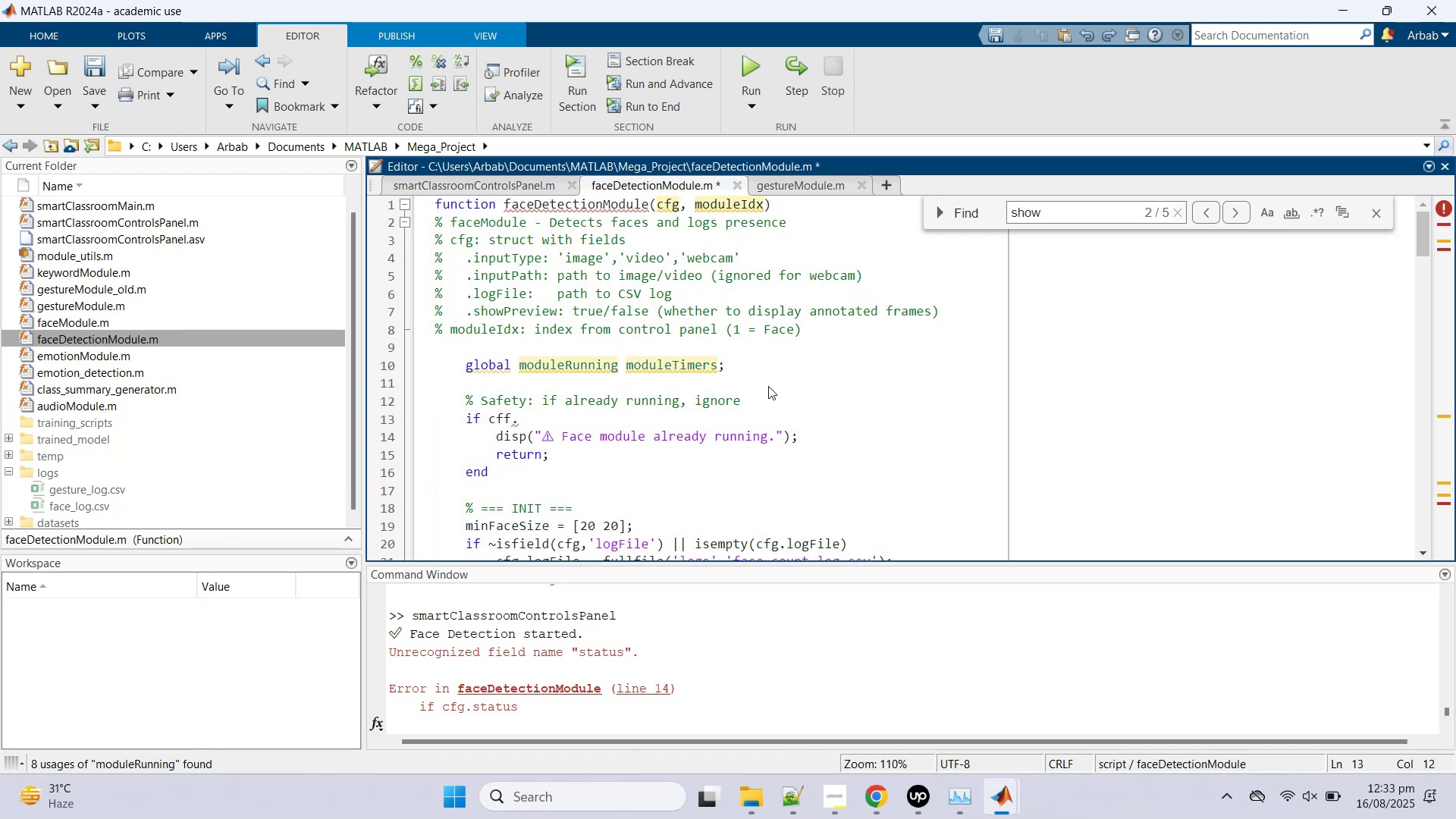 
key(Control+Y)
 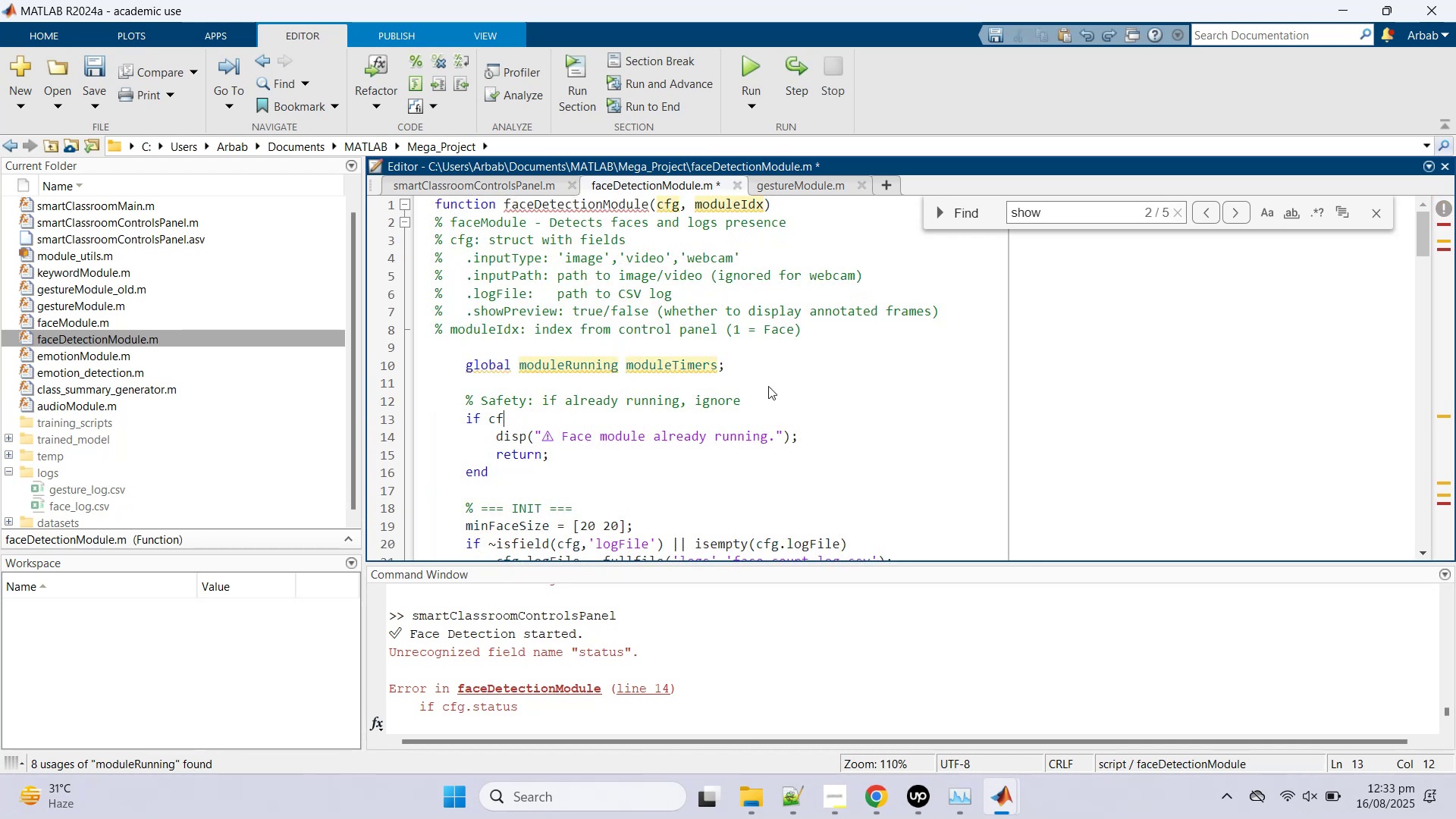 
key(Control+Y)
 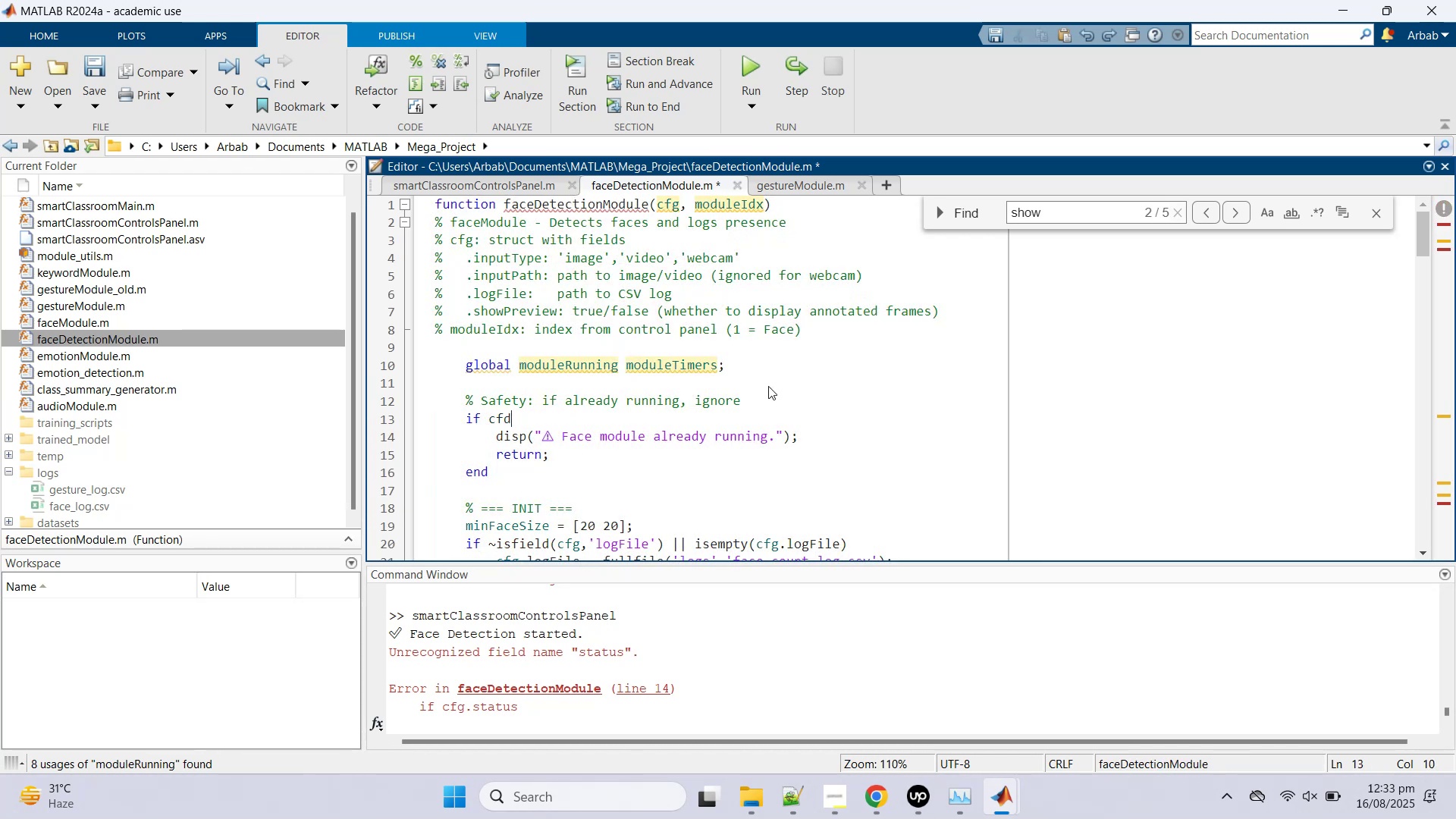 
key(Control+Y)
 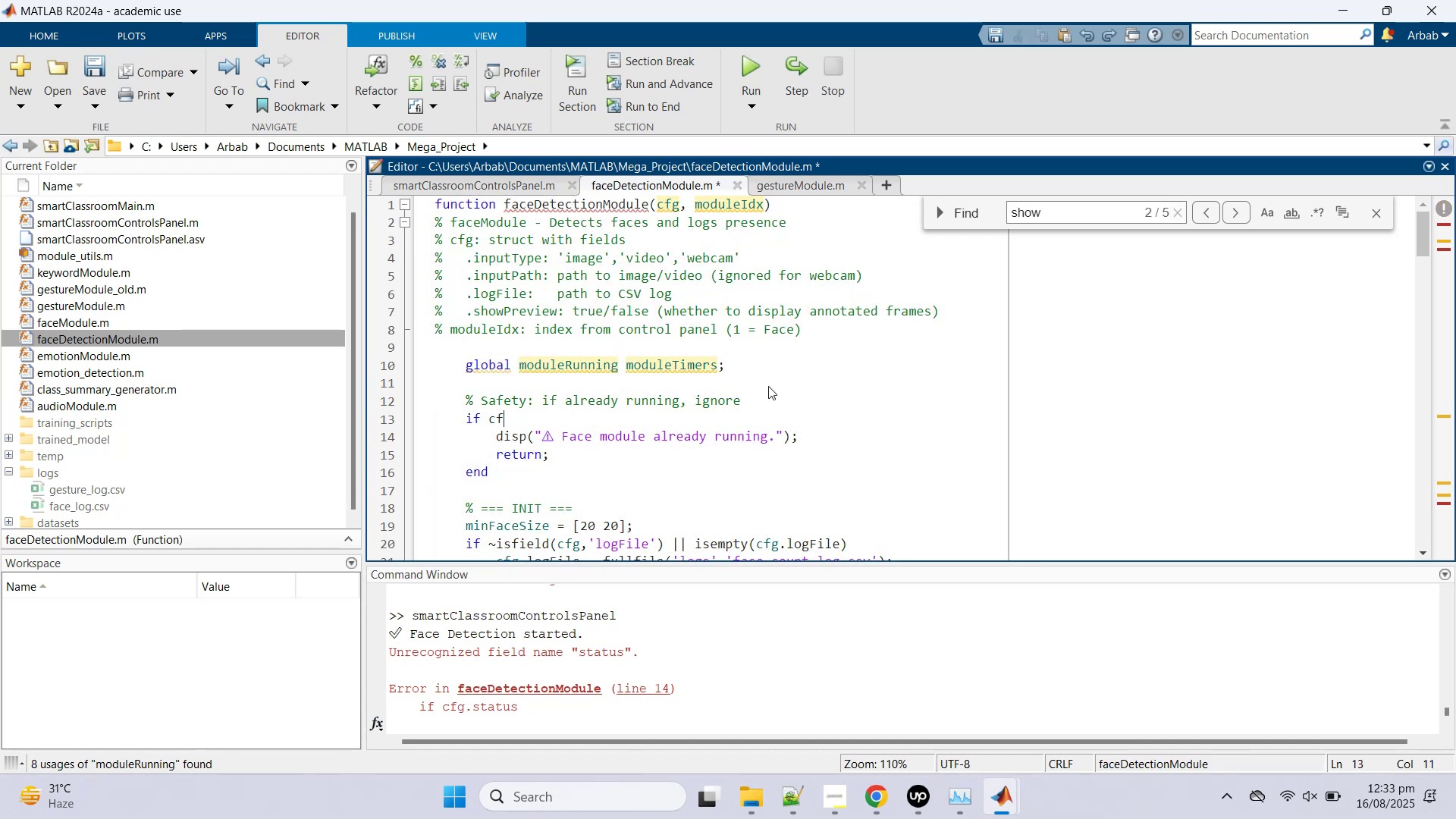 
key(Control+Y)
 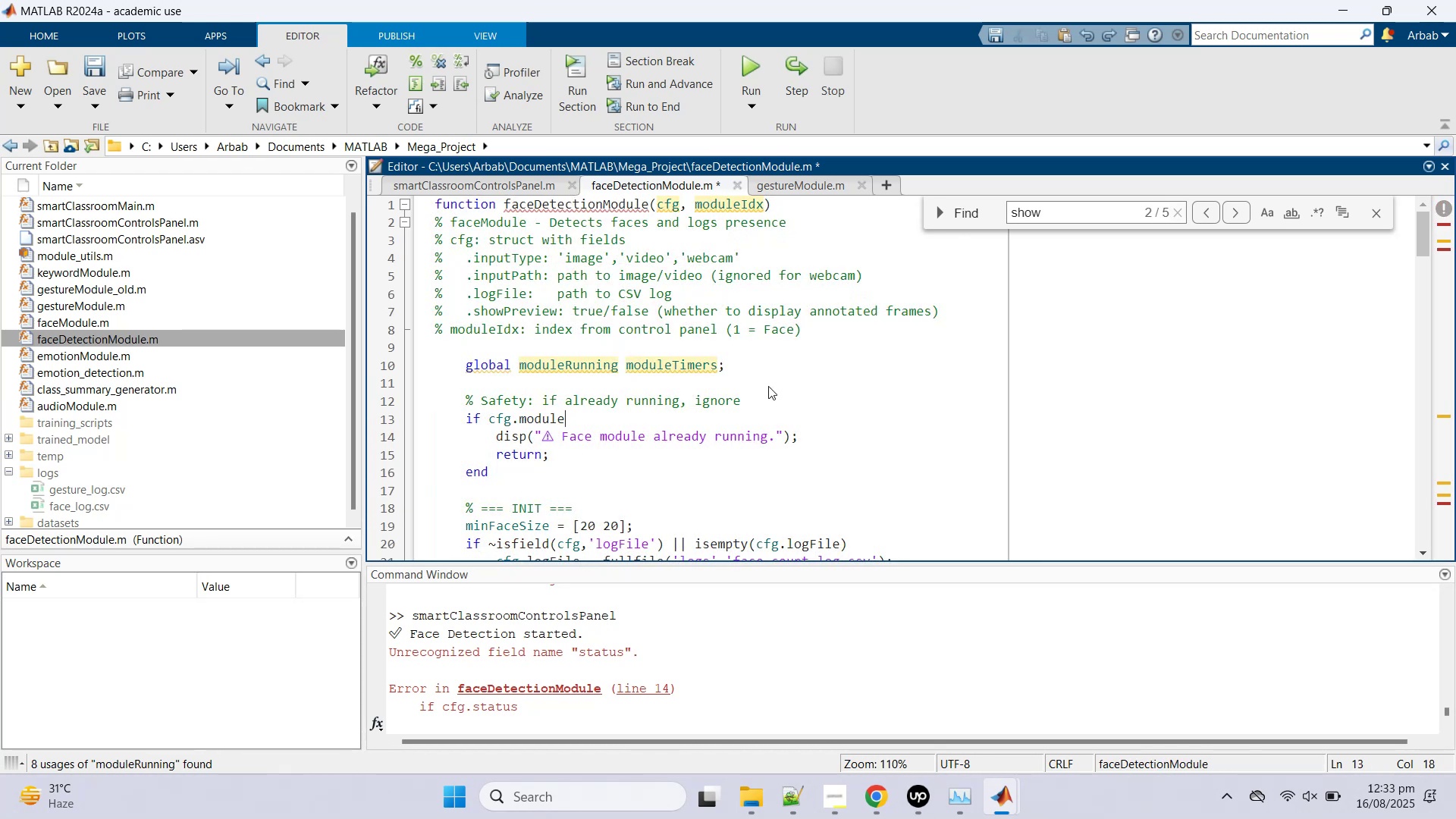 
key(Control+Y)
 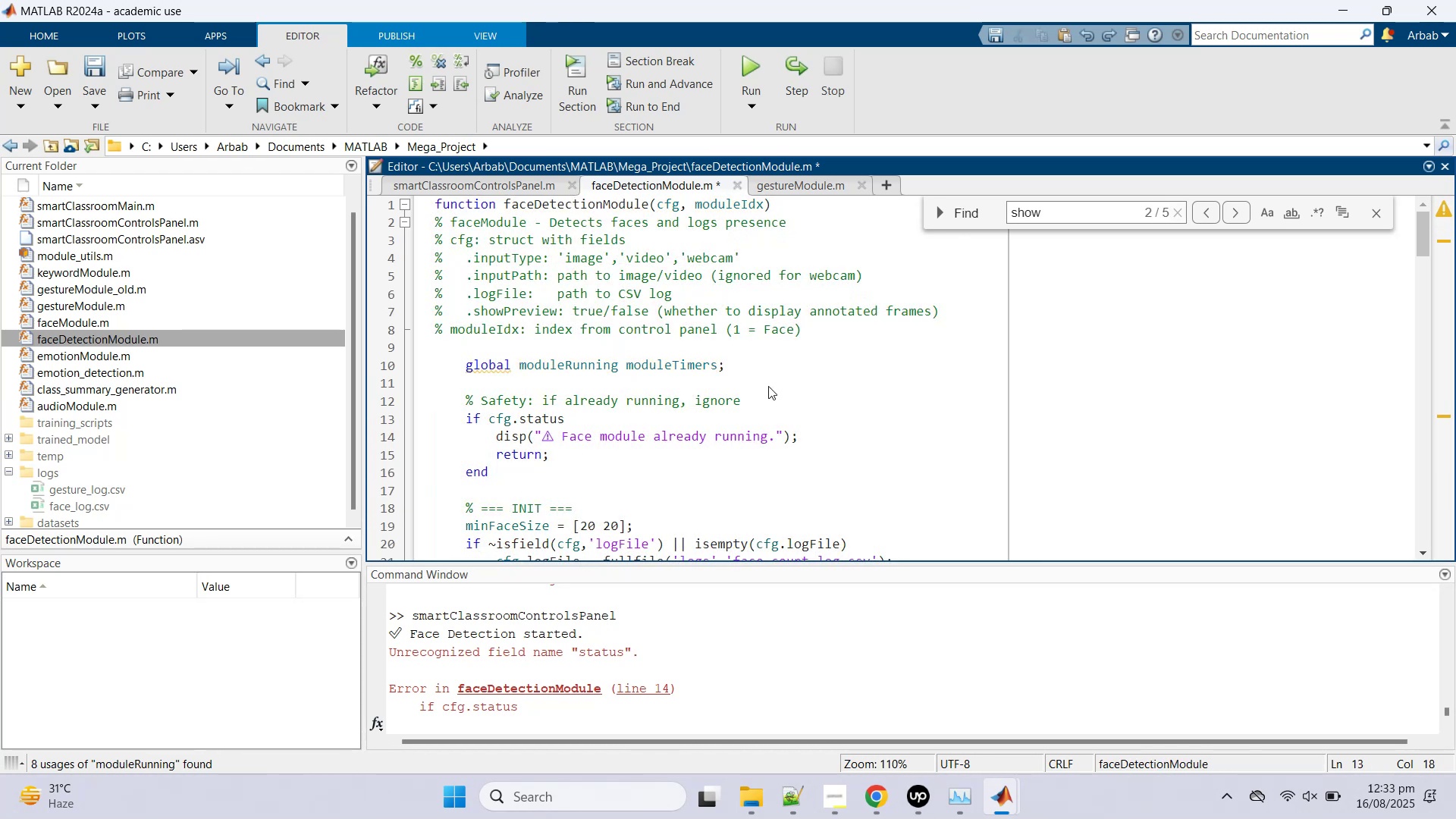 
key(Control+Y)
 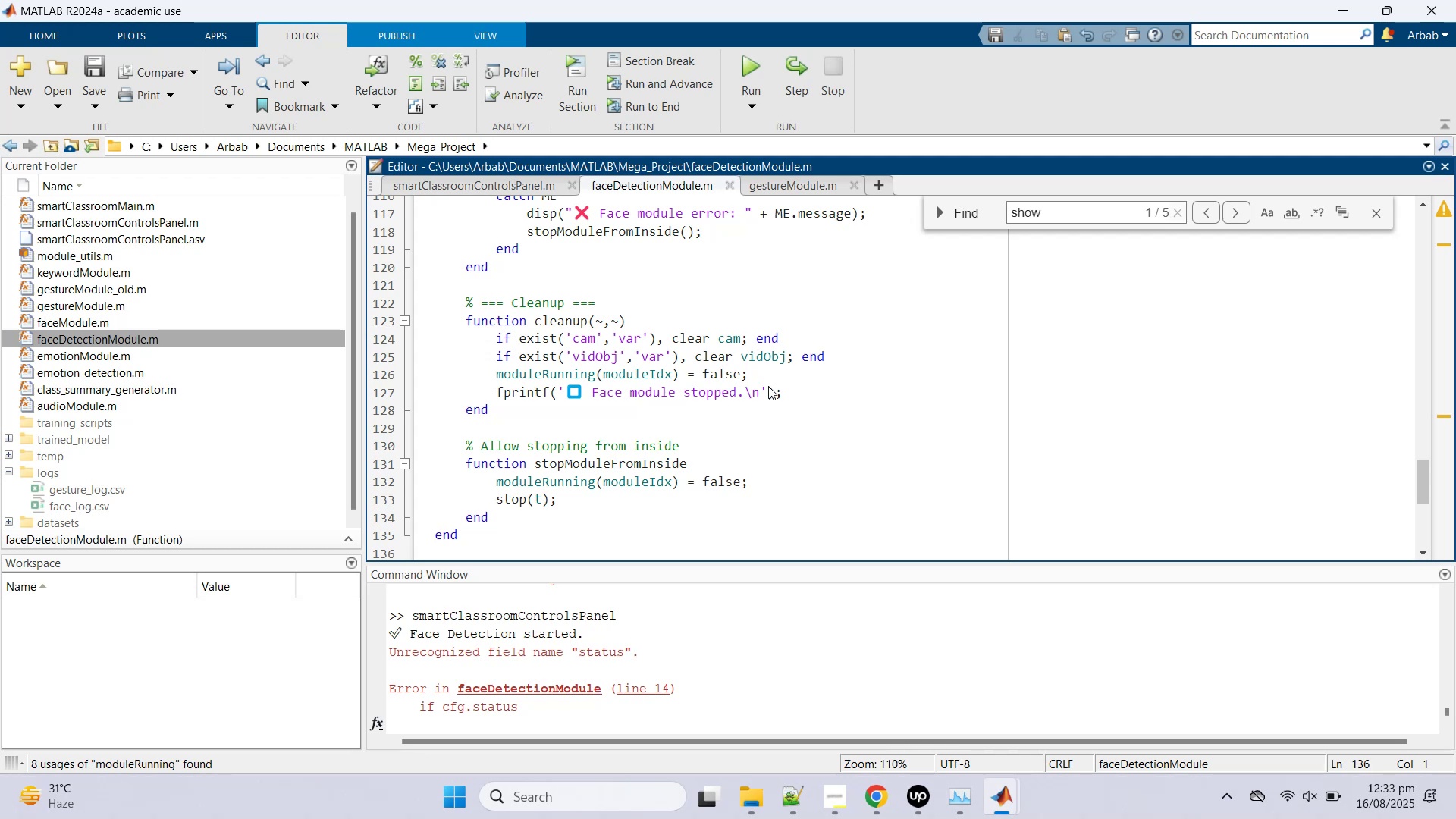 
scroll: coordinate [768, 384], scroll_direction: up, amount: 31.0
 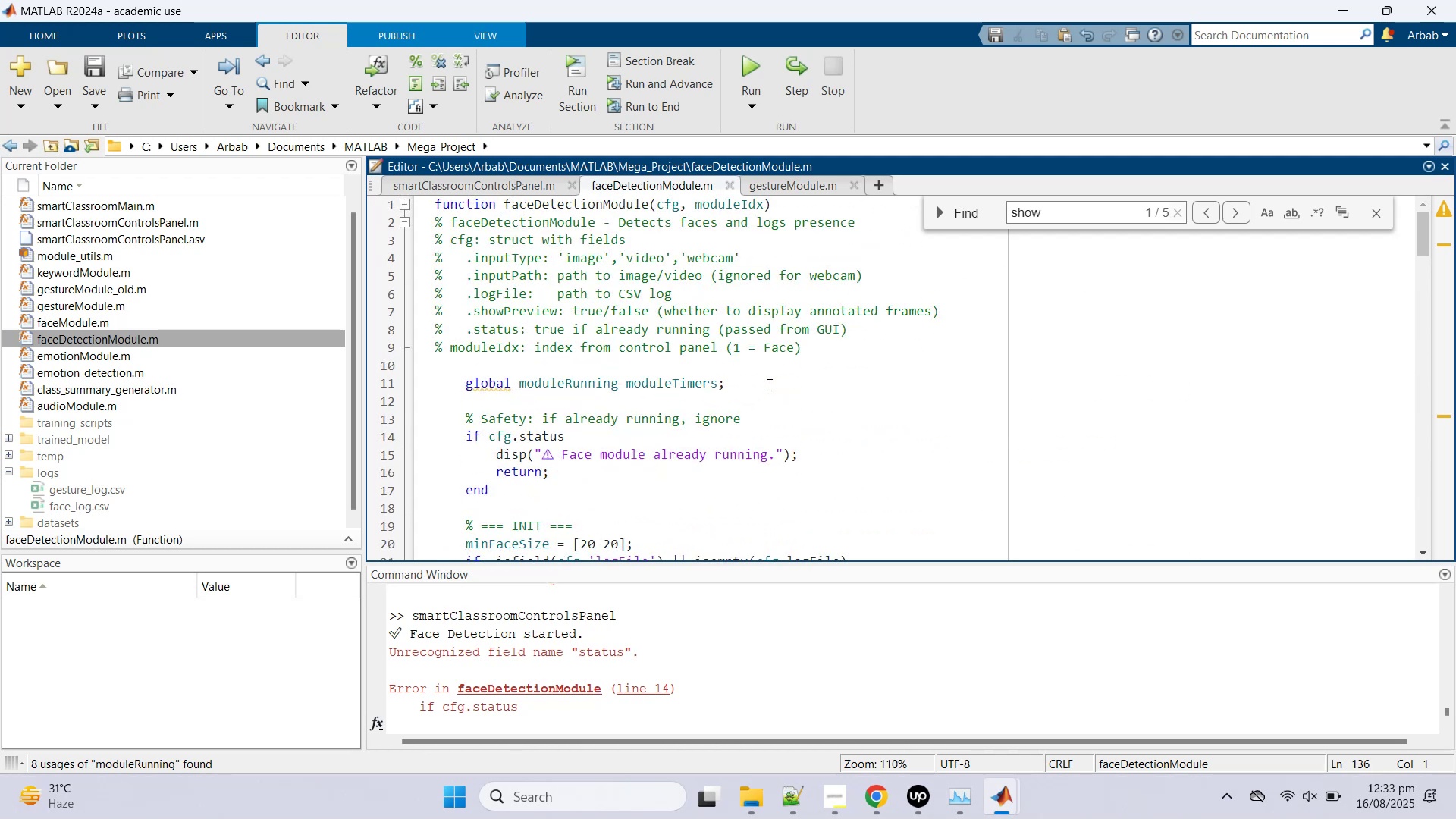 
key(Control+Z)
 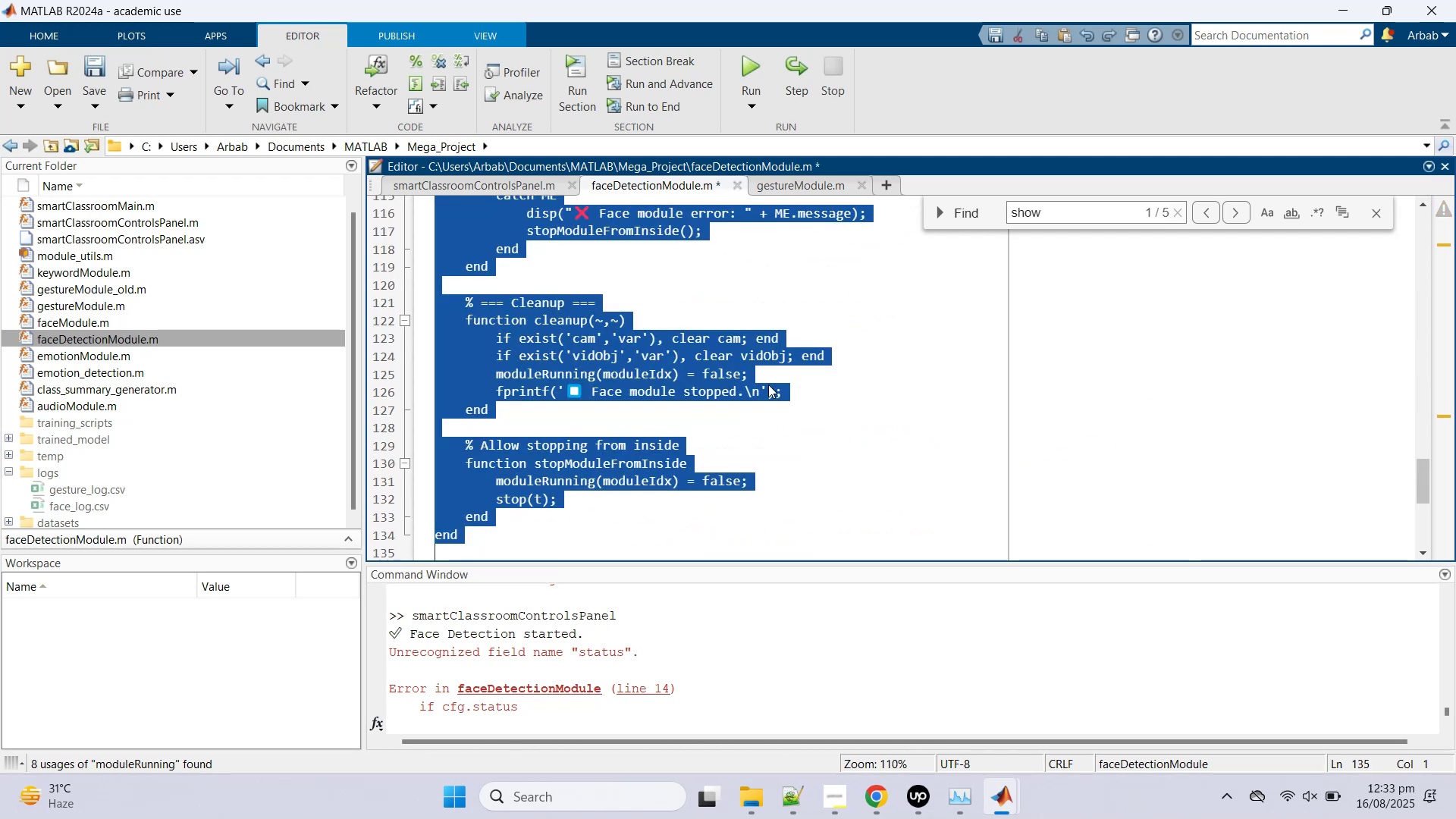 
scroll: coordinate [767, 384], scroll_direction: up, amount: 27.0
 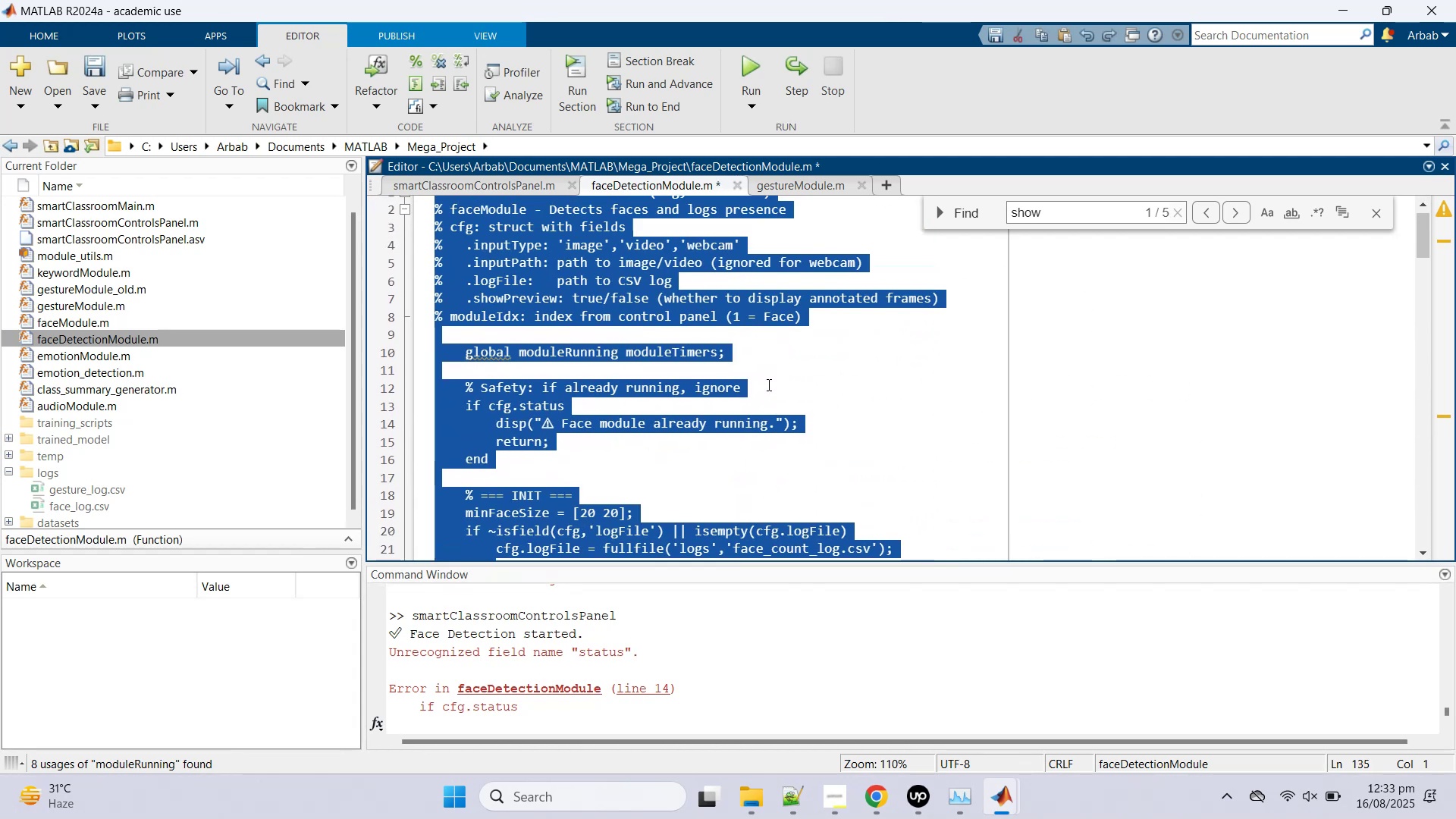 
key(Control+S)
 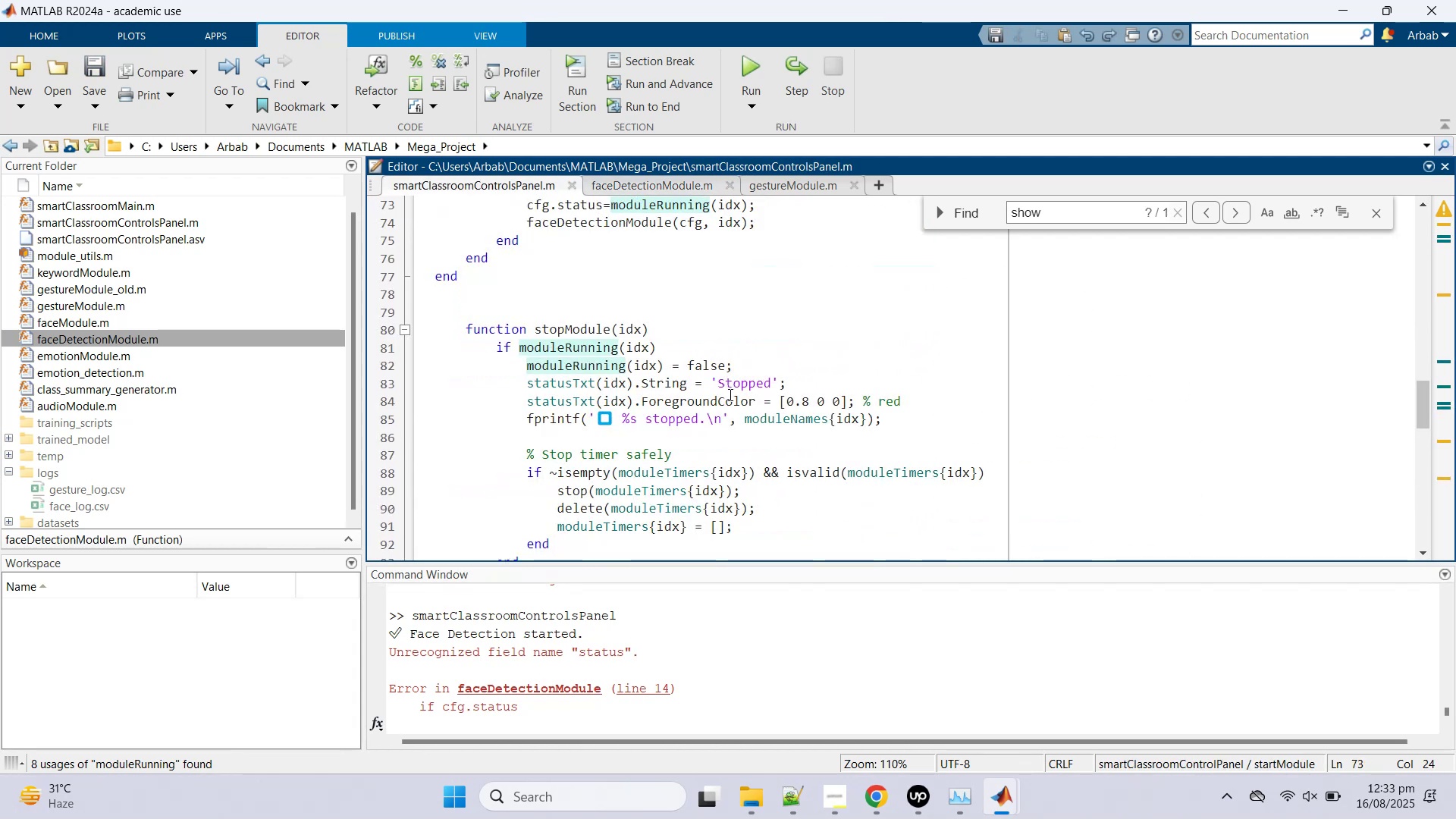 
scroll: coordinate [733, 447], scroll_direction: up, amount: 2.0
 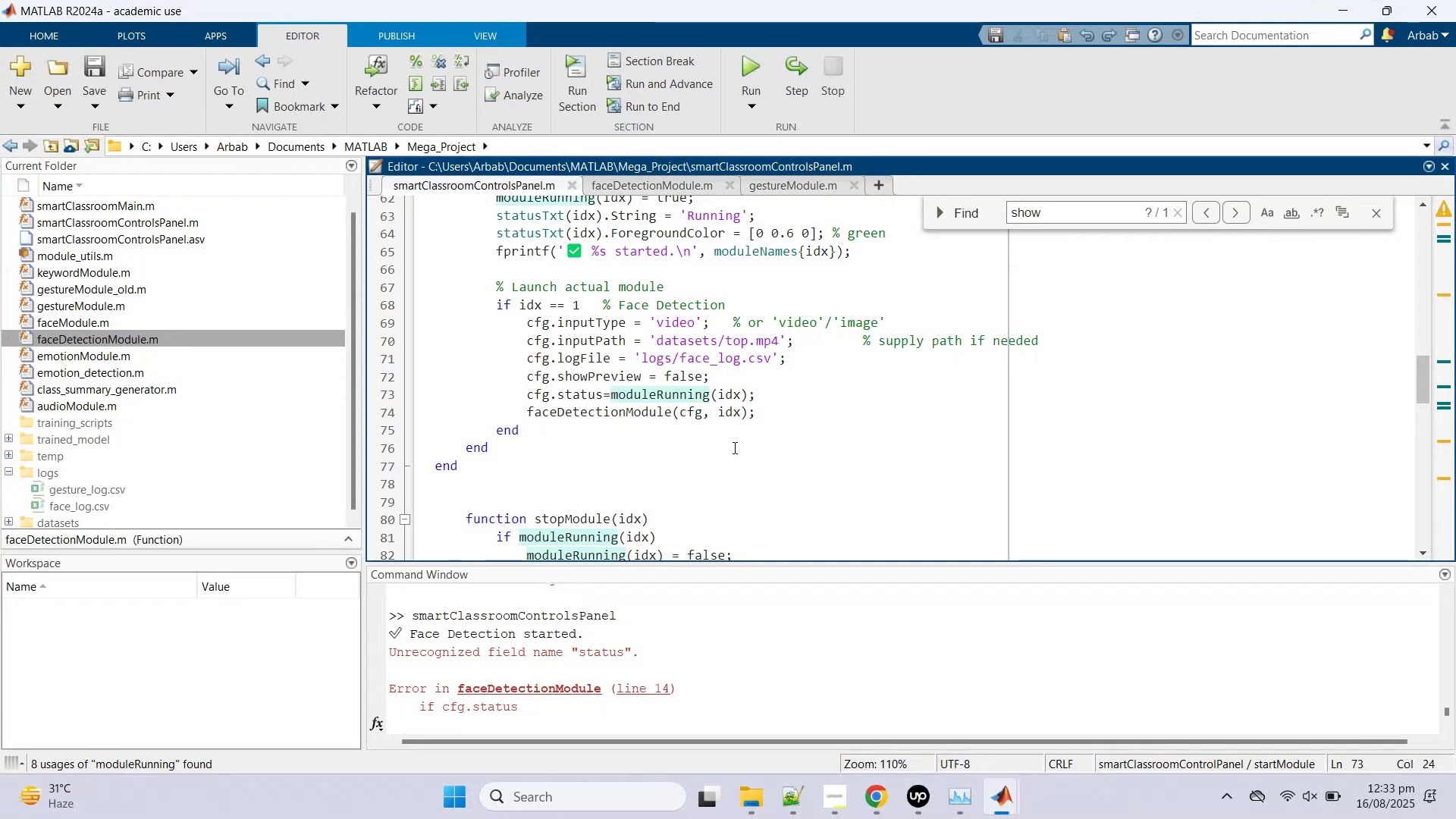 
left_click([733, 447])
 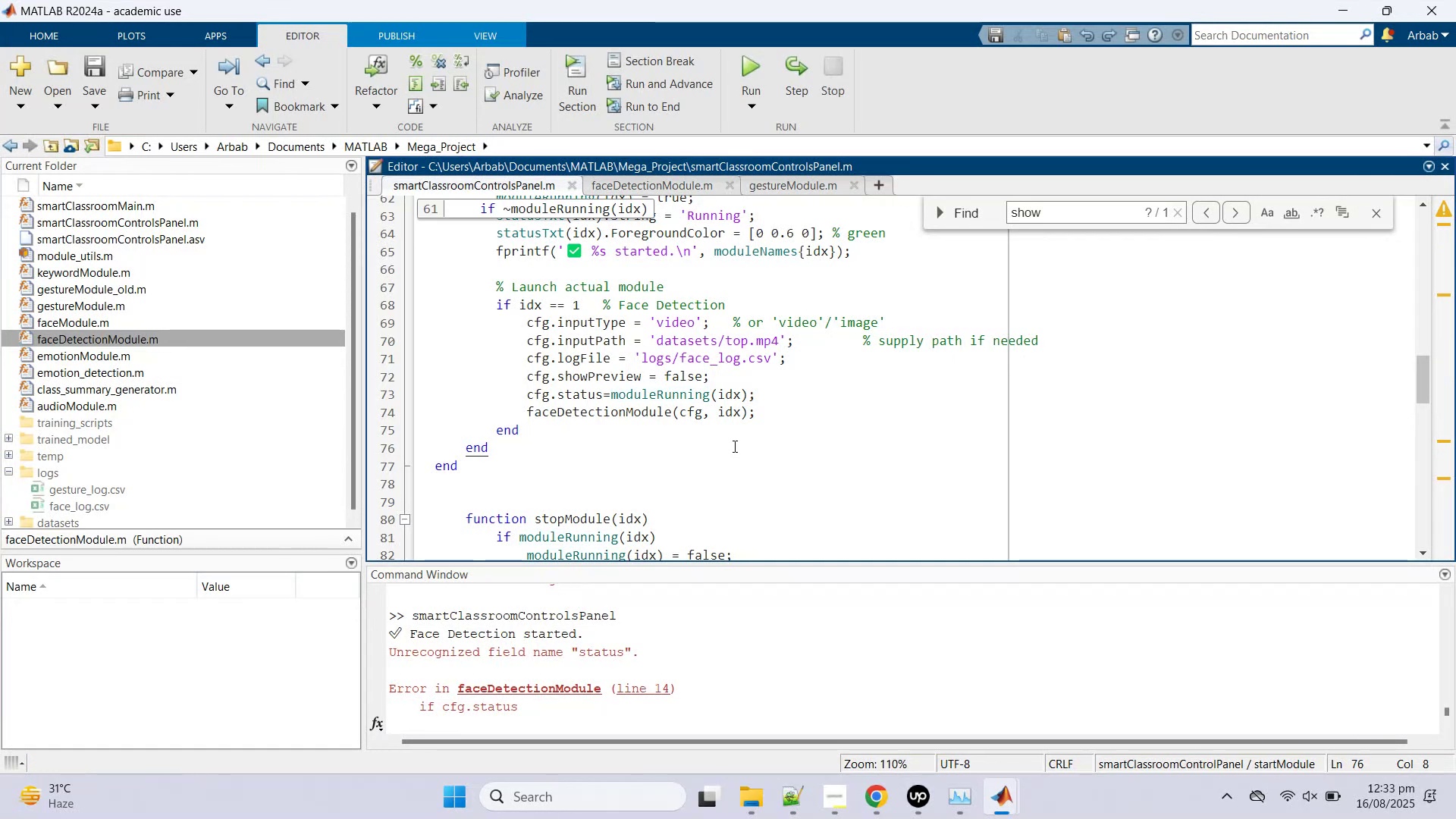 
scroll: coordinate [733, 446], scroll_direction: up, amount: 2.0
 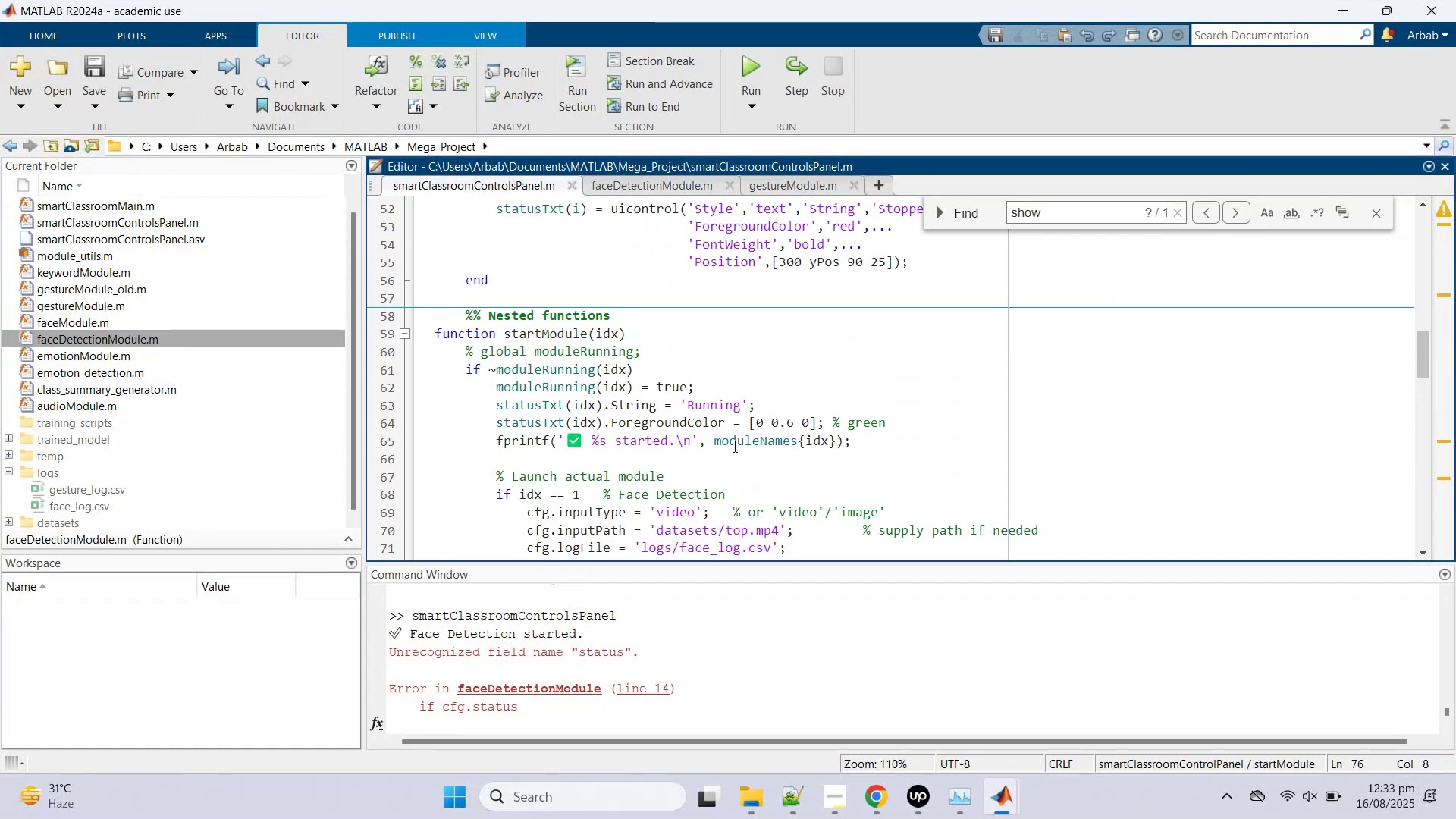 
scroll: coordinate [733, 445], scroll_direction: down, amount: 3.0
 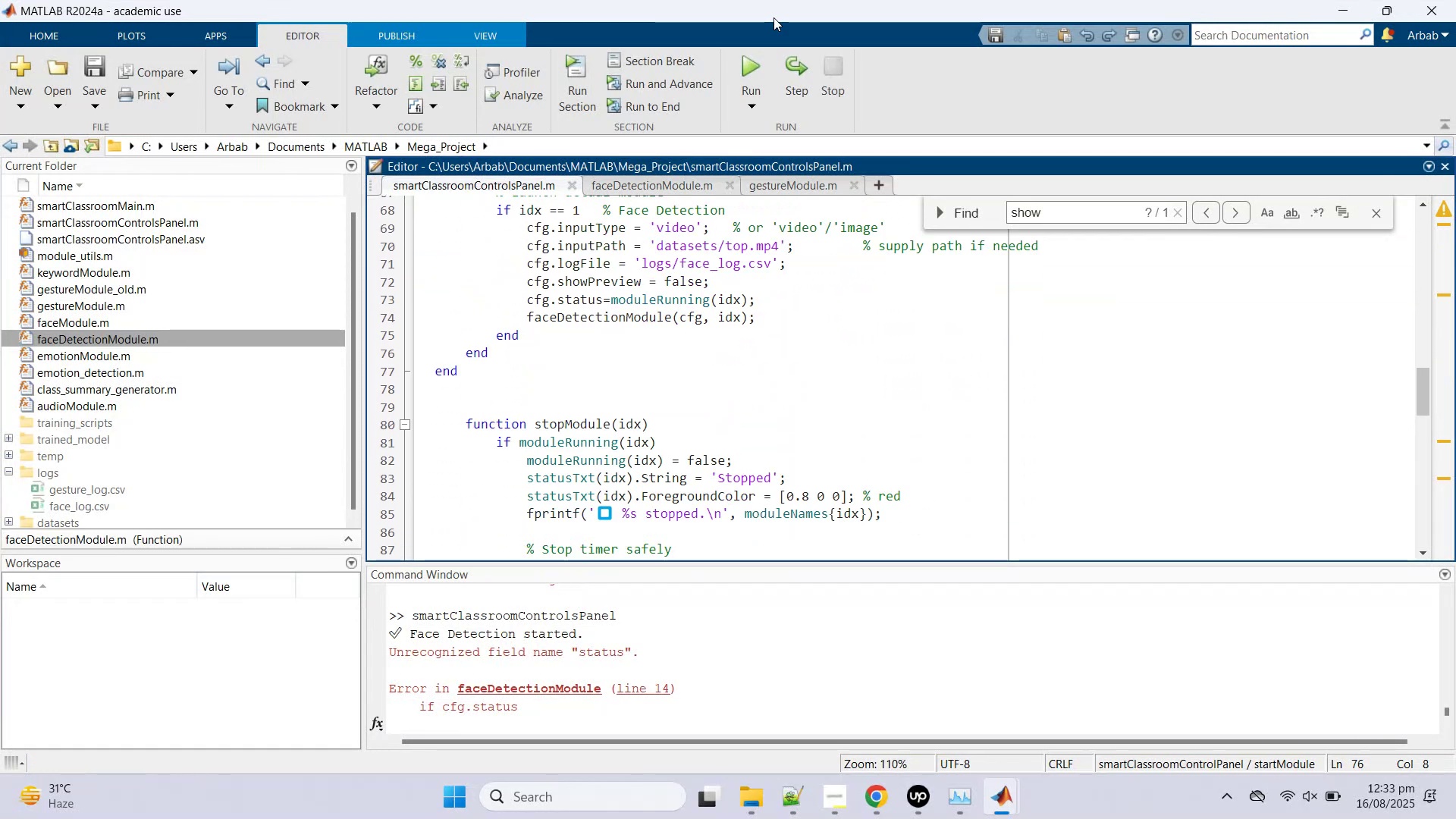 
left_click([756, 55])
 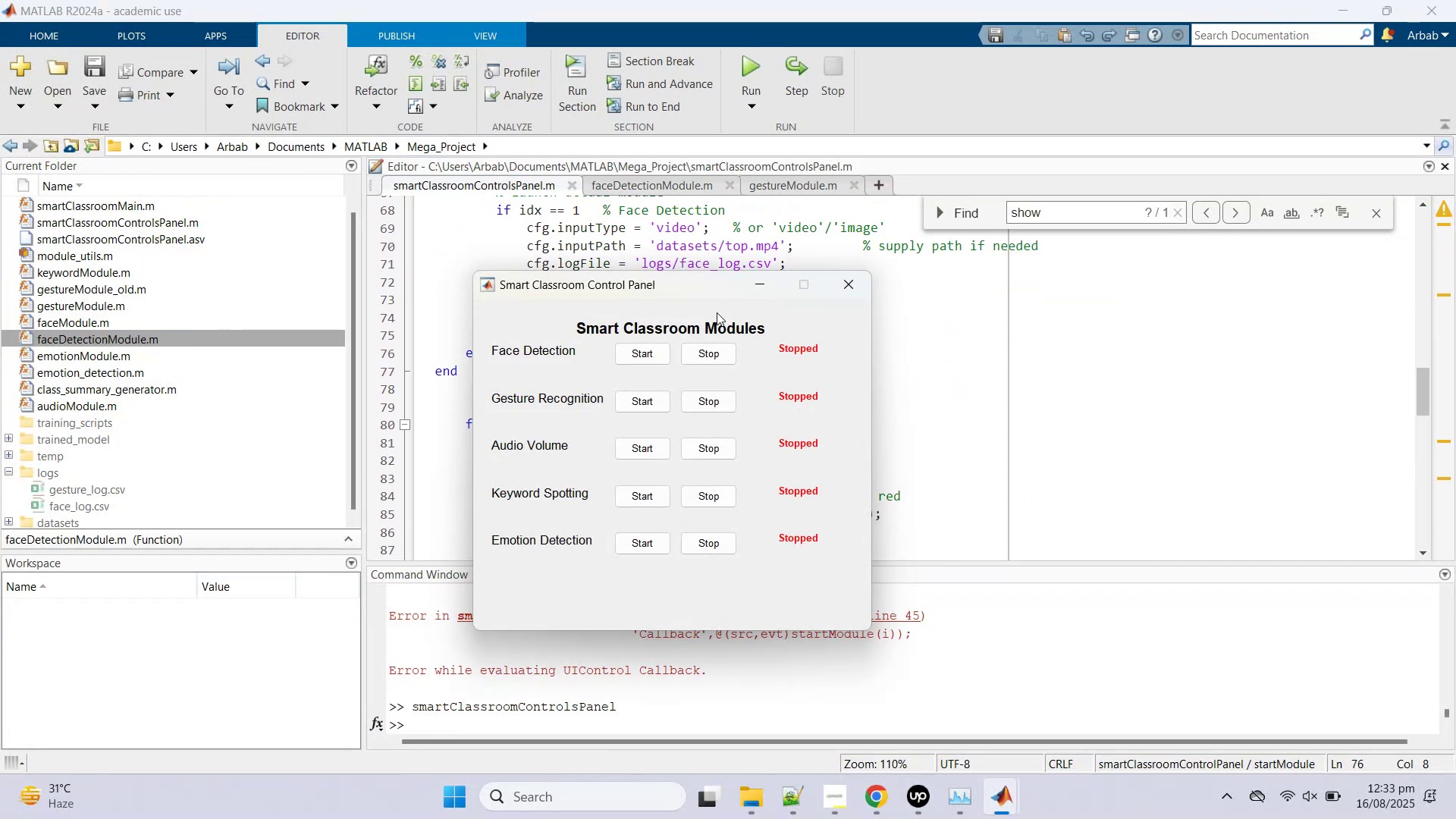 
left_click([641, 349])
 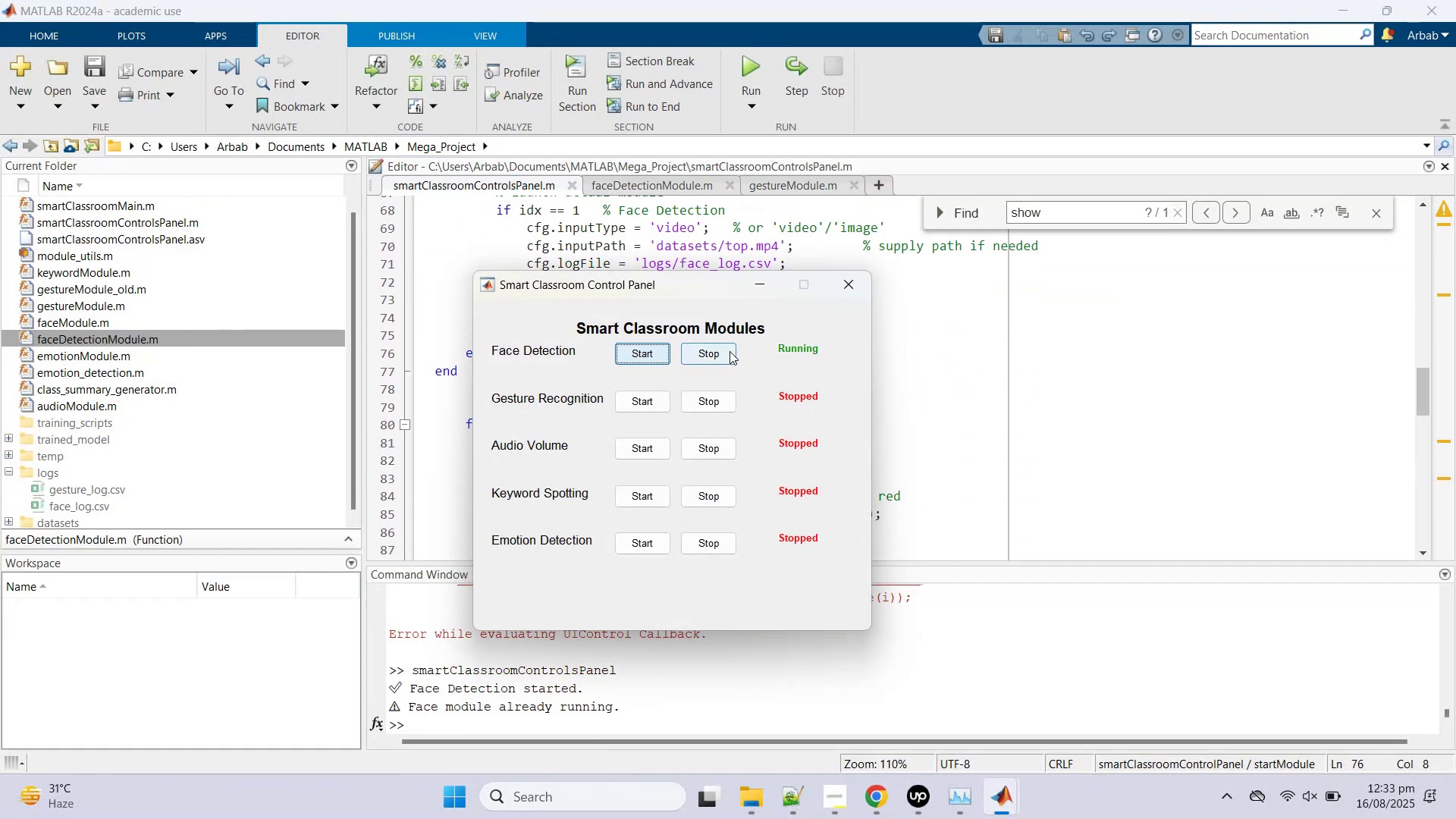 
left_click([719, 352])
 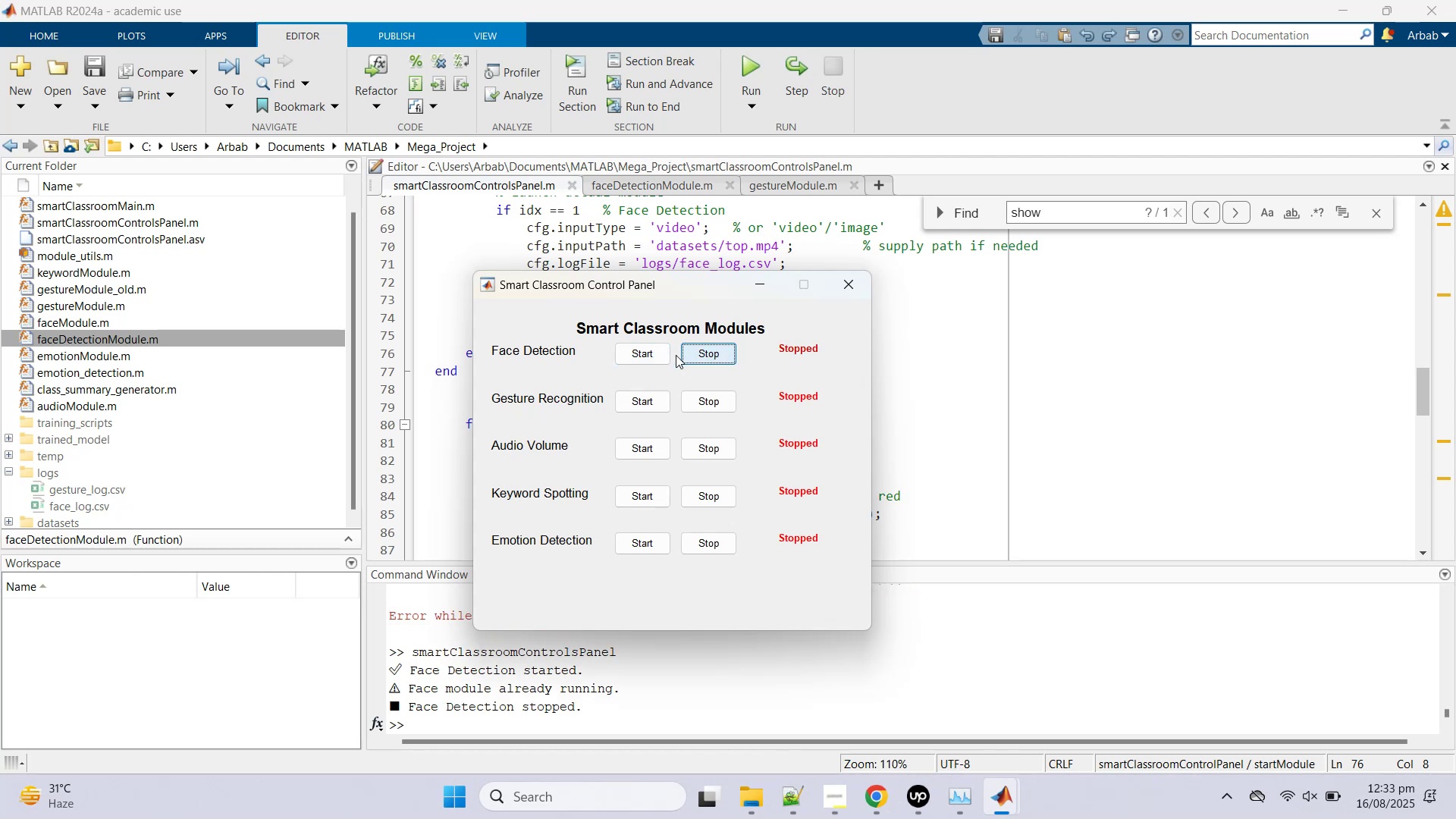 
left_click([661, 355])
 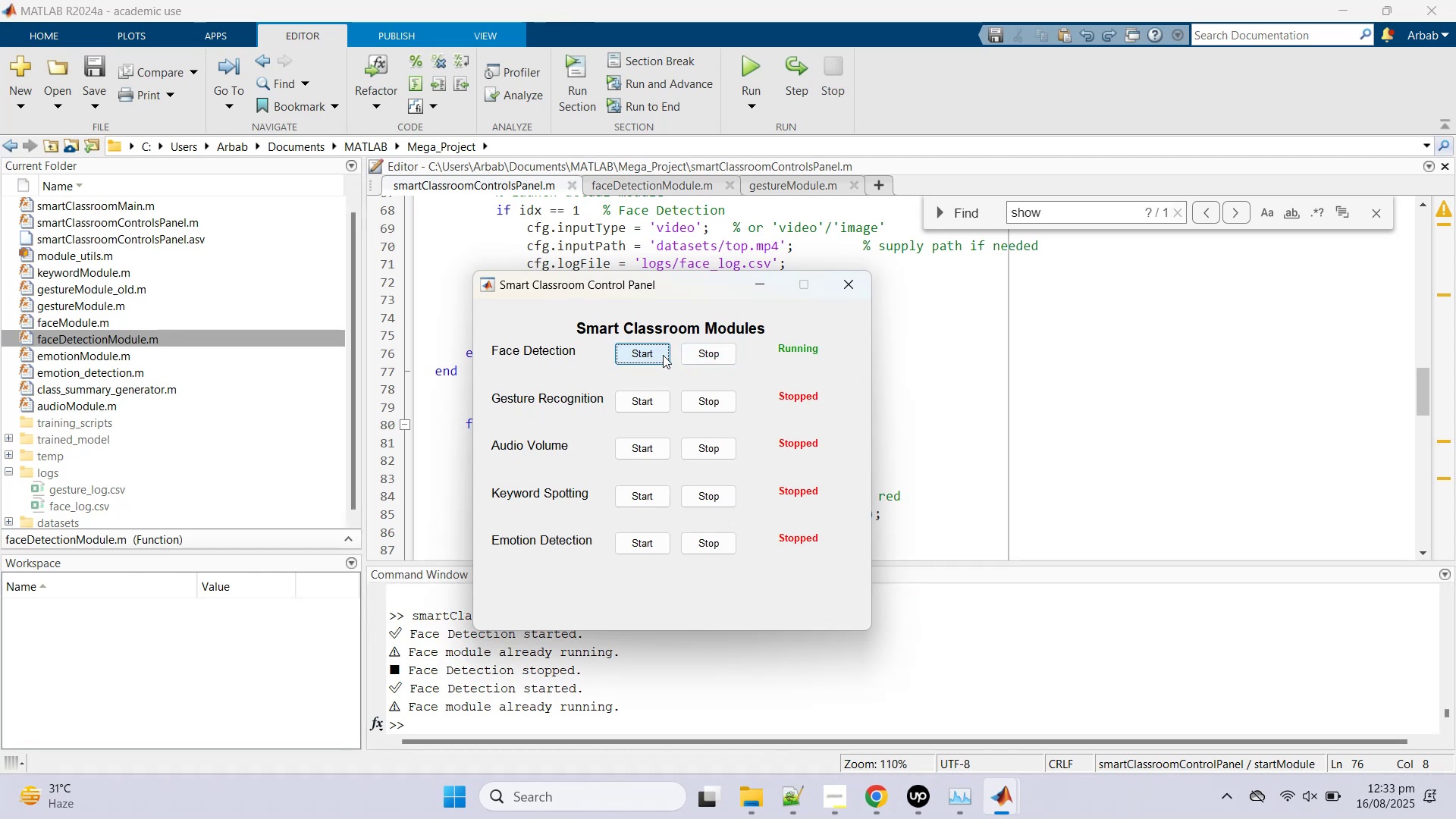 
left_click([723, 354])
 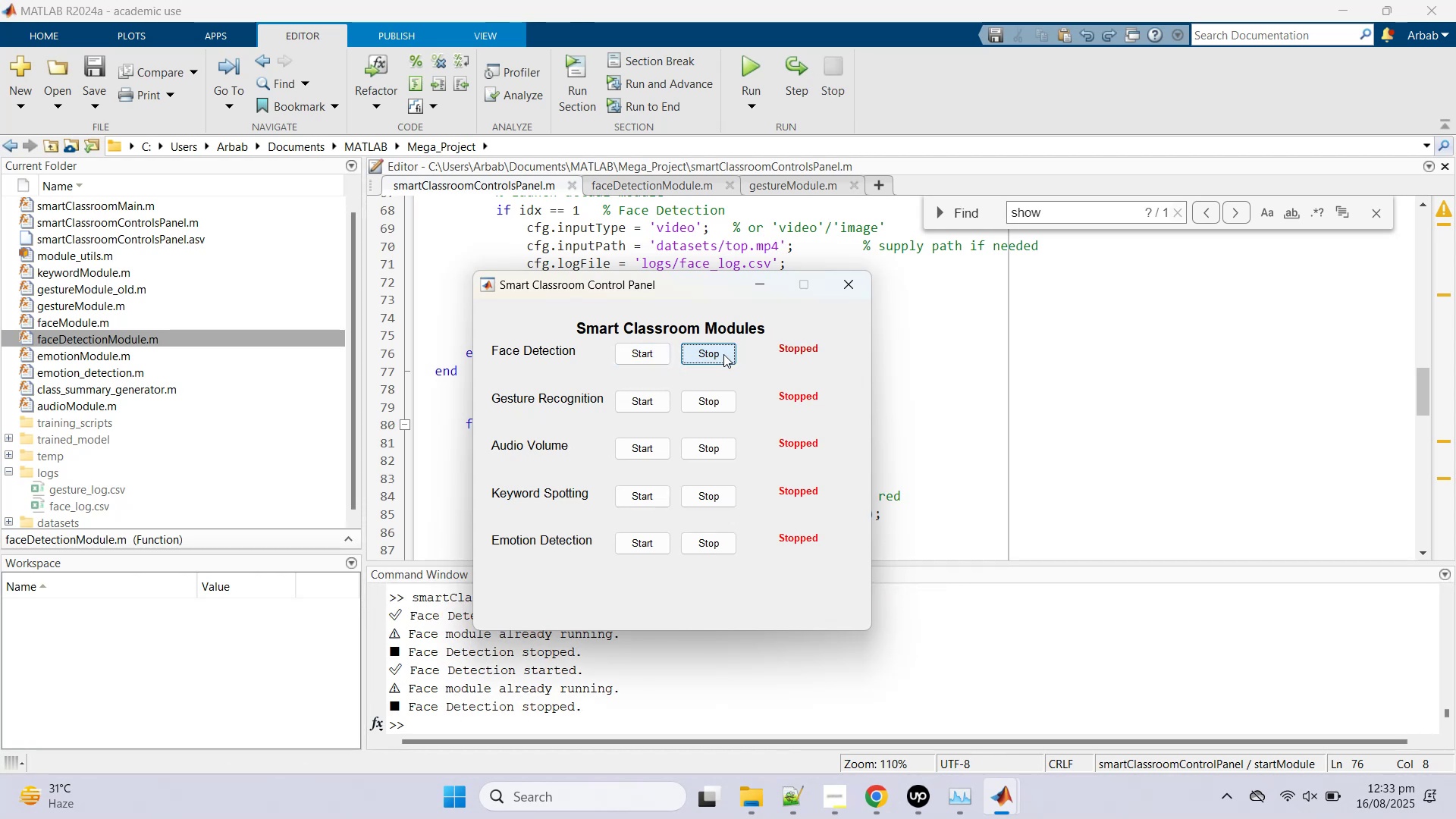 
left_click([723, 354])
 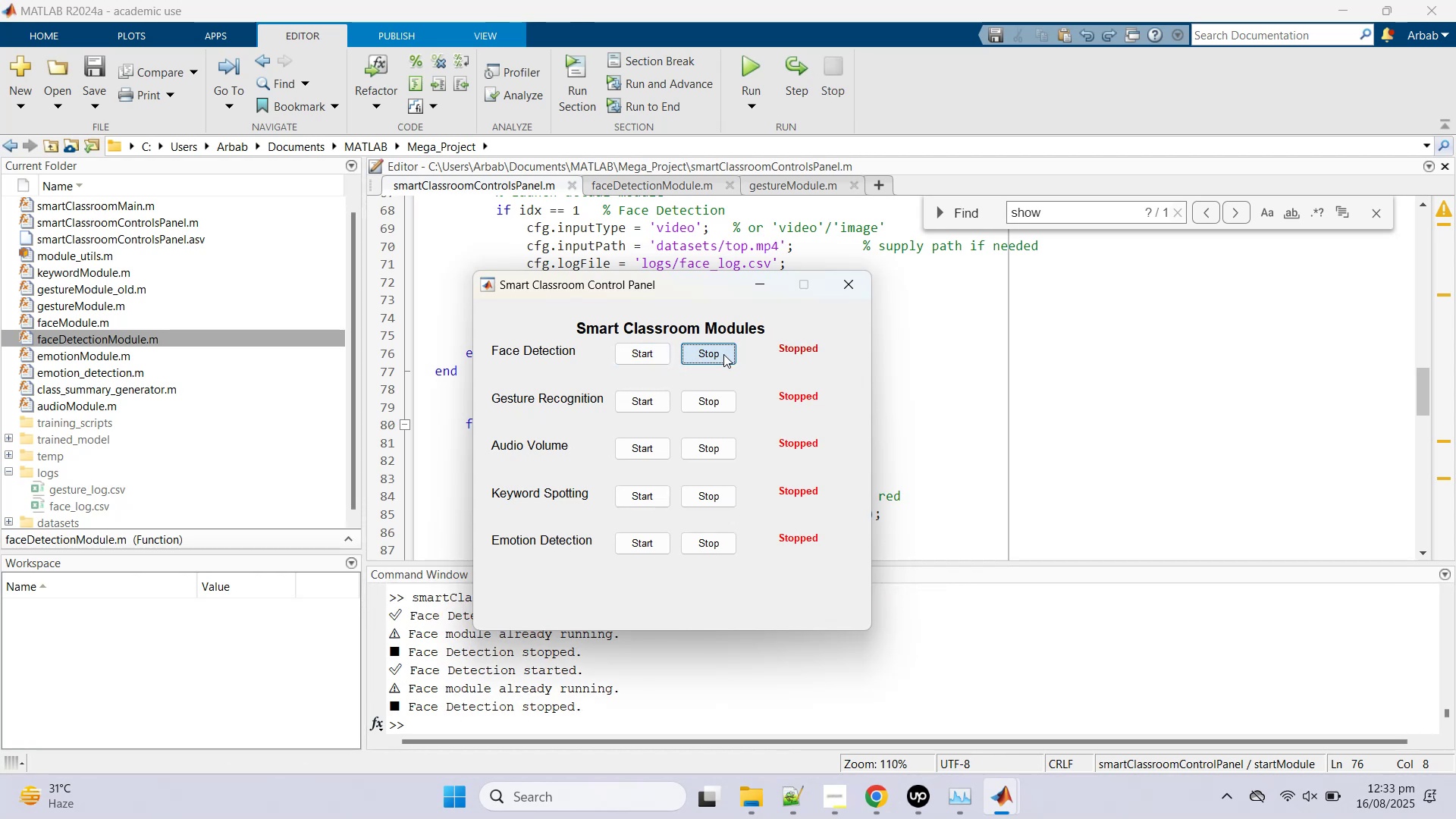 
double_click([723, 354])
 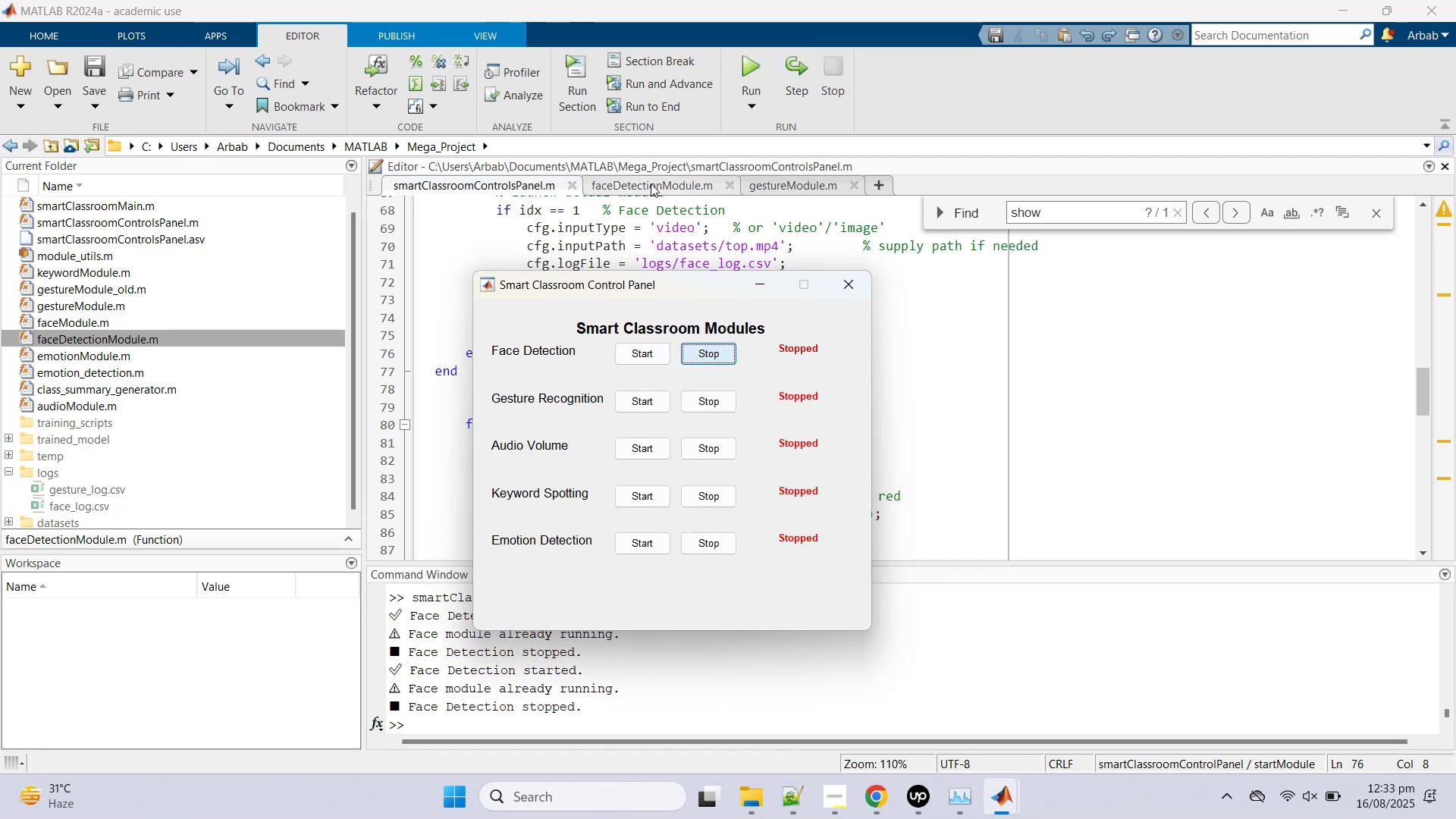 
left_click([651, 182])
 